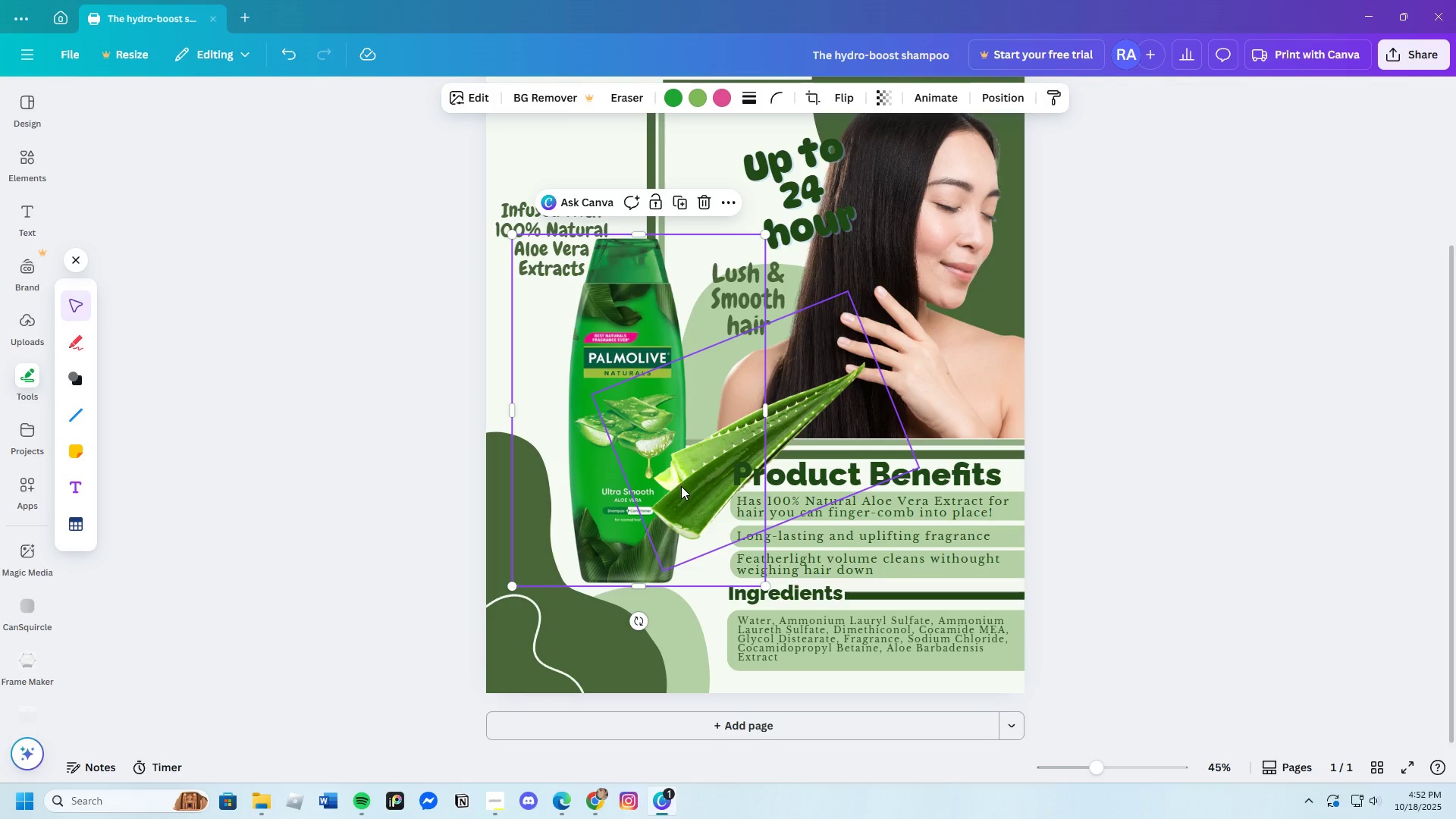 
left_click_drag(start_coordinate=[681, 486], to_coordinate=[679, 469])
 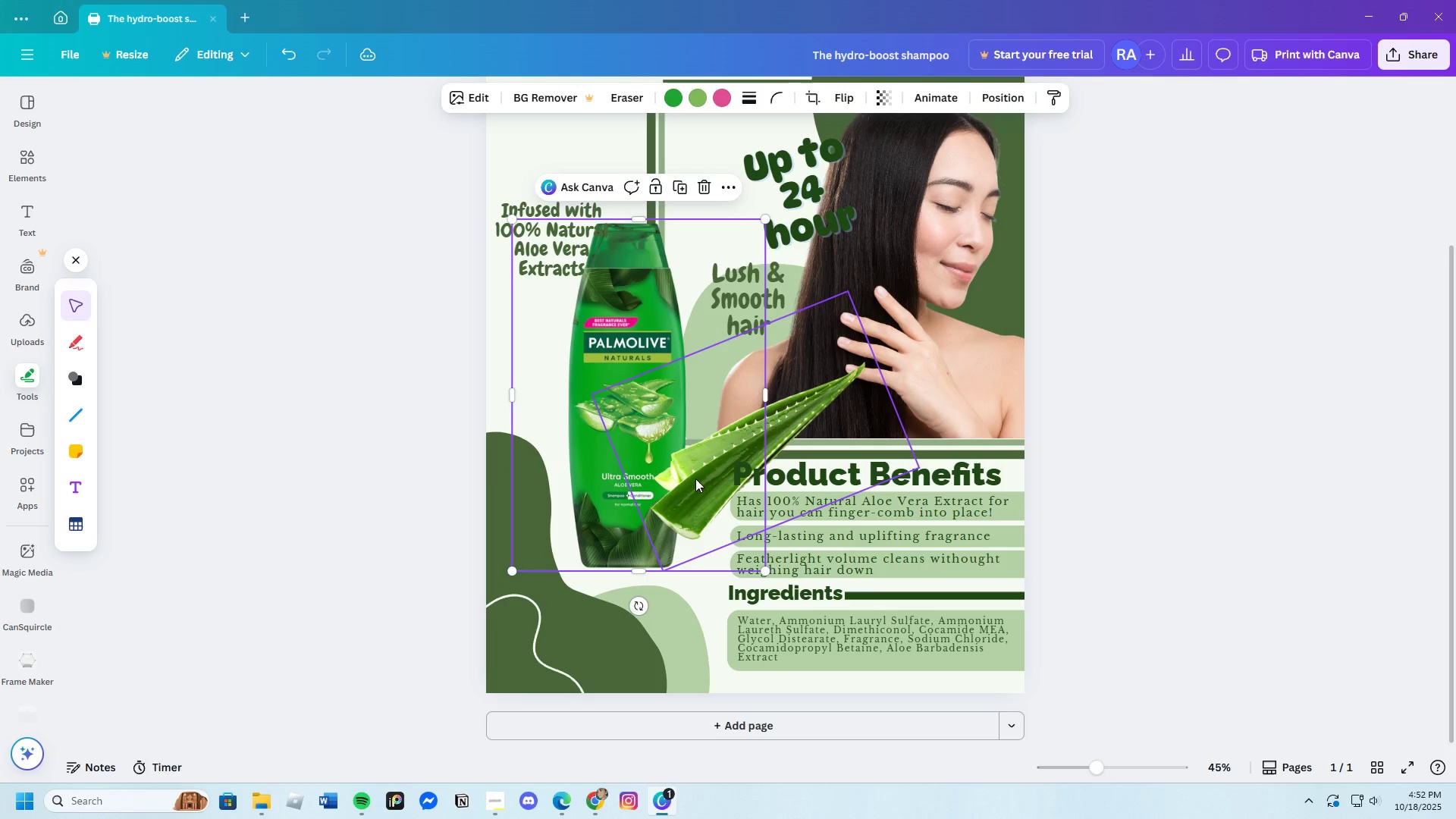 
left_click([695, 479])
 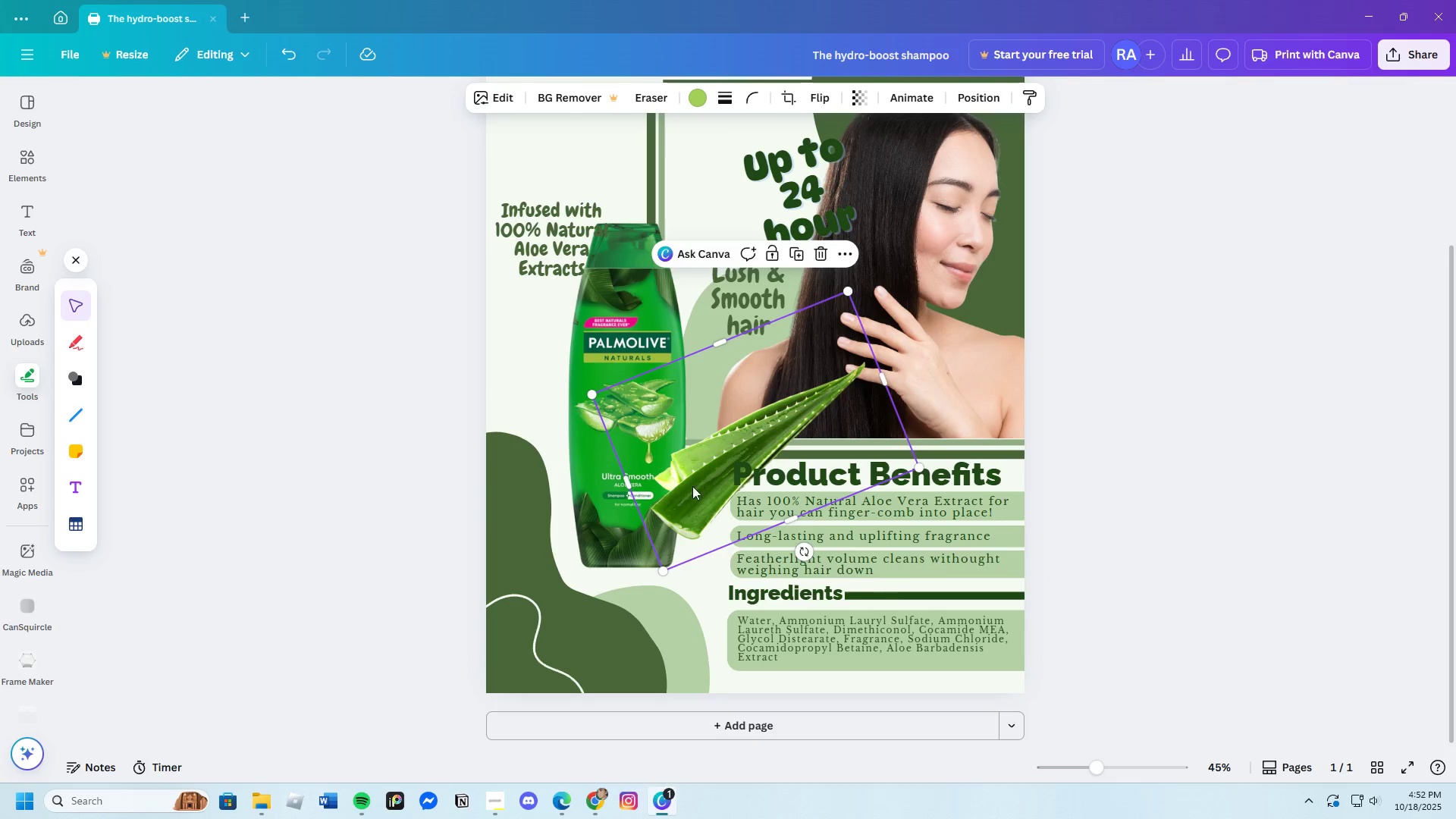 
left_click_drag(start_coordinate=[695, 480], to_coordinate=[654, 498])
 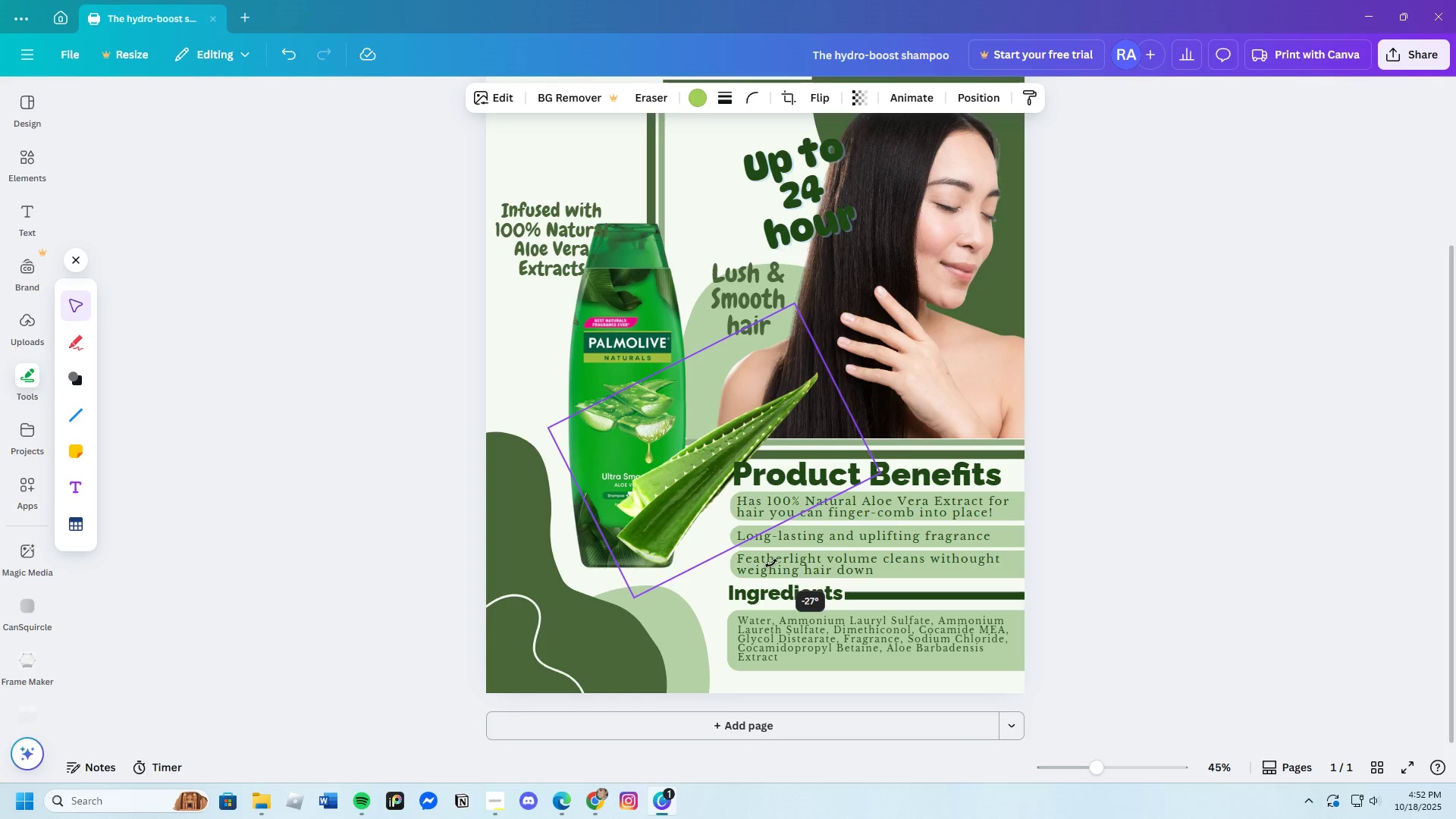 
left_click_drag(start_coordinate=[669, 479], to_coordinate=[688, 496])
 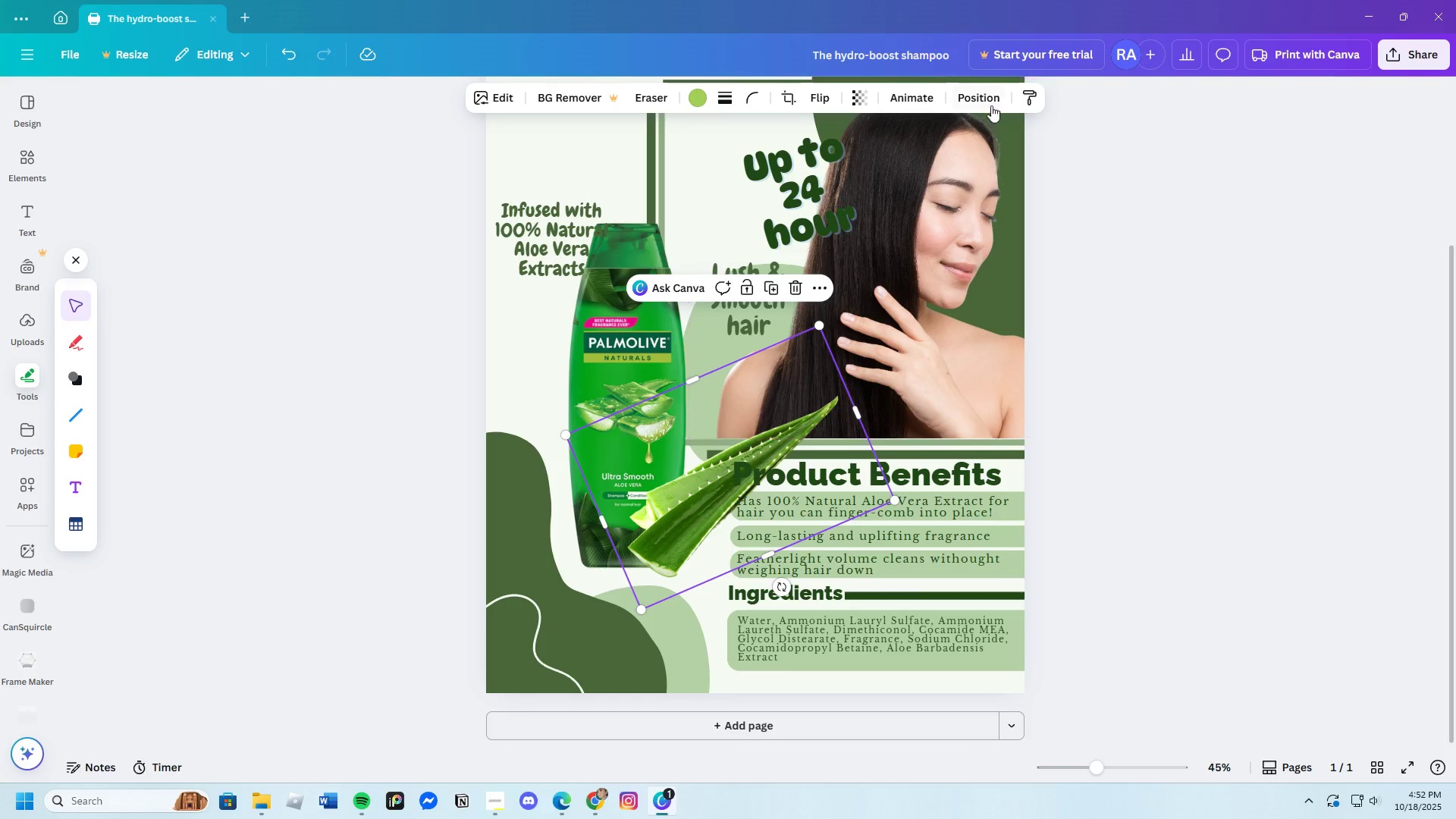 
left_click([993, 103])
 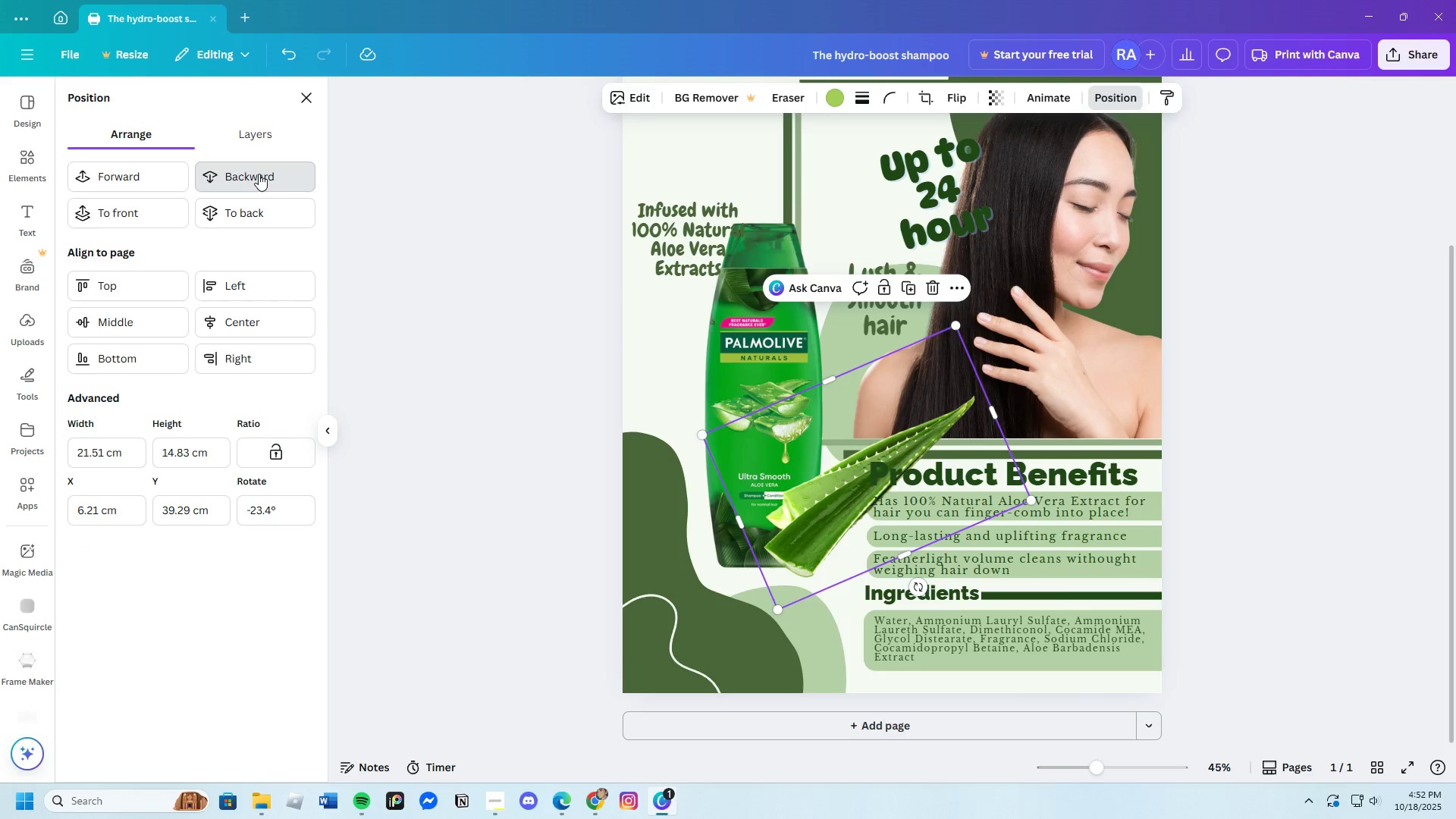 
double_click([259, 174])
 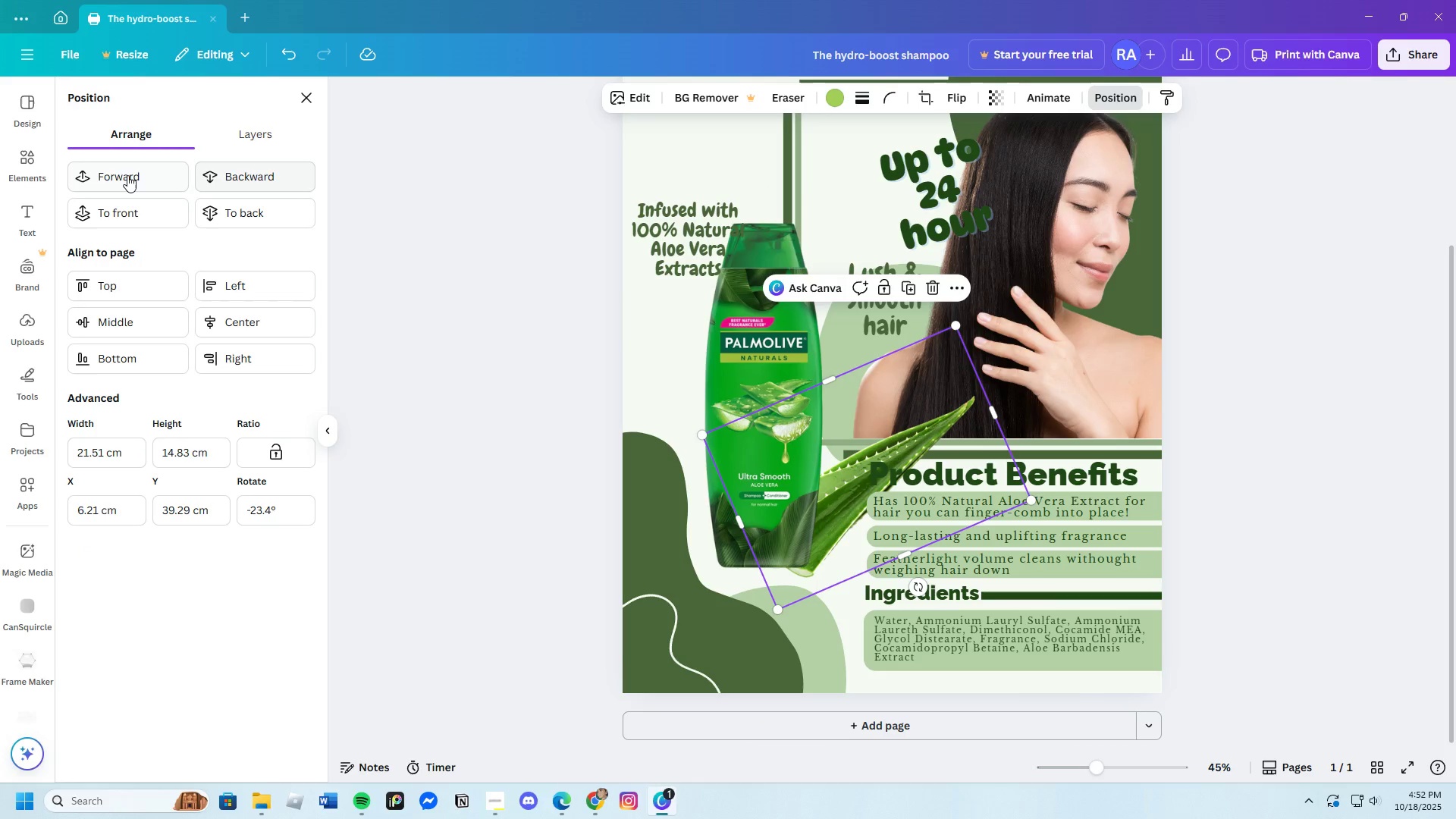 
left_click([127, 175])
 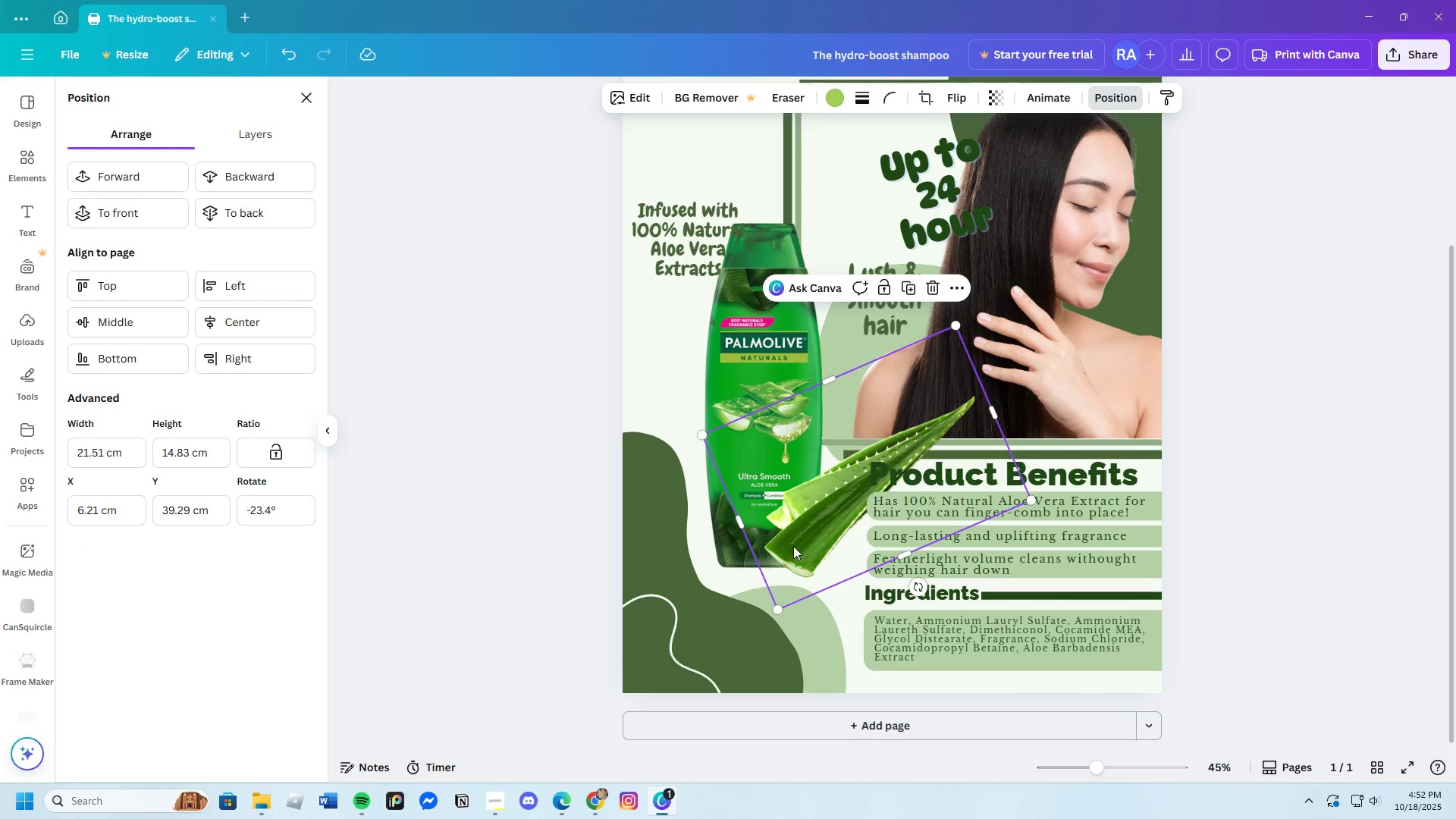 
left_click_drag(start_coordinate=[802, 540], to_coordinate=[795, 536])
 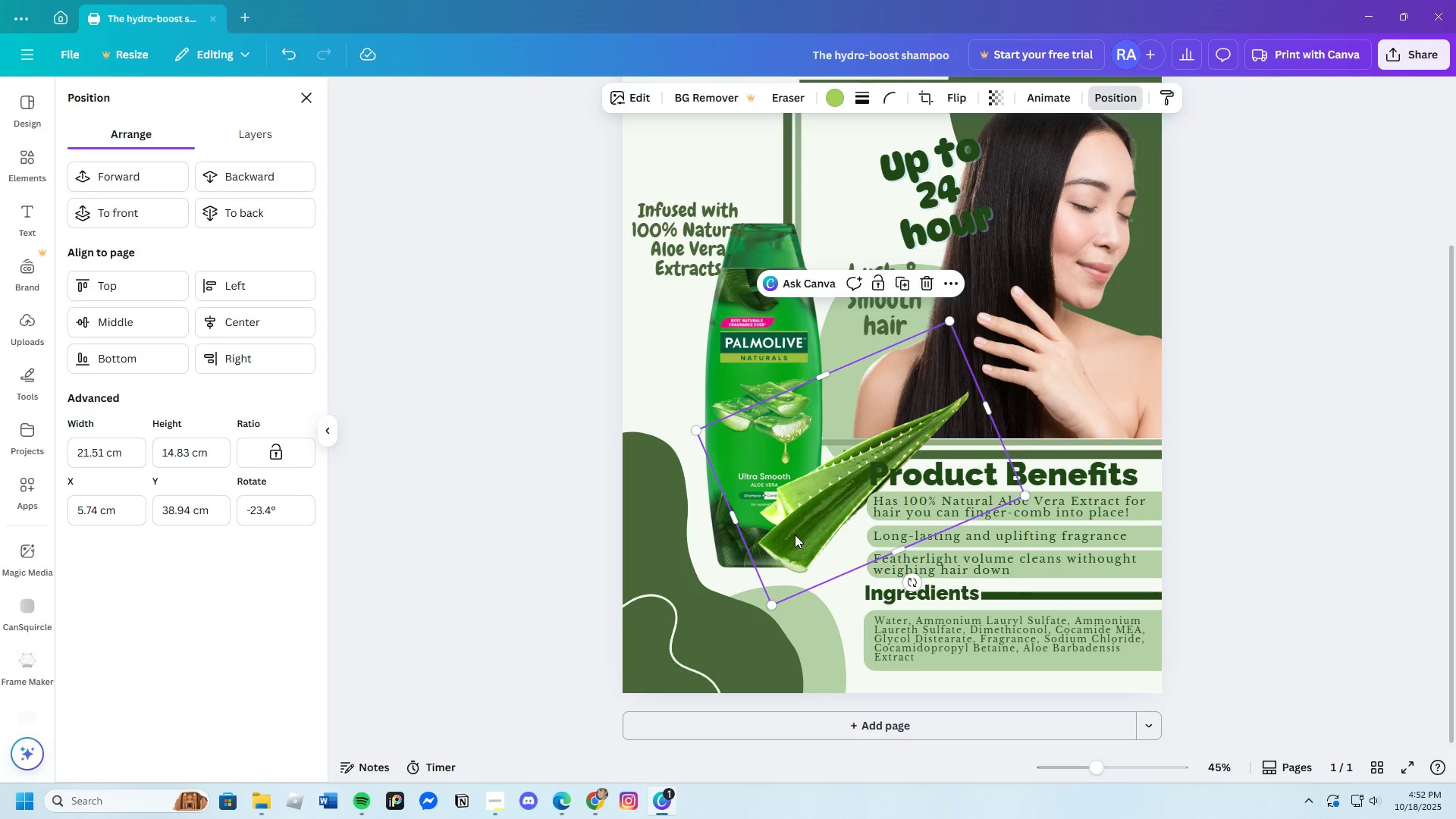 
left_click_drag(start_coordinate=[795, 535], to_coordinate=[783, 530])
 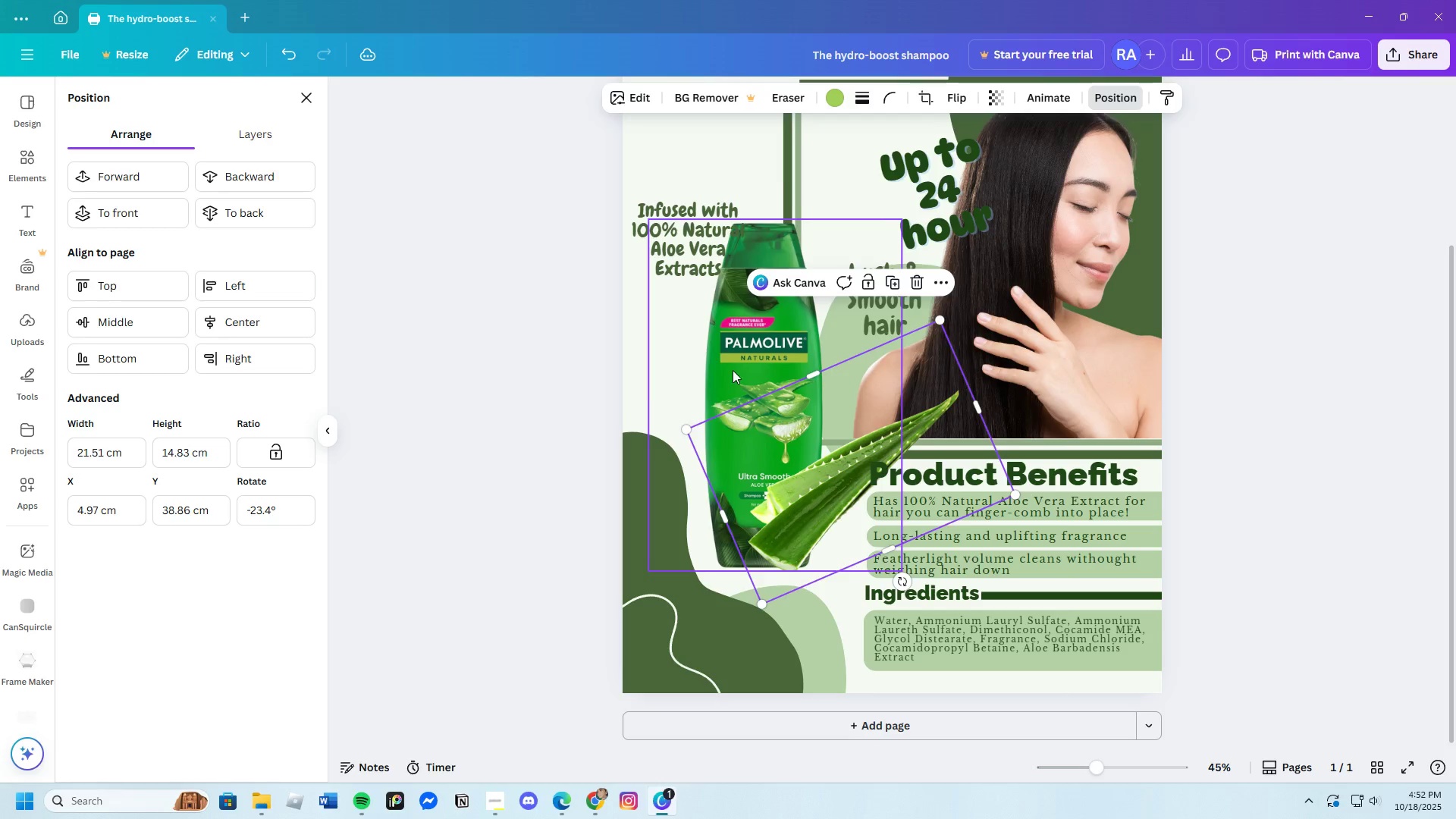 
left_click_drag(start_coordinate=[733, 370], to_coordinate=[742, 337])
 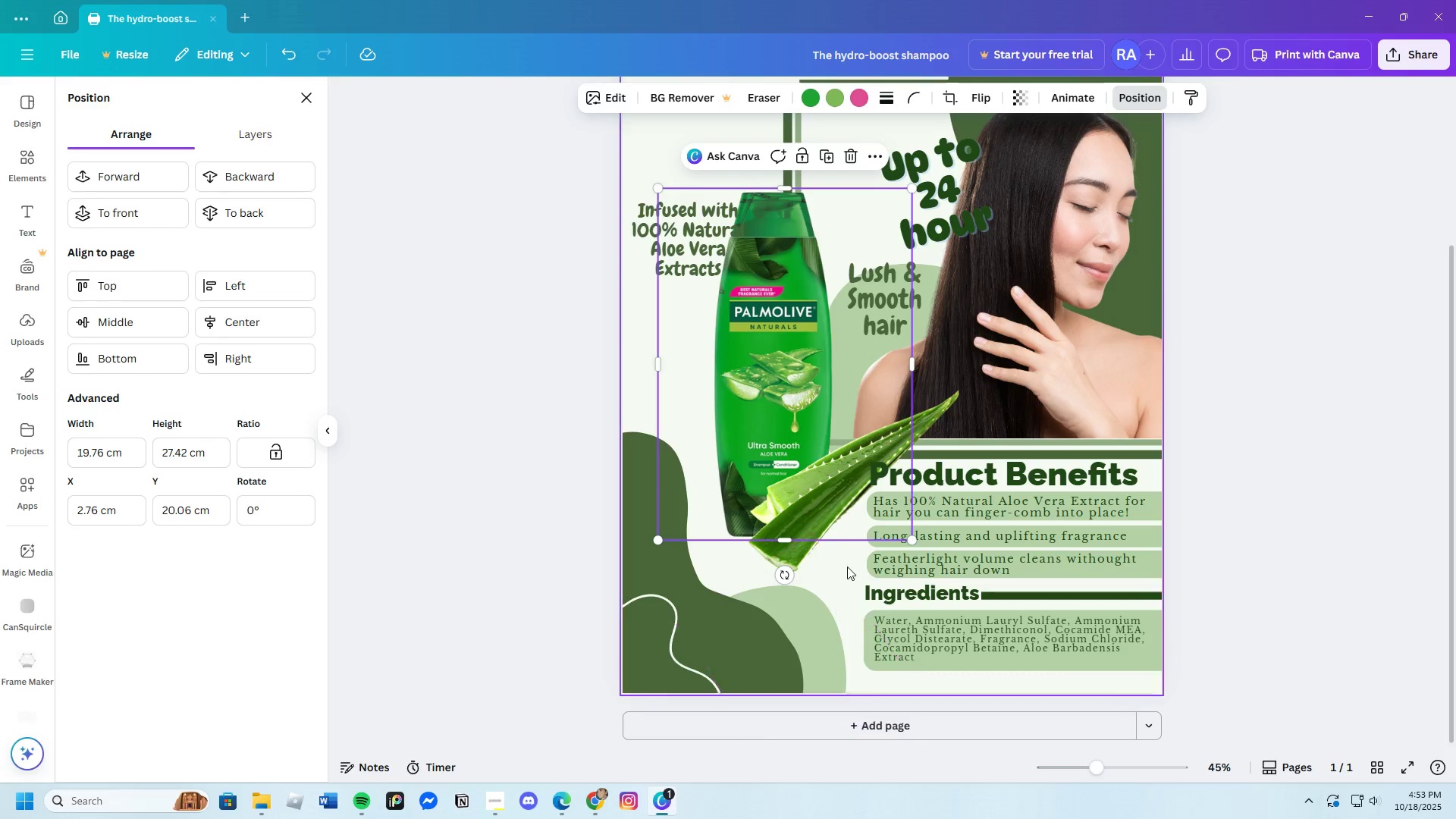 
left_click_drag(start_coordinate=[802, 500], to_coordinate=[795, 500])
 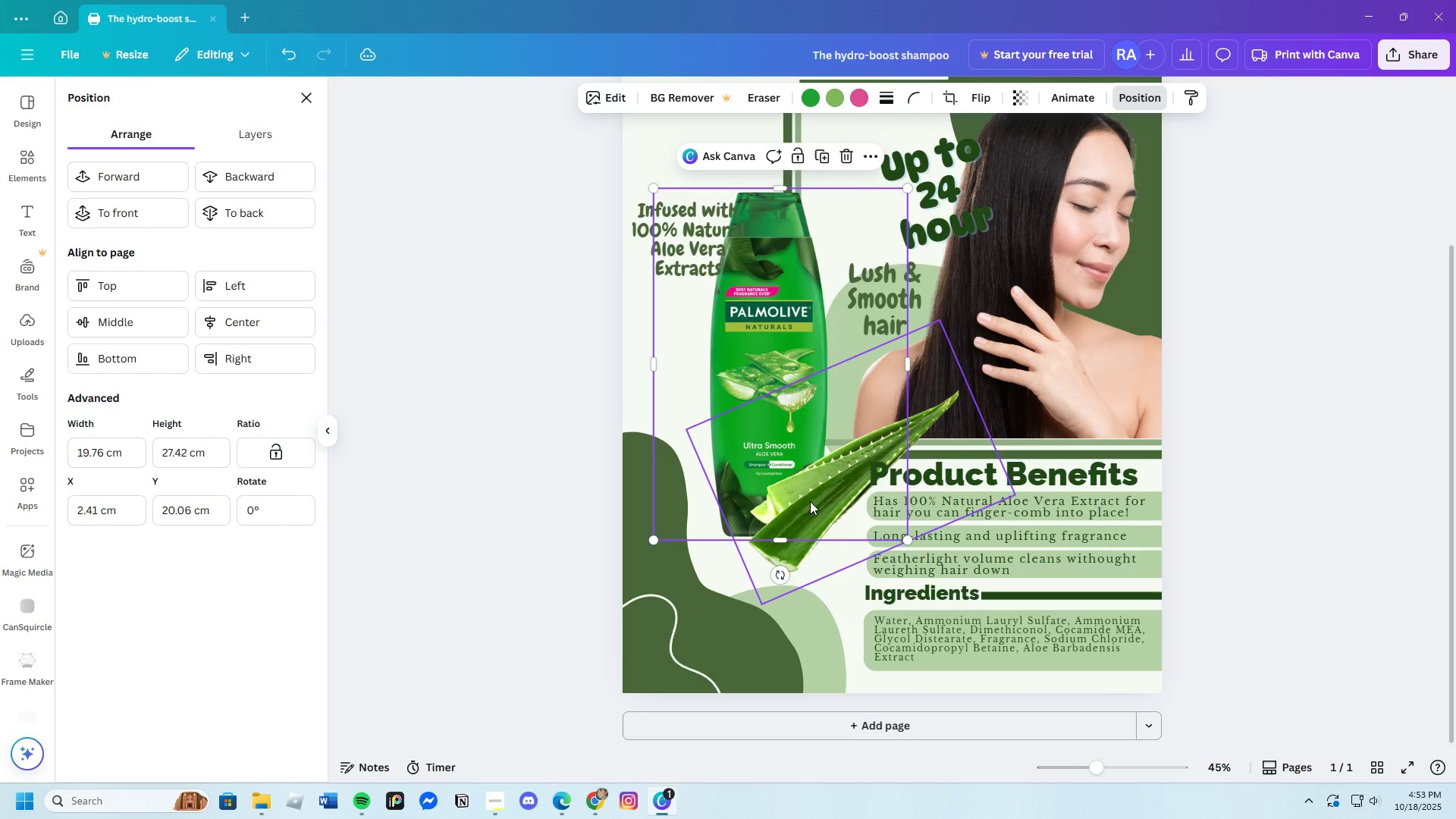 
left_click_drag(start_coordinate=[809, 501], to_coordinate=[804, 502])
 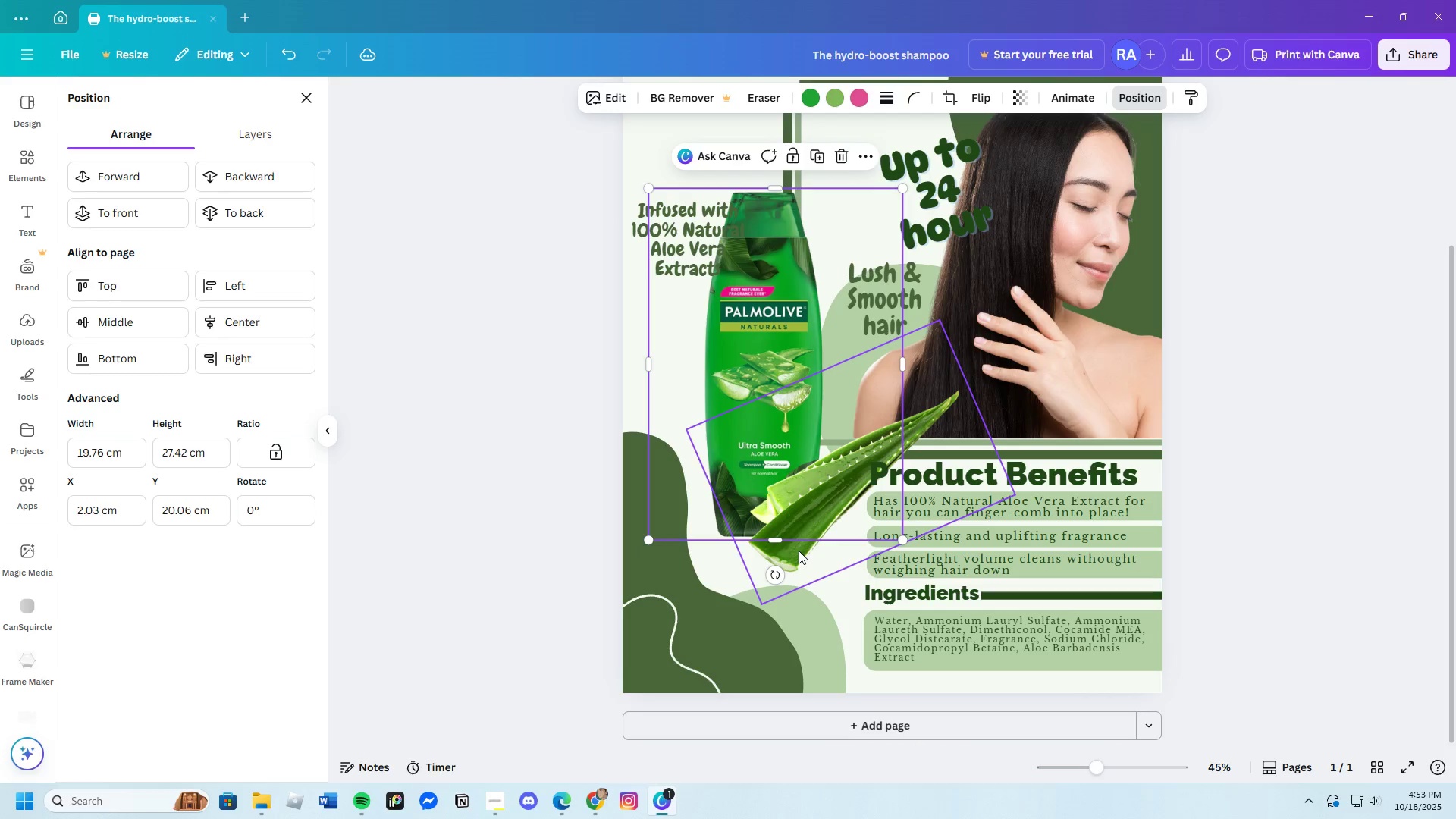 
left_click([799, 551])
 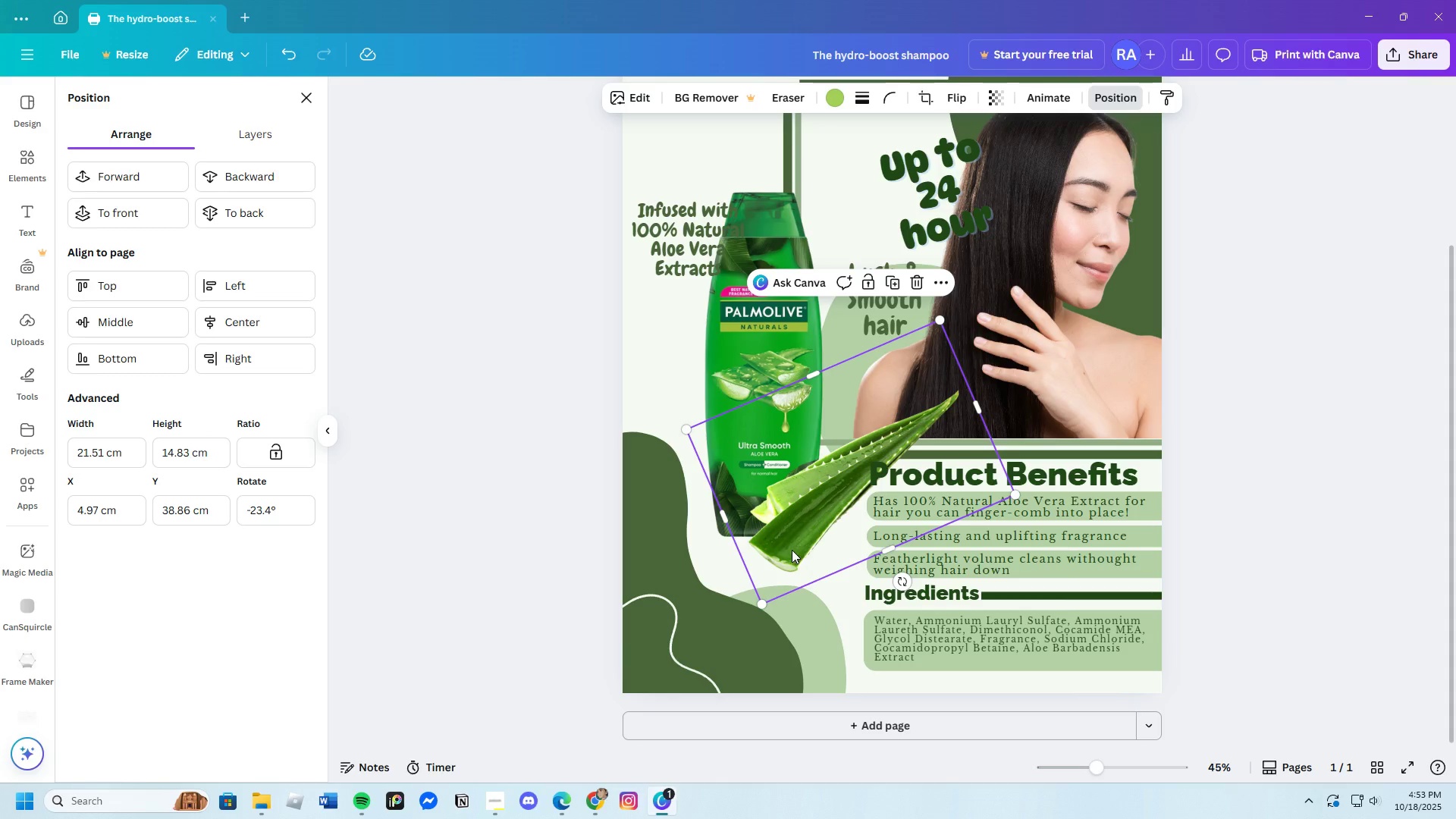 
left_click_drag(start_coordinate=[799, 551], to_coordinate=[789, 548])
 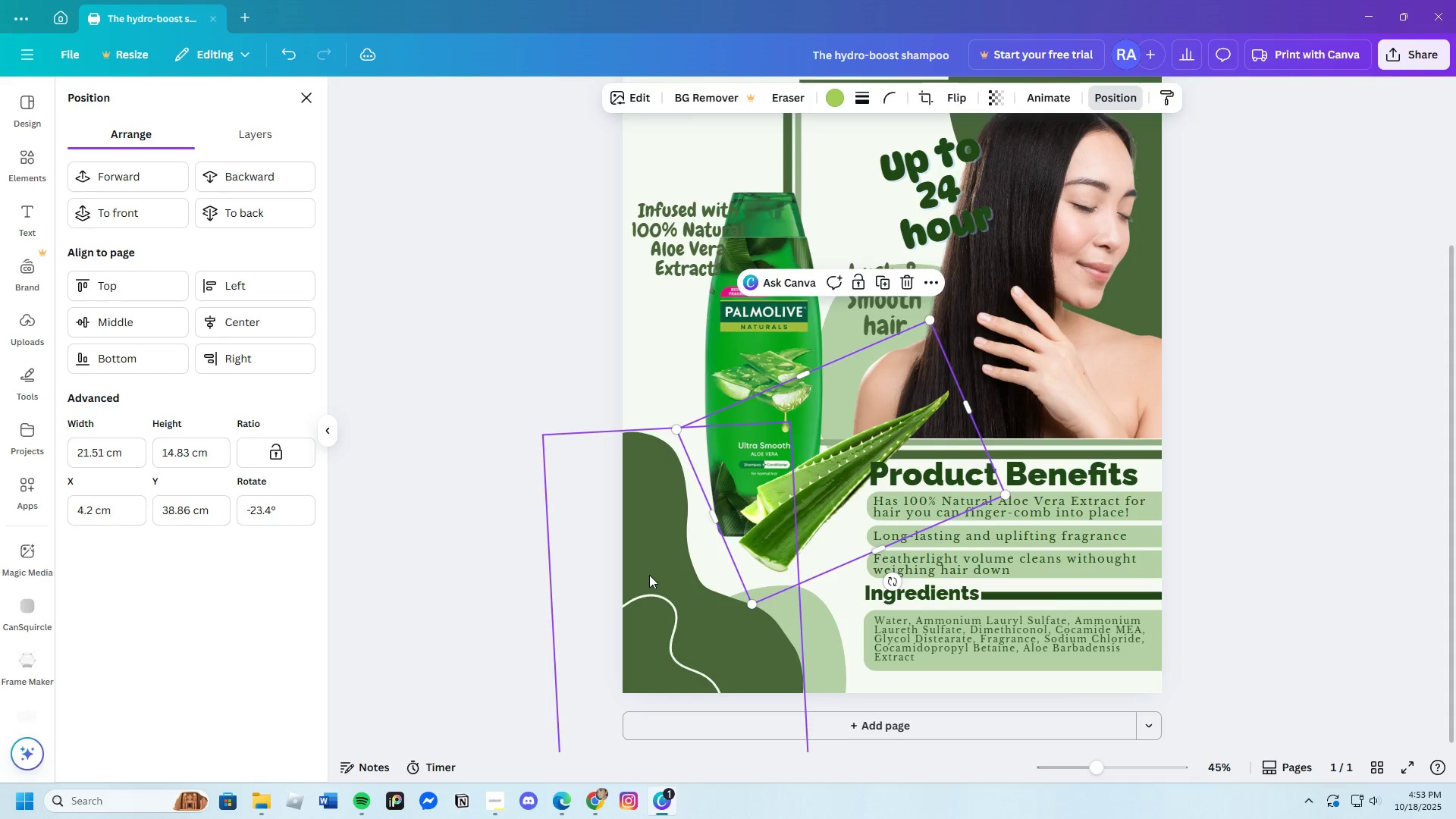 
left_click([649, 575])
 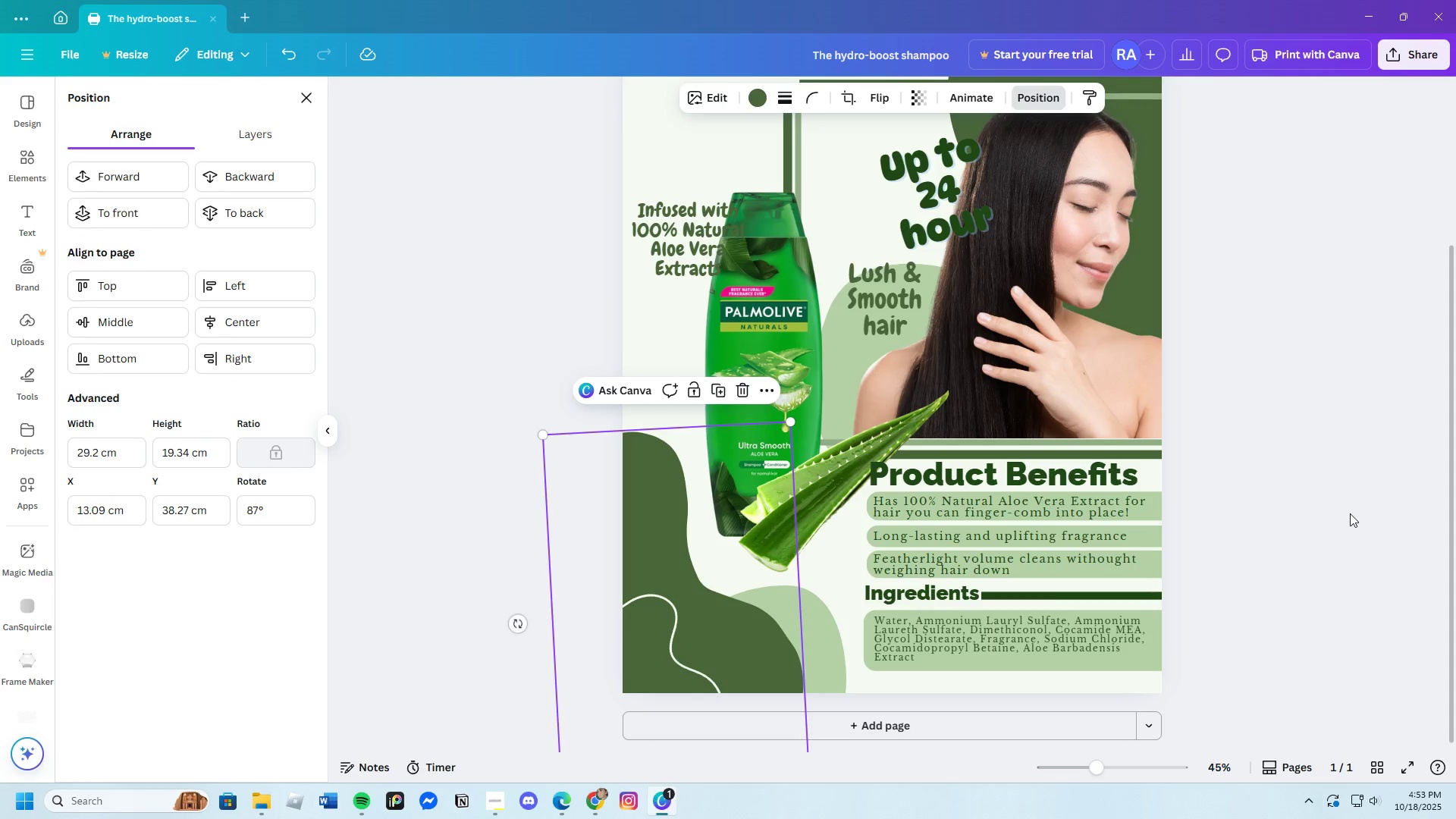 
left_click([1350, 513])
 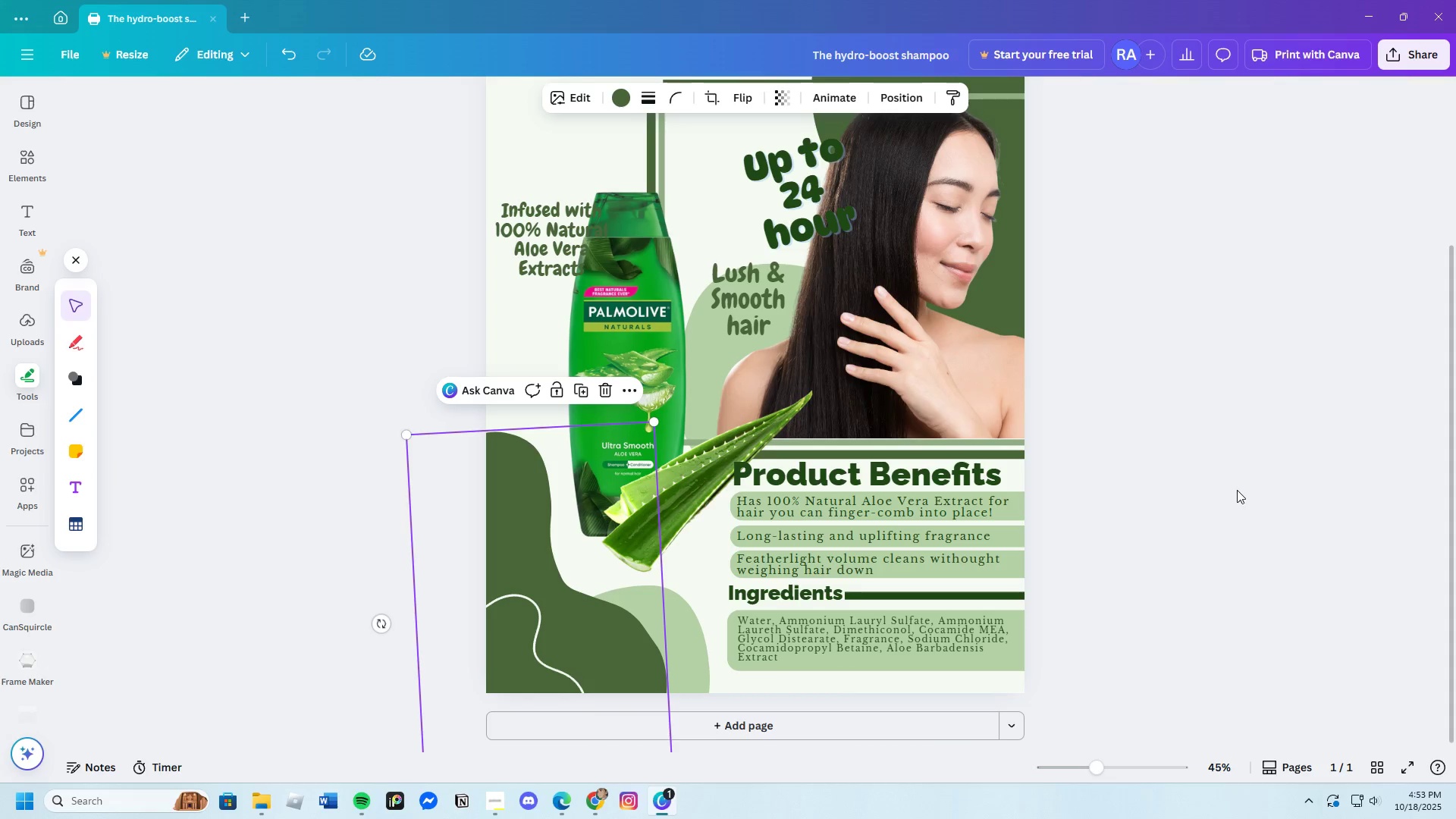 
left_click([1232, 490])
 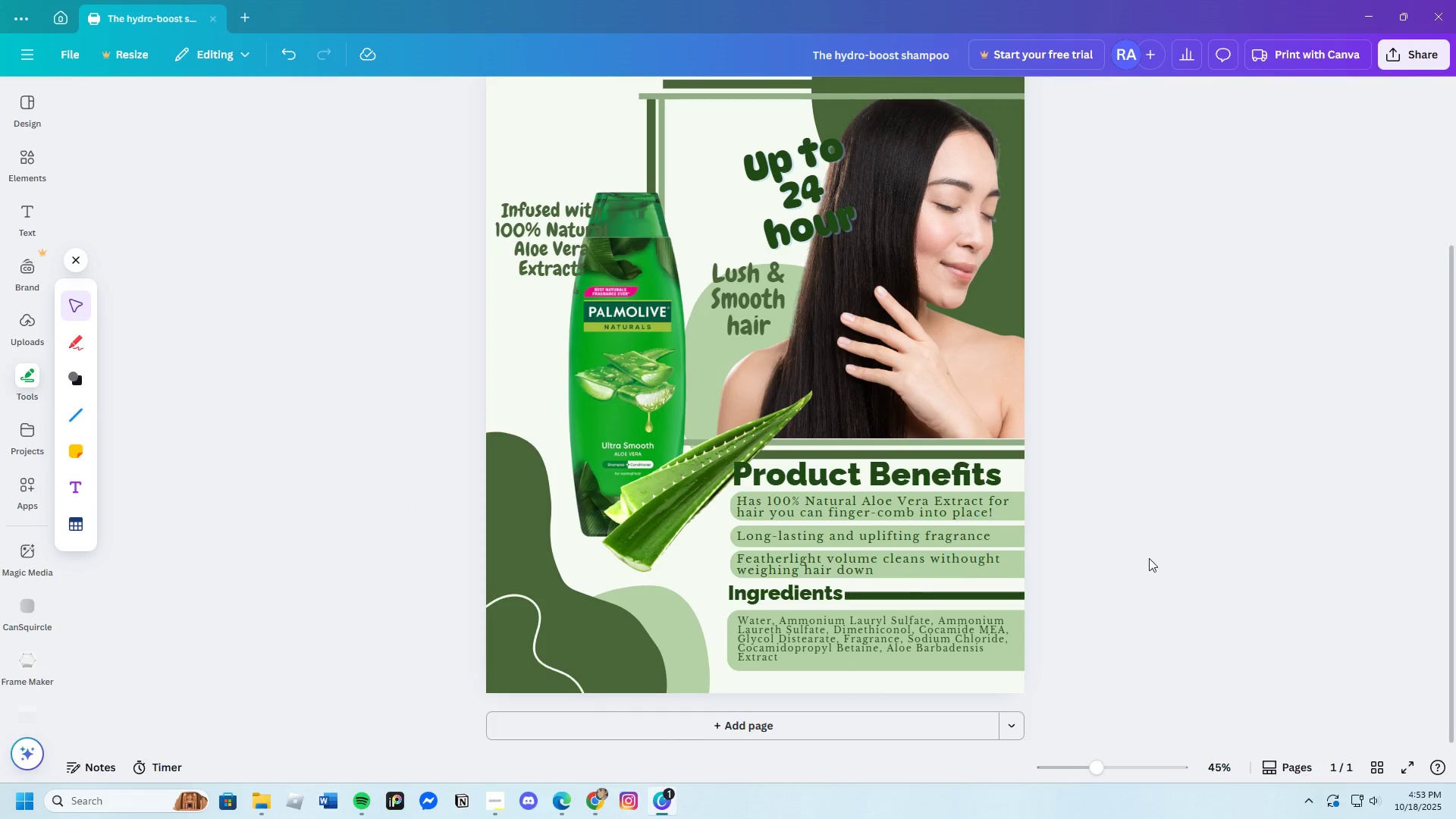 
scroll: coordinate [1148, 564], scroll_direction: up, amount: 3.0
 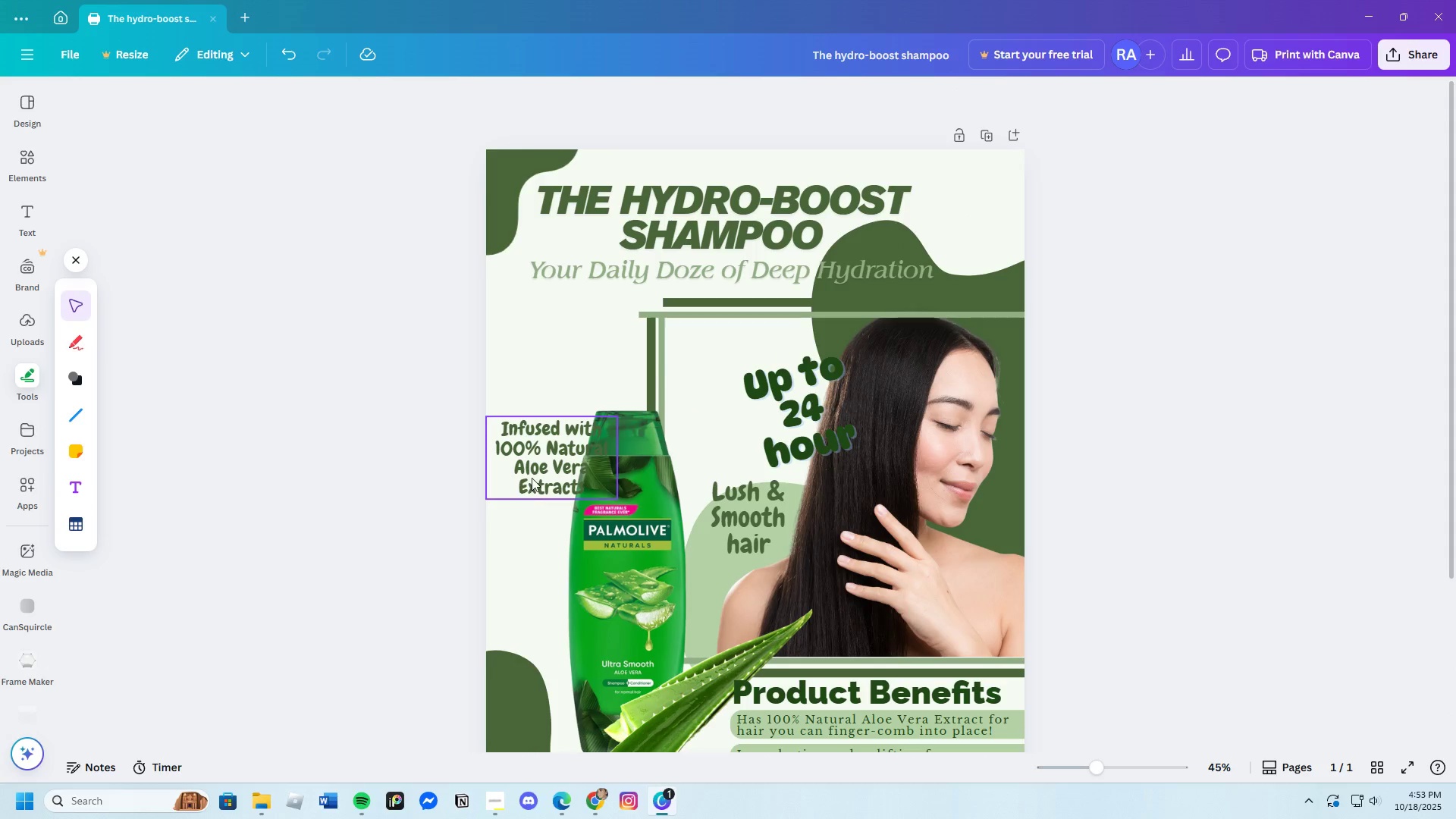 
left_click([539, 471])
 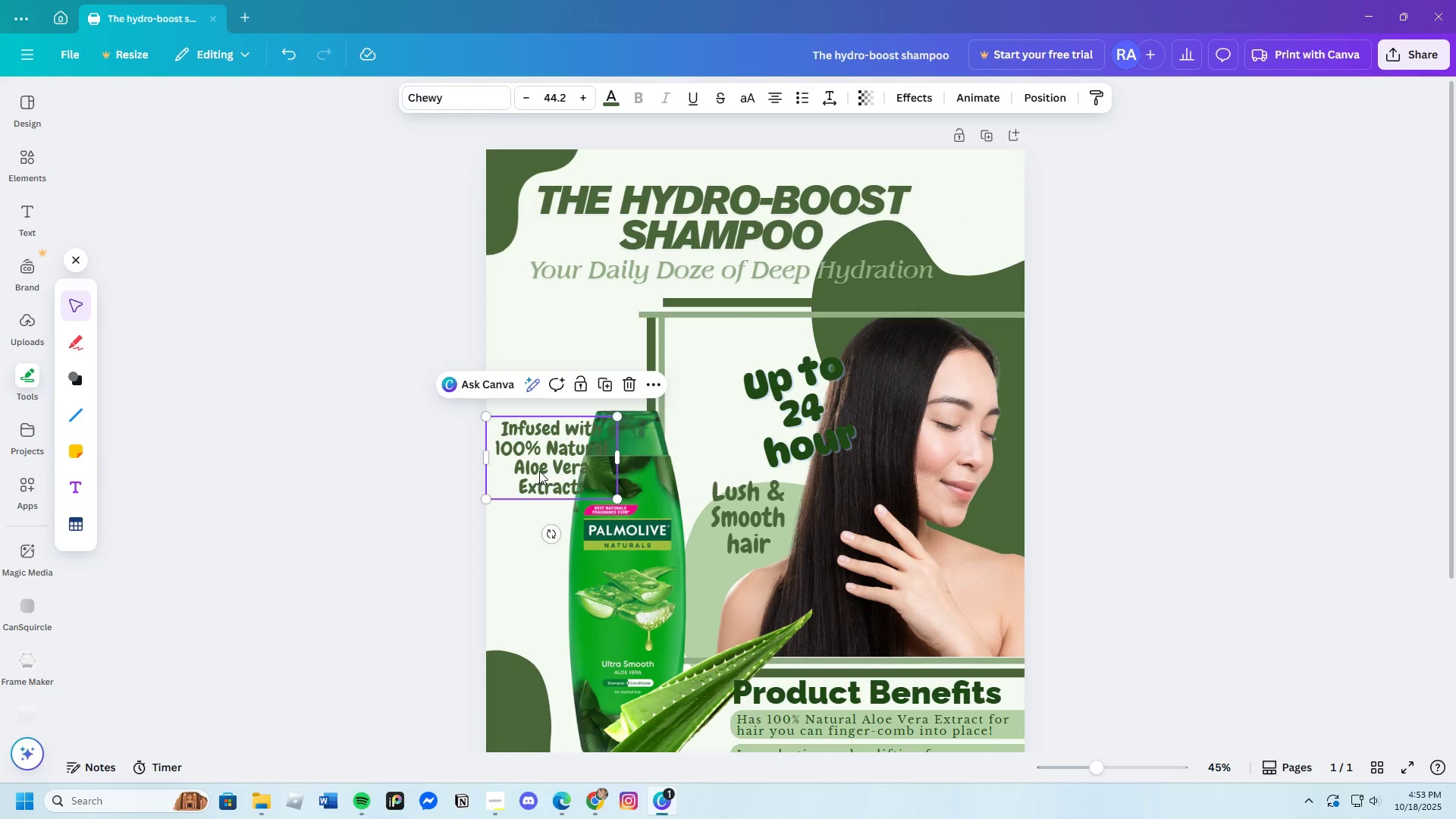 
left_click_drag(start_coordinate=[539, 471], to_coordinate=[540, 417])
 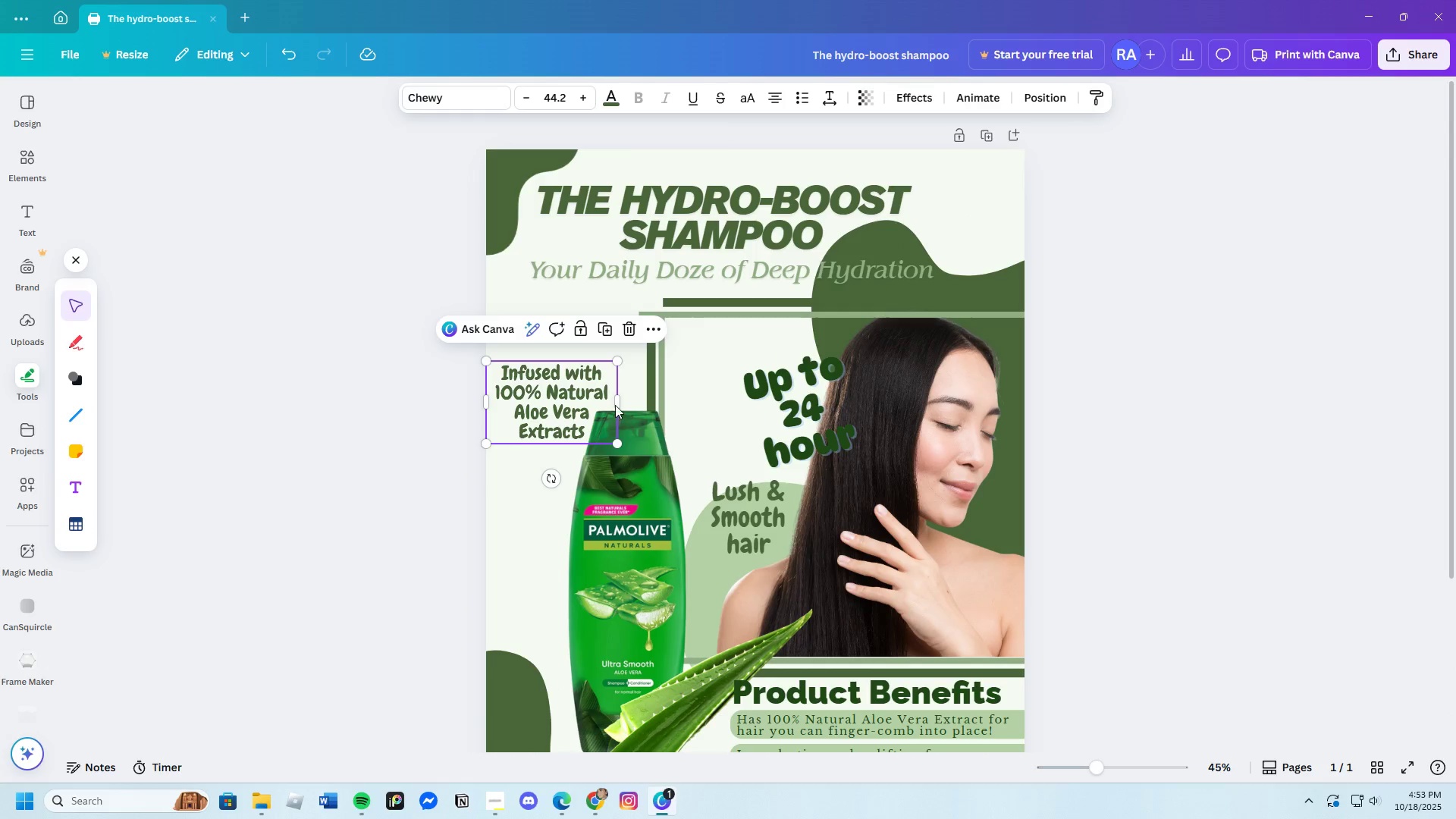 
left_click_drag(start_coordinate=[617, 401], to_coordinate=[623, 400])
 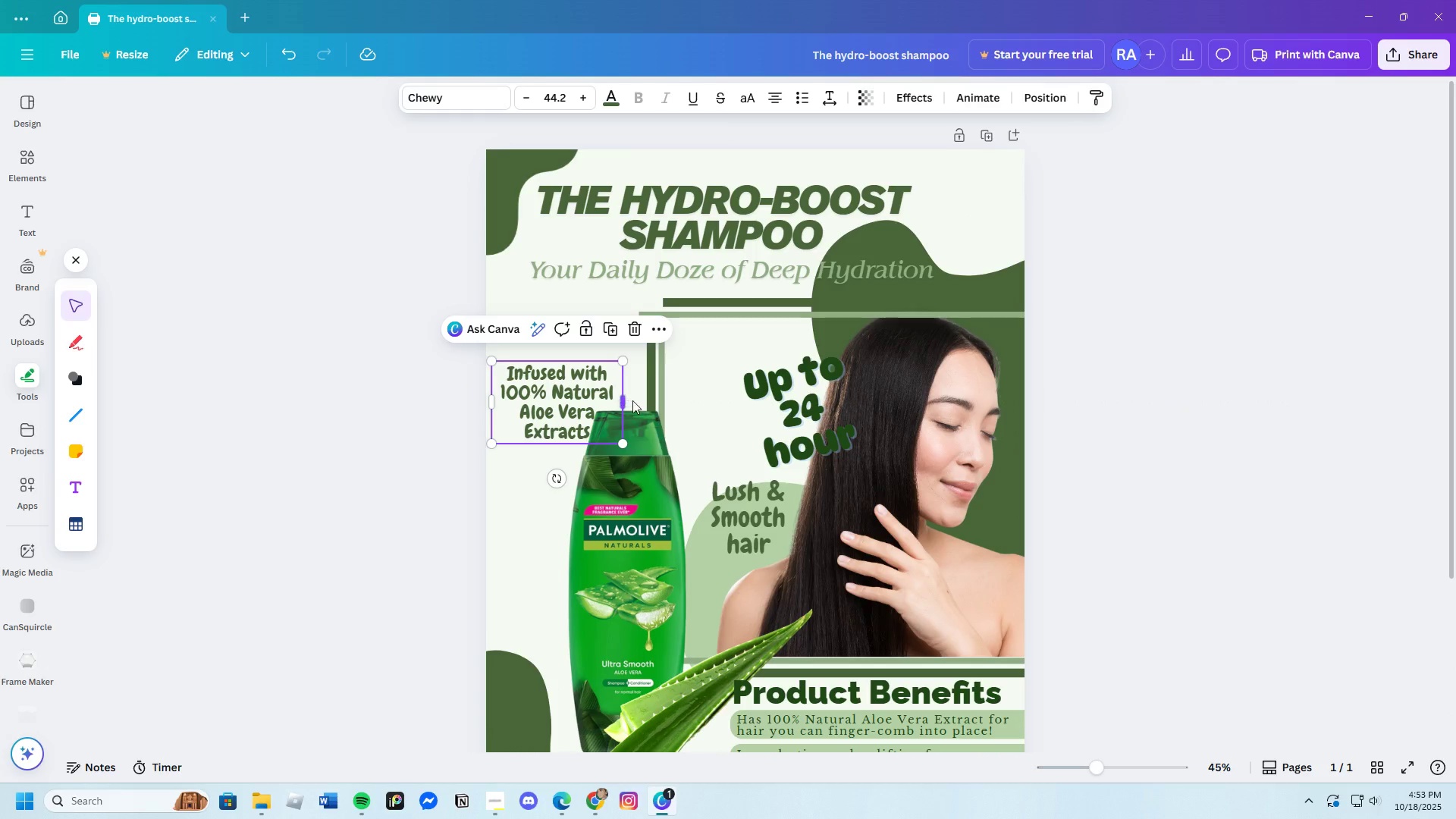 
left_click_drag(start_coordinate=[624, 400], to_coordinate=[629, 403])
 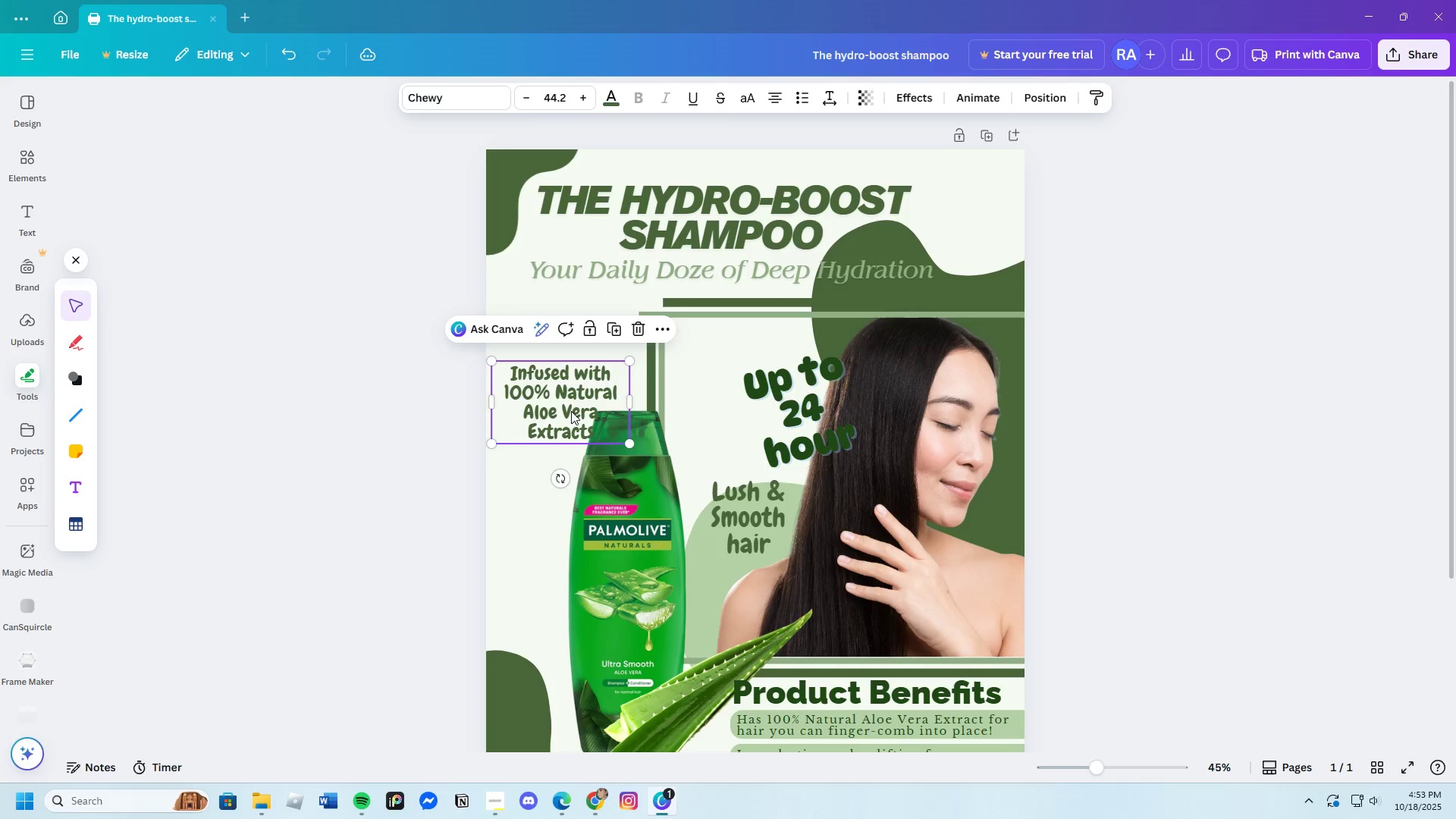 
left_click_drag(start_coordinate=[574, 412], to_coordinate=[569, 416])
 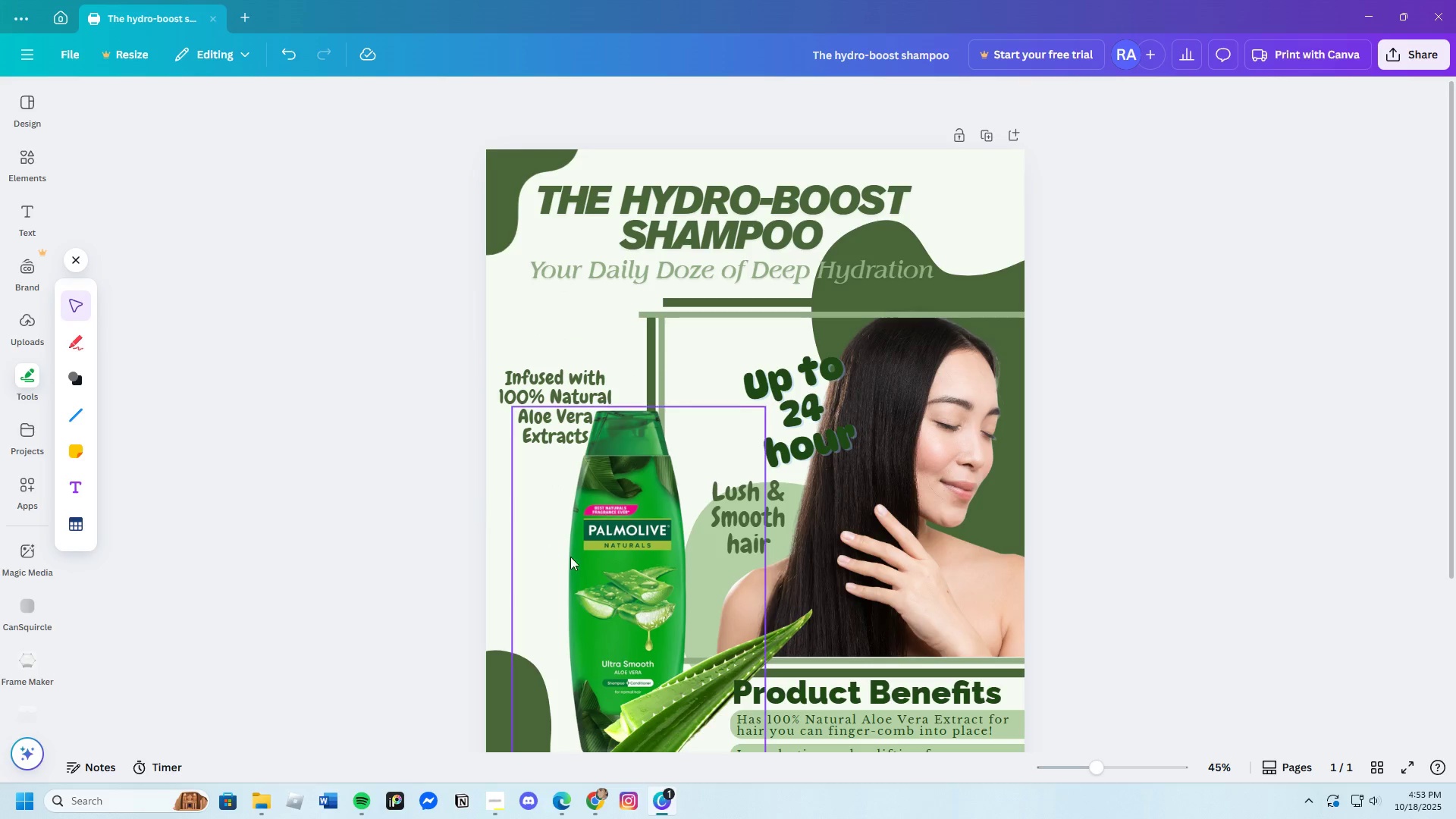 
scroll: coordinate [585, 553], scroll_direction: down, amount: 3.0
 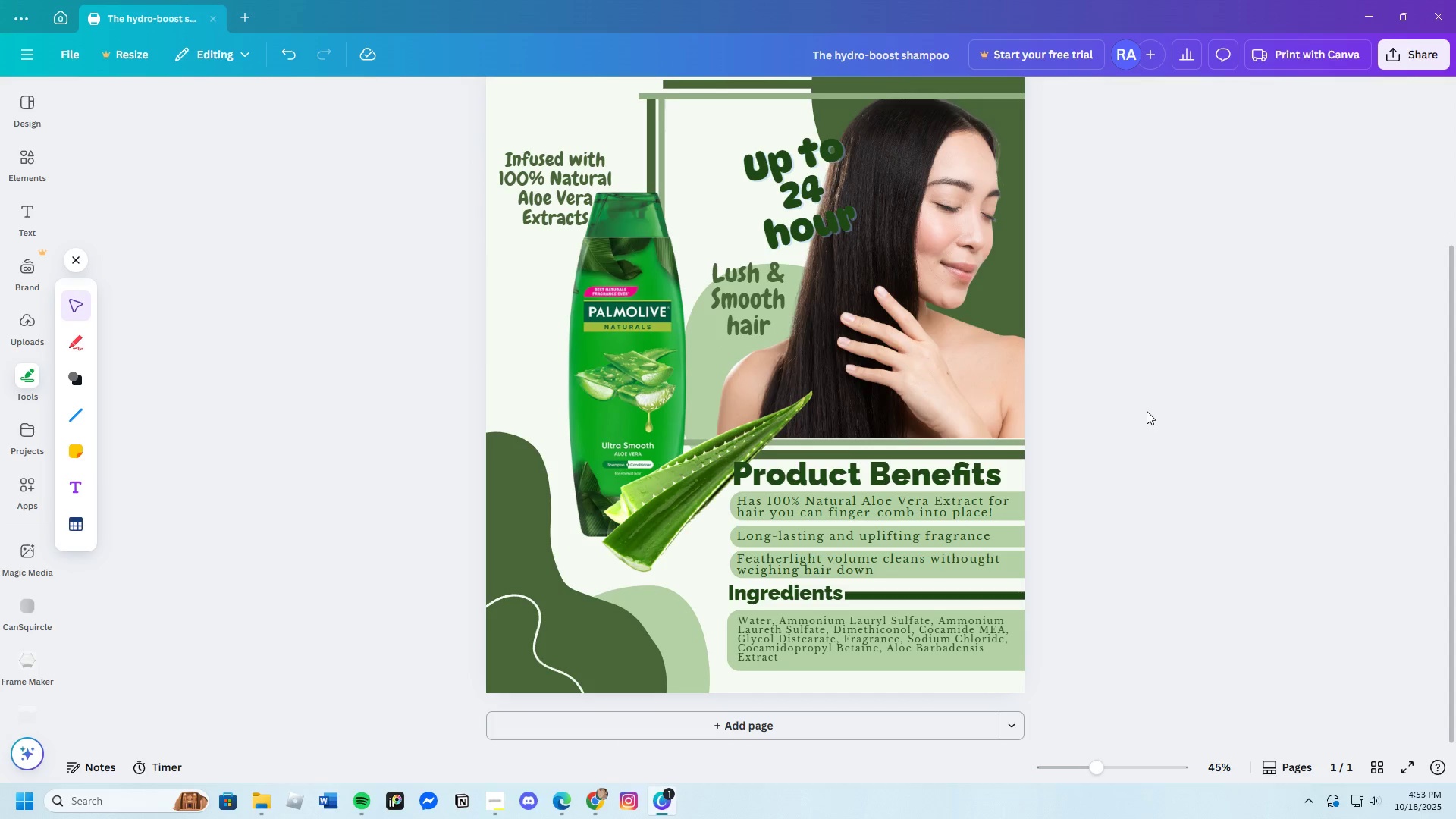 
left_click([1147, 411])
 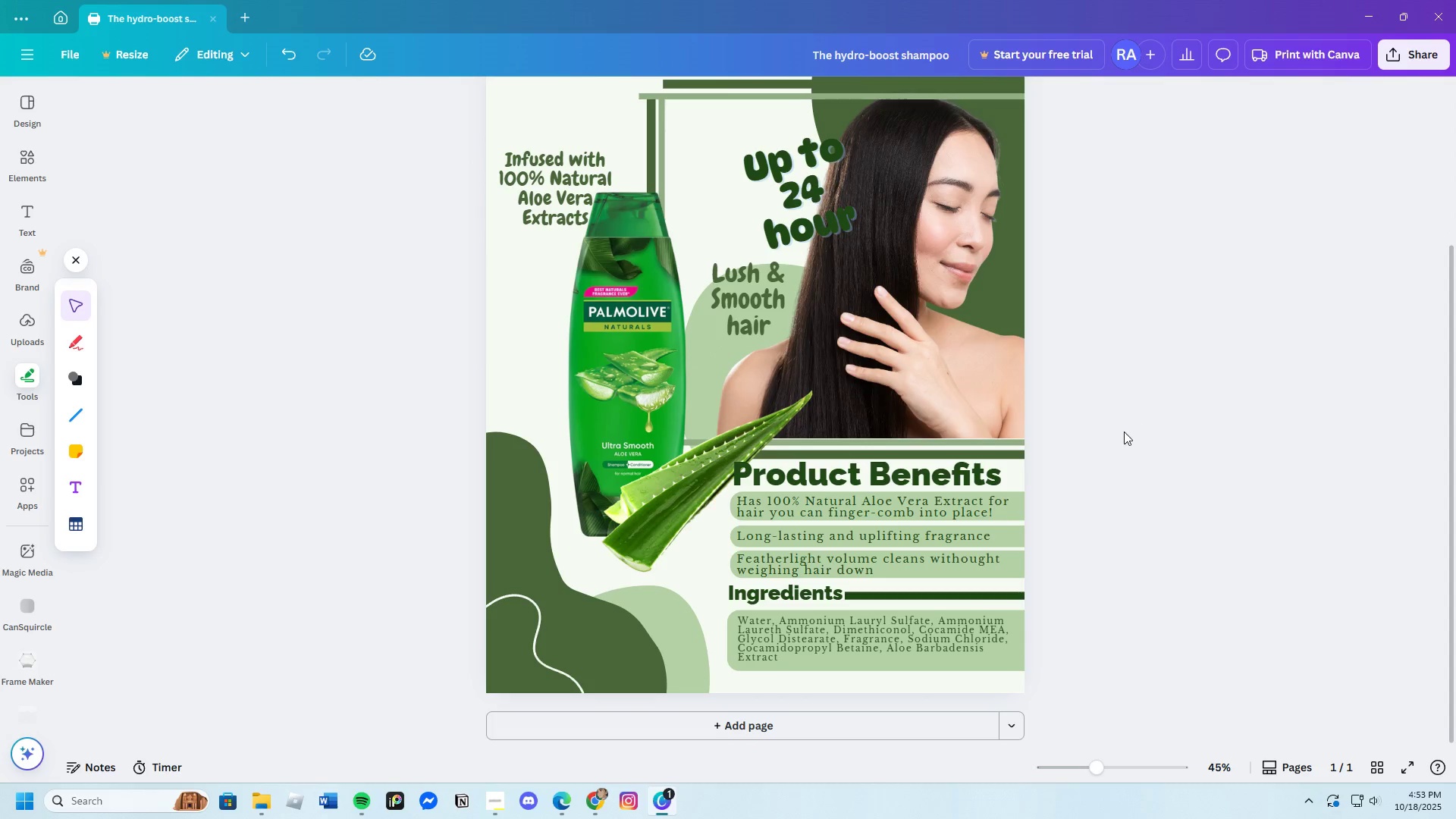 
scroll: coordinate [1124, 432], scroll_direction: up, amount: 1.0
 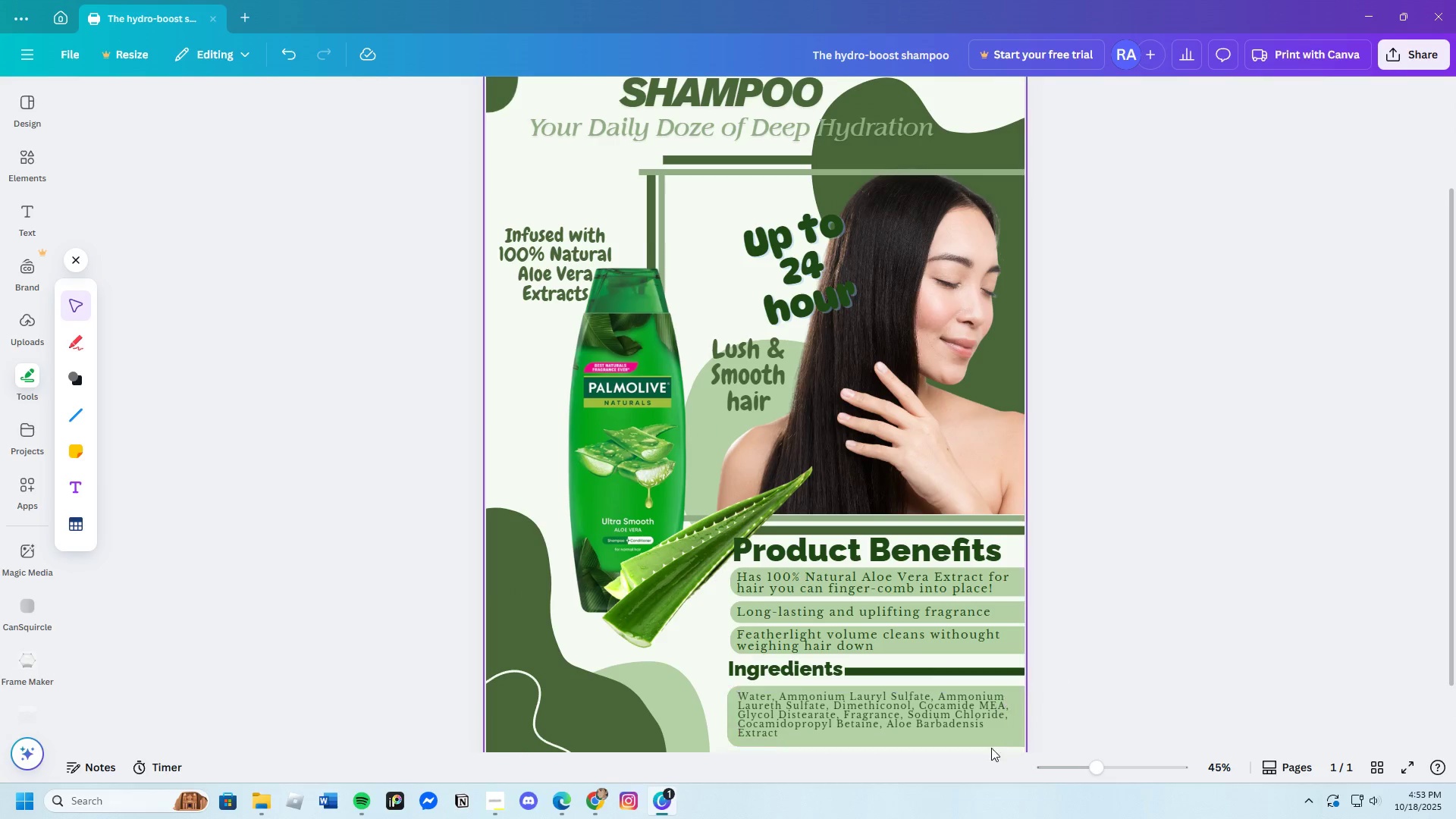 
left_click_drag(start_coordinate=[1101, 764], to_coordinate=[1094, 771])
 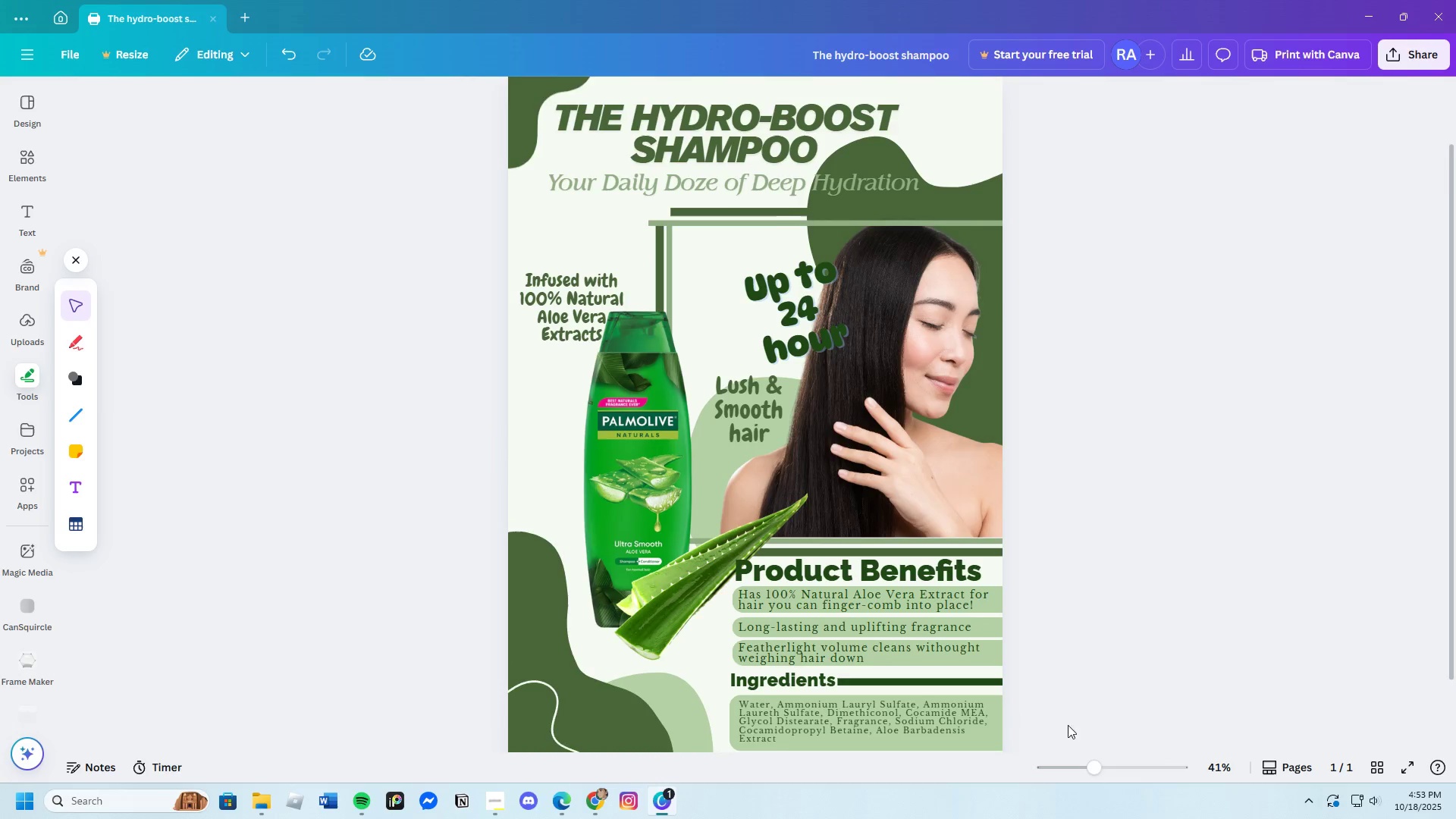 
scroll: coordinate [1068, 721], scroll_direction: down, amount: 1.0
 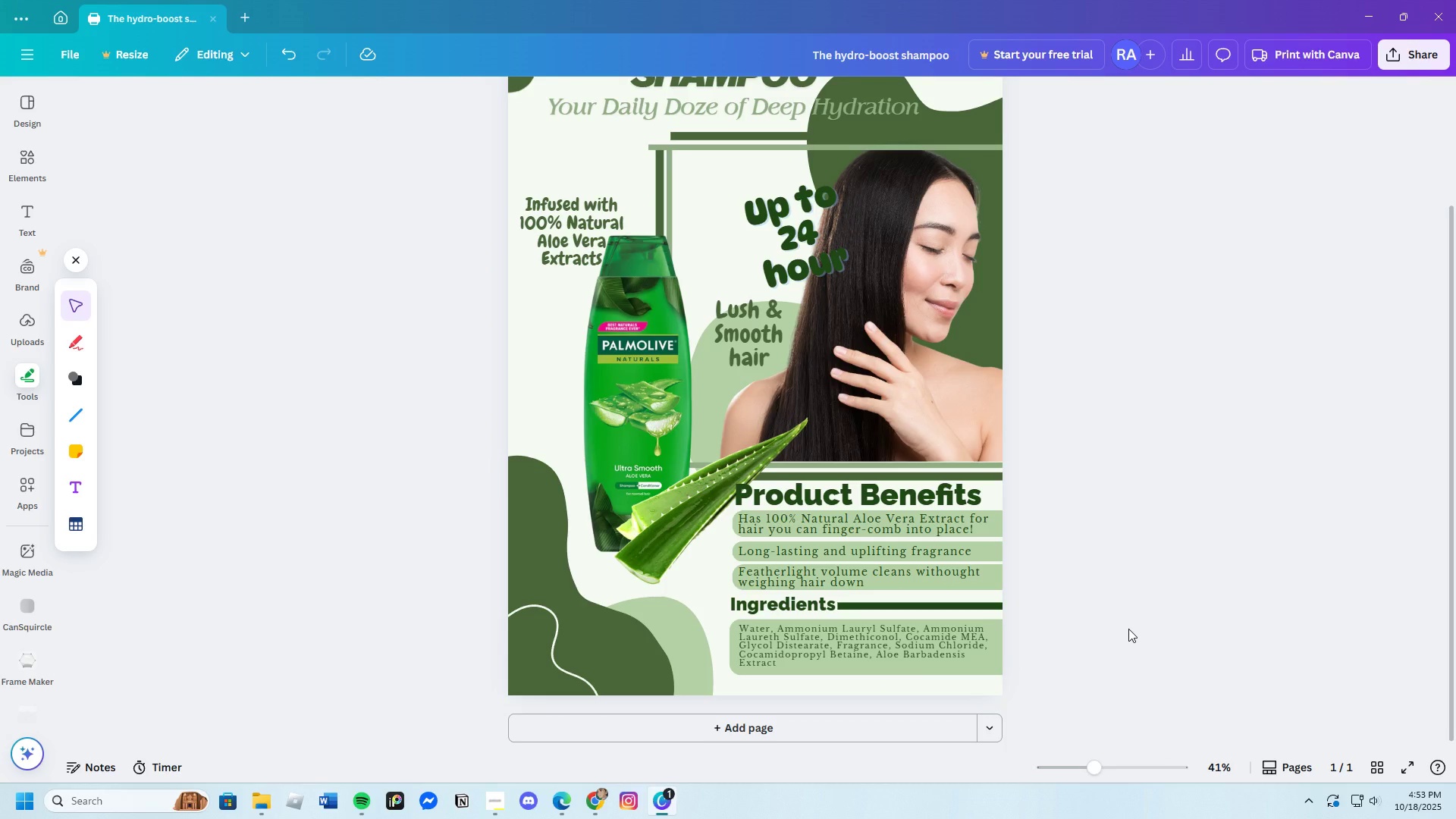 
wait(8.09)
 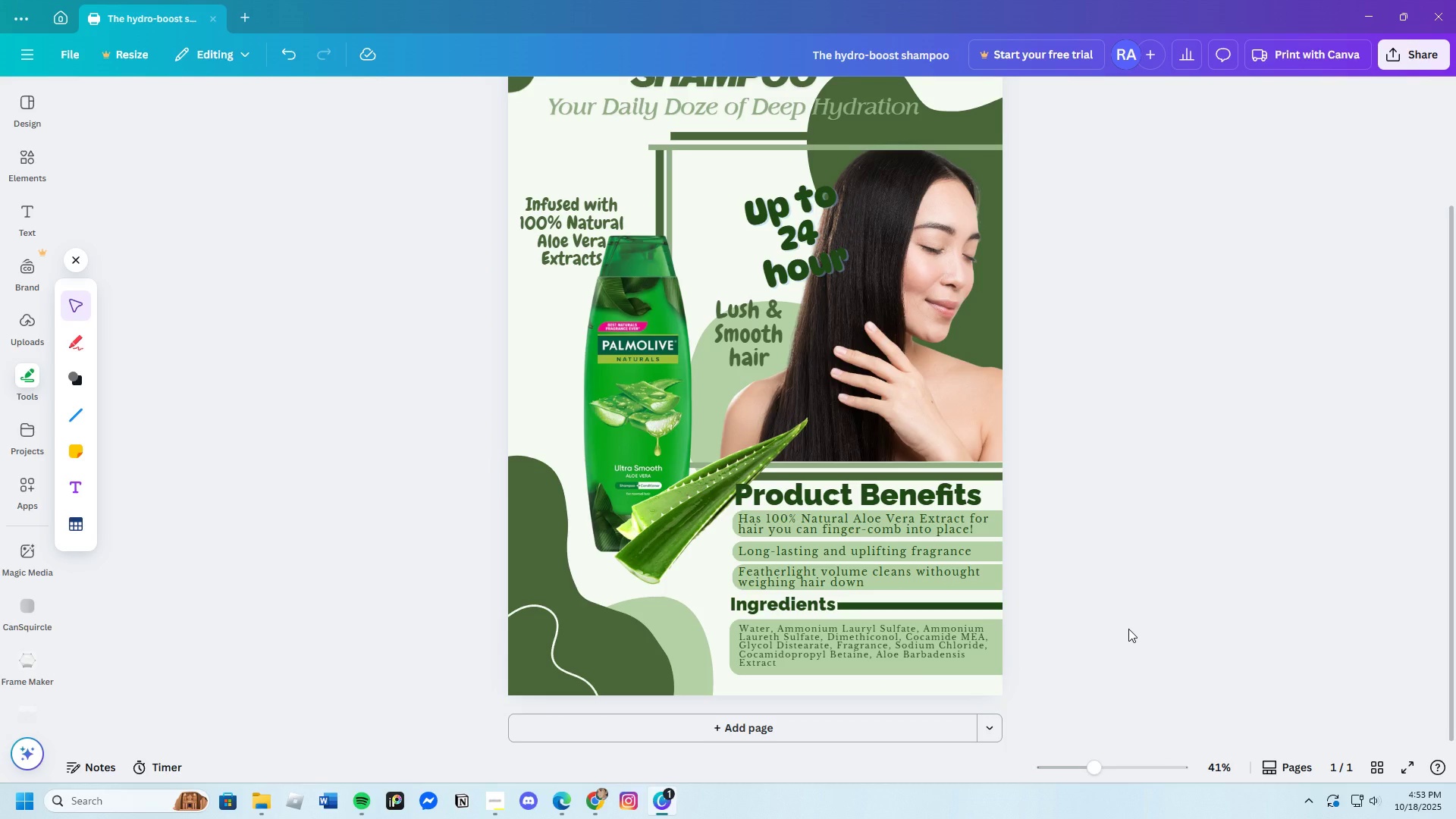 
scroll: coordinate [1178, 651], scroll_direction: up, amount: 1.0
 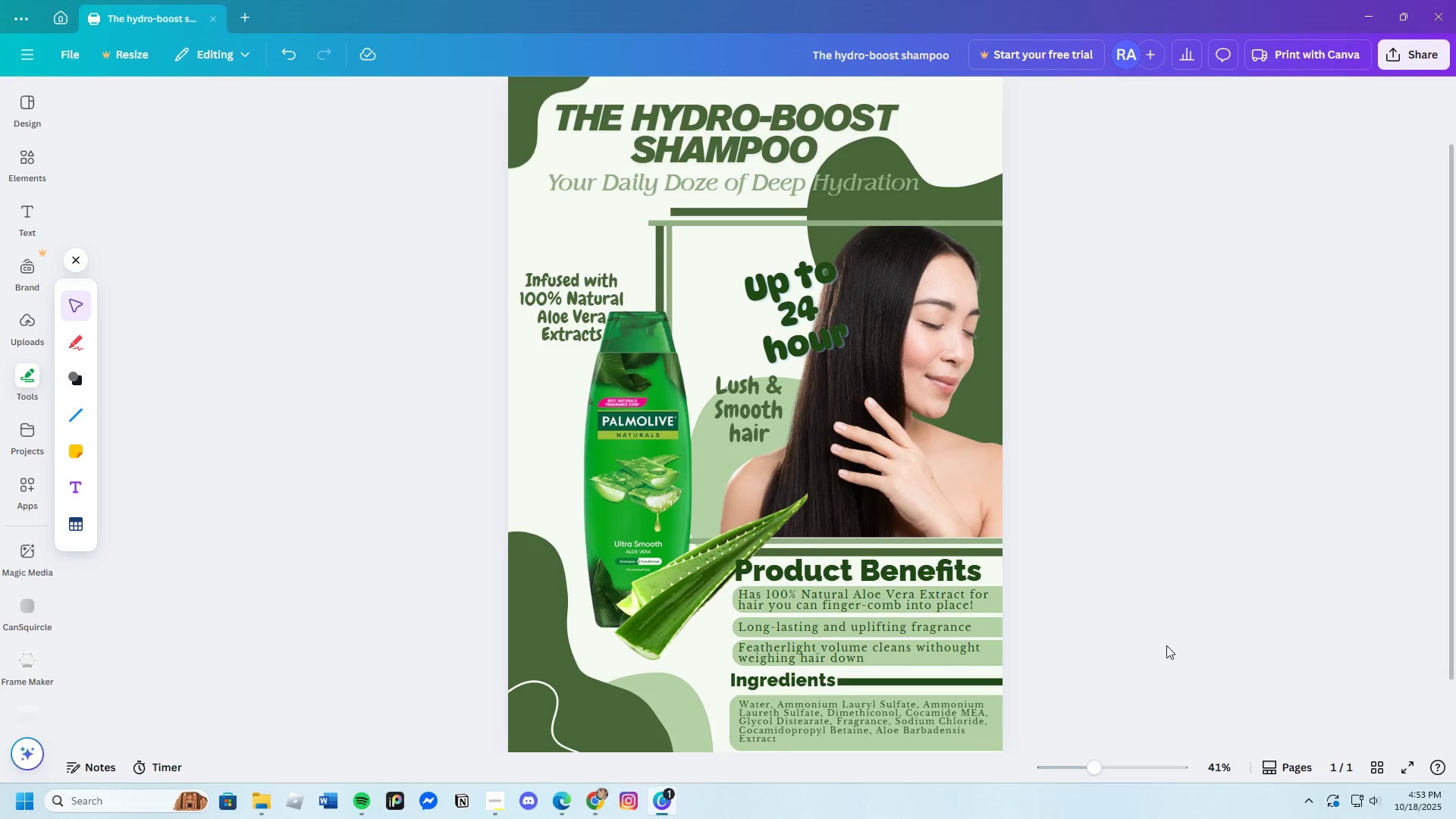 
scroll: coordinate [1165, 643], scroll_direction: down, amount: 2.0
 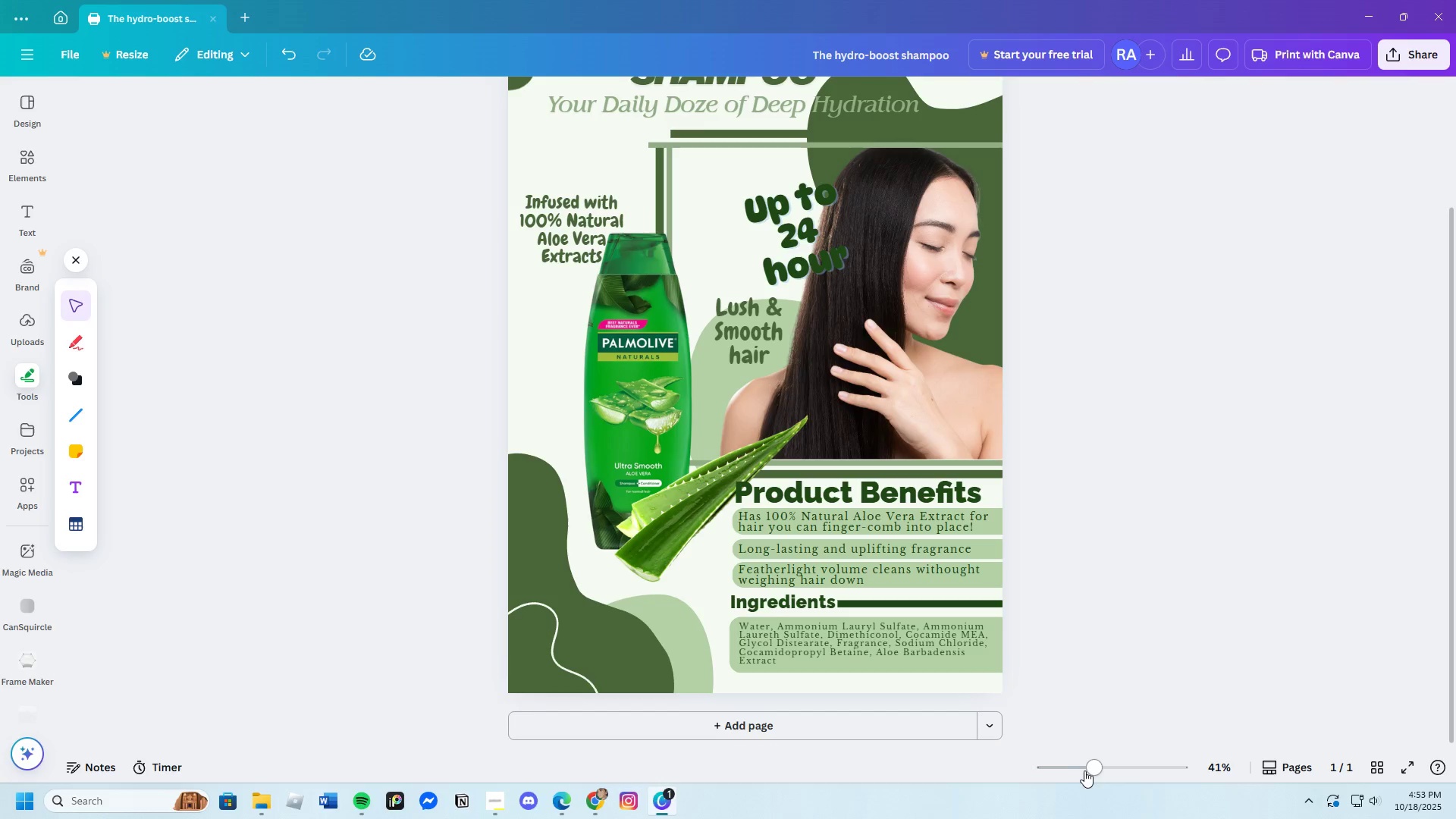 
left_click_drag(start_coordinate=[1098, 767], to_coordinate=[1111, 767])
 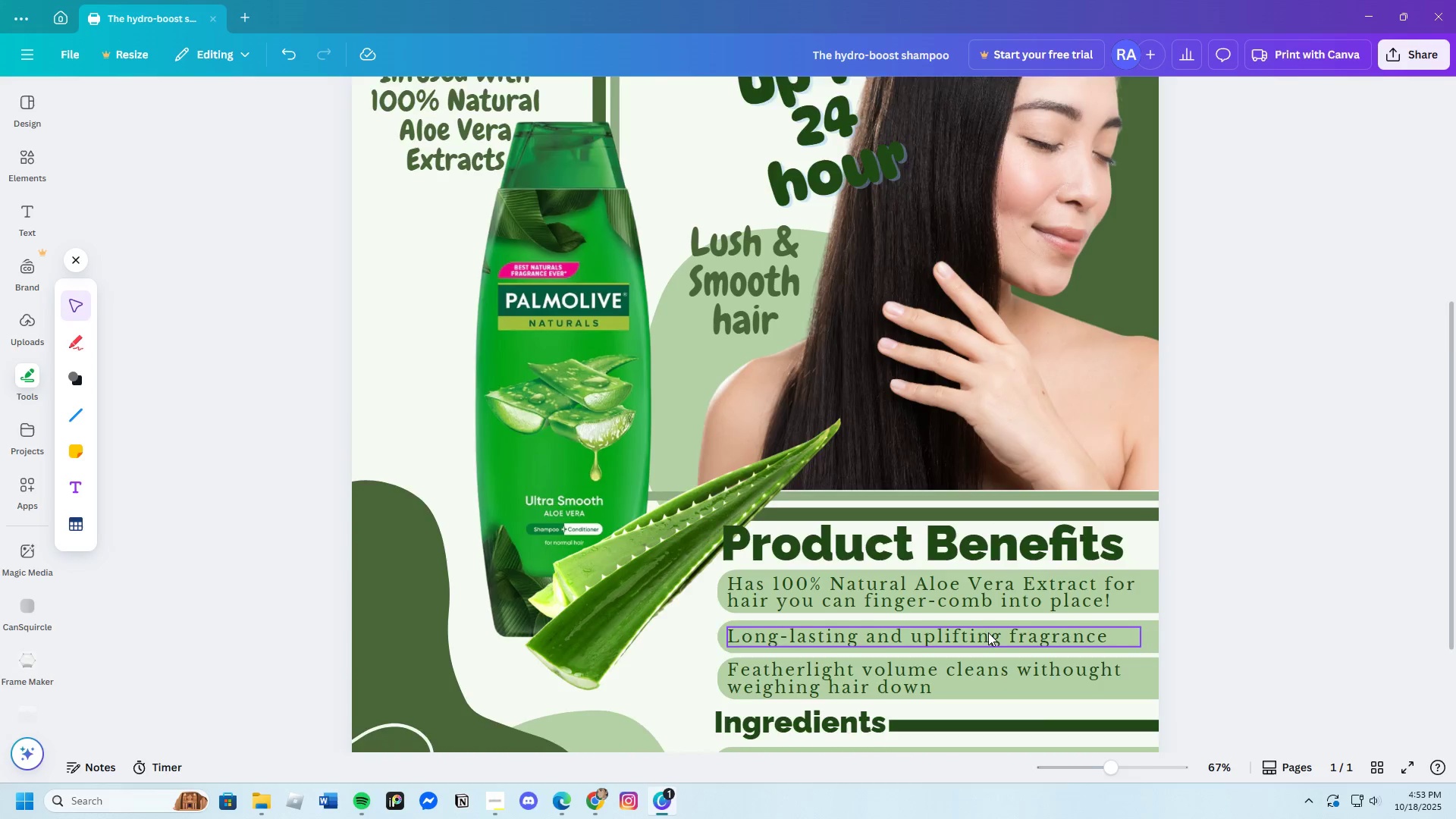 
scroll: coordinate [988, 632], scroll_direction: down, amount: 2.0
 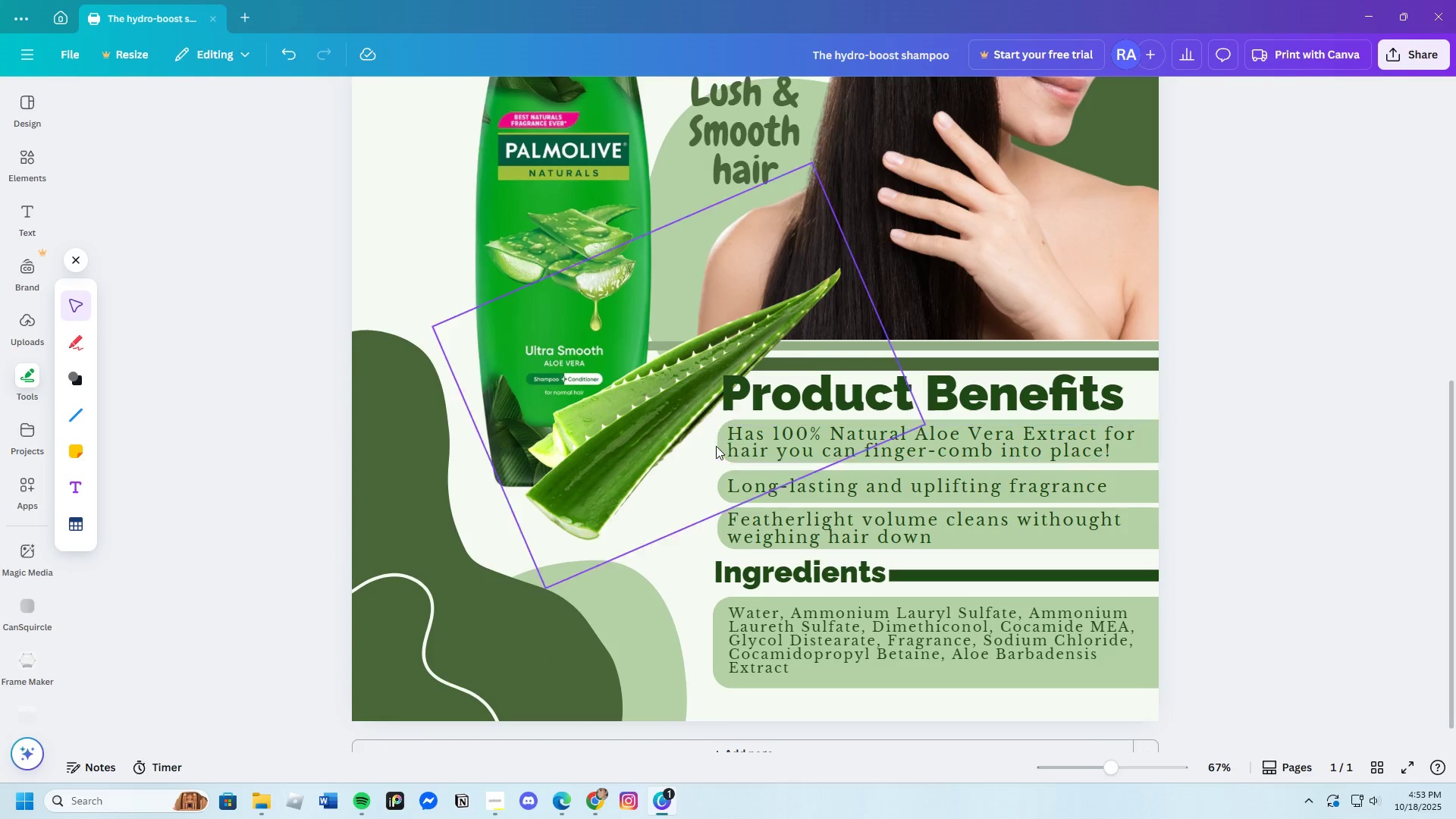 
left_click([721, 442])
 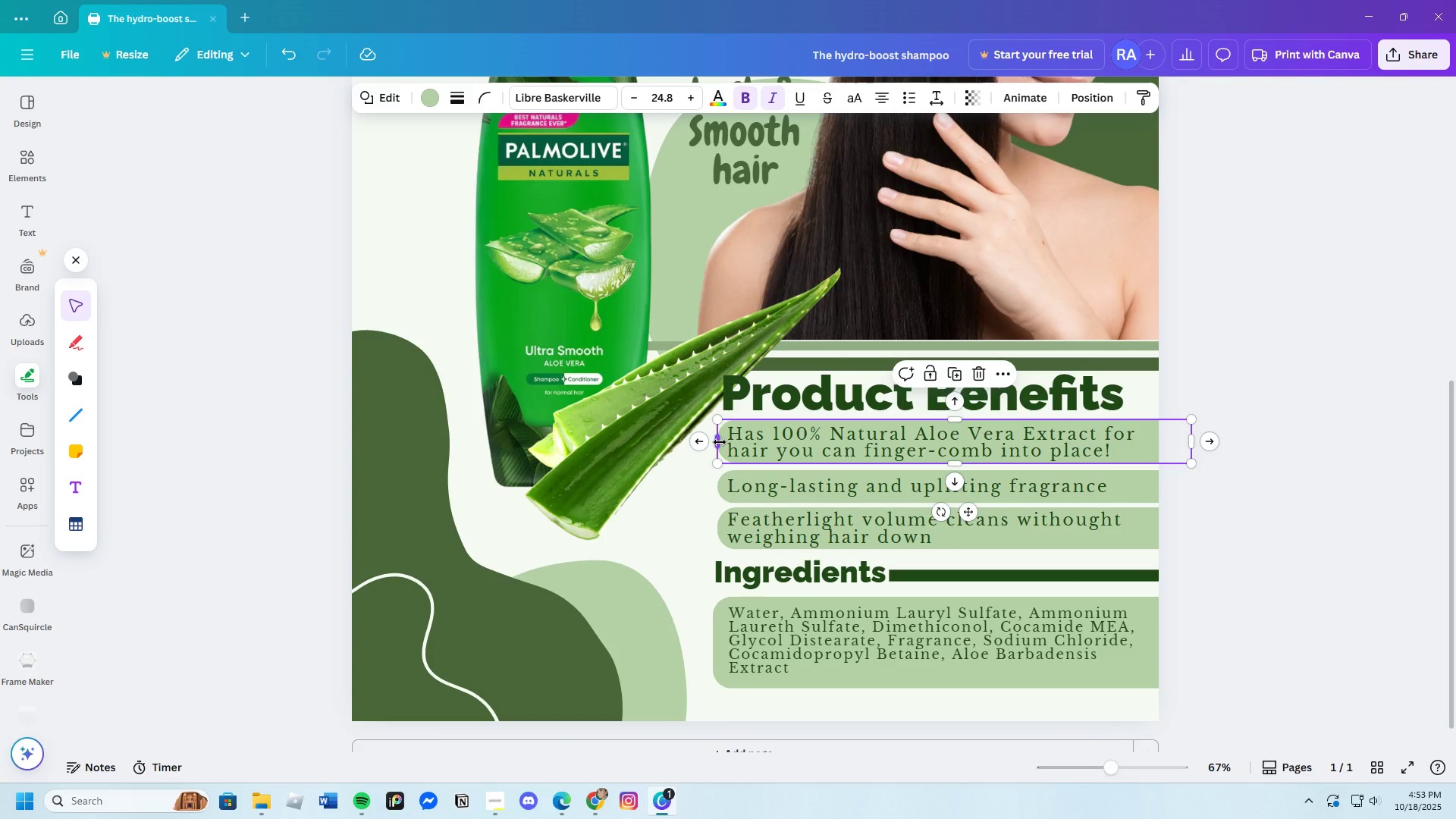 
left_click_drag(start_coordinate=[720, 442], to_coordinate=[695, 443])
 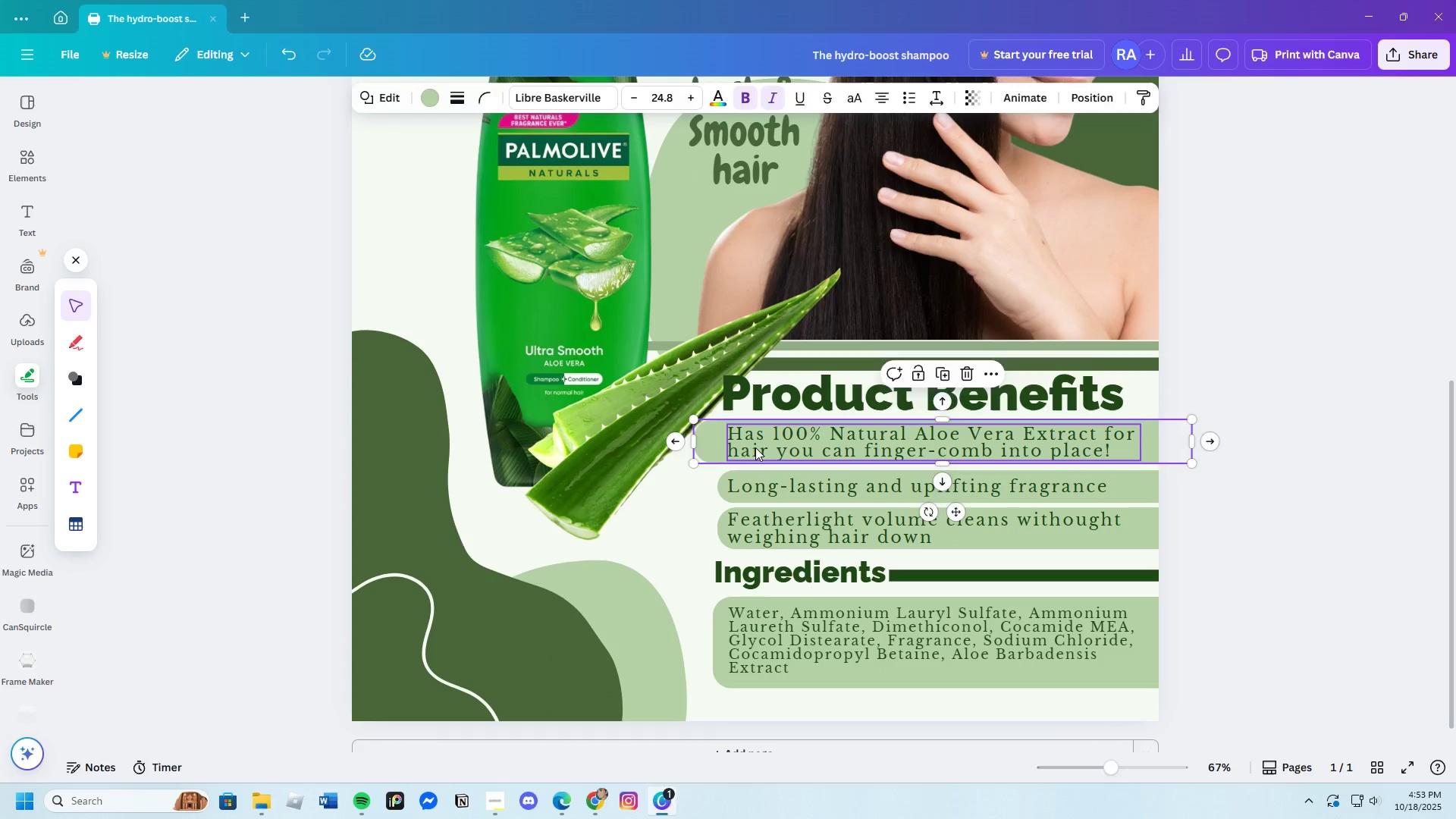 
left_click([755, 447])
 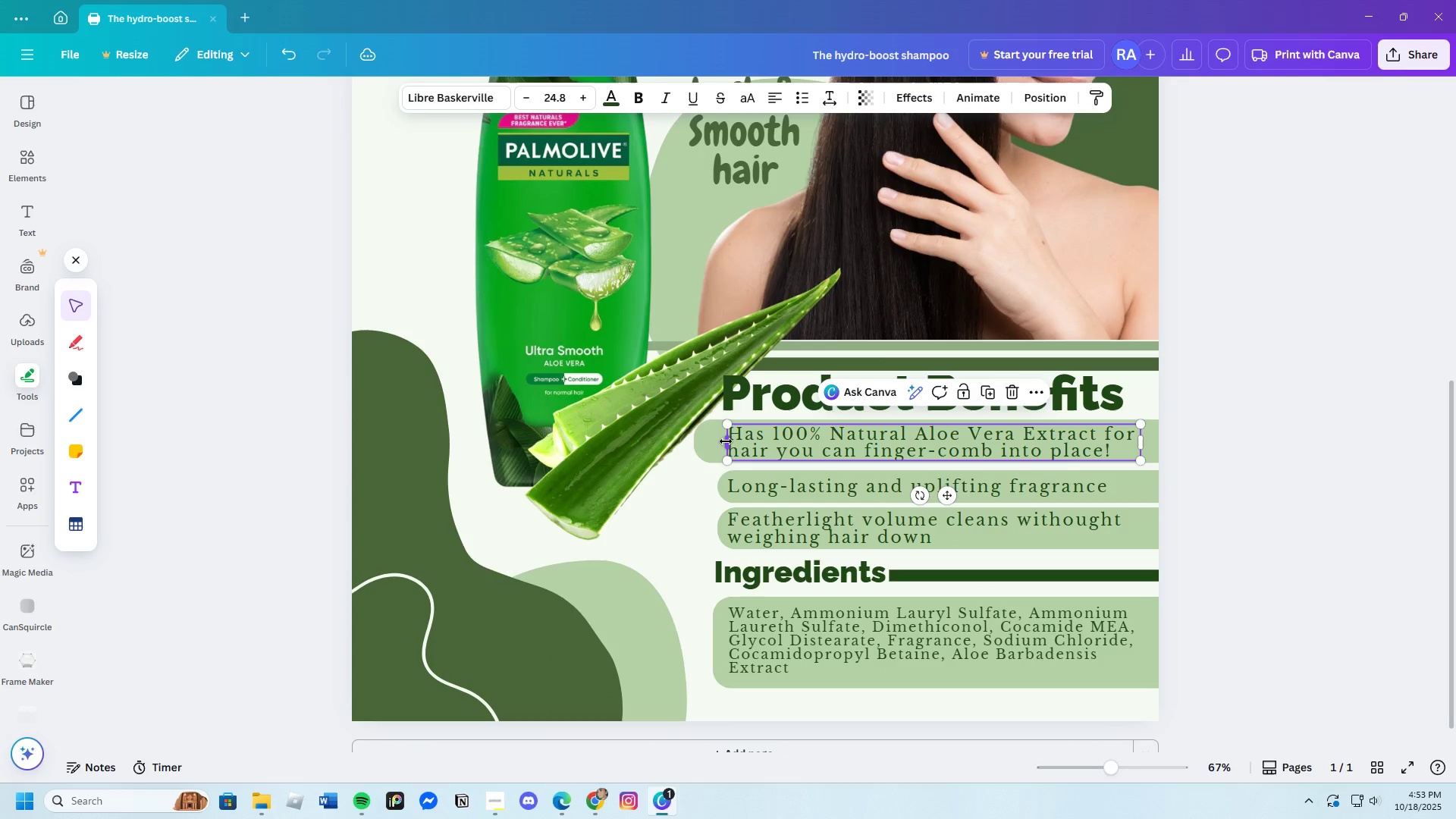 
left_click_drag(start_coordinate=[726, 441], to_coordinate=[700, 441])
 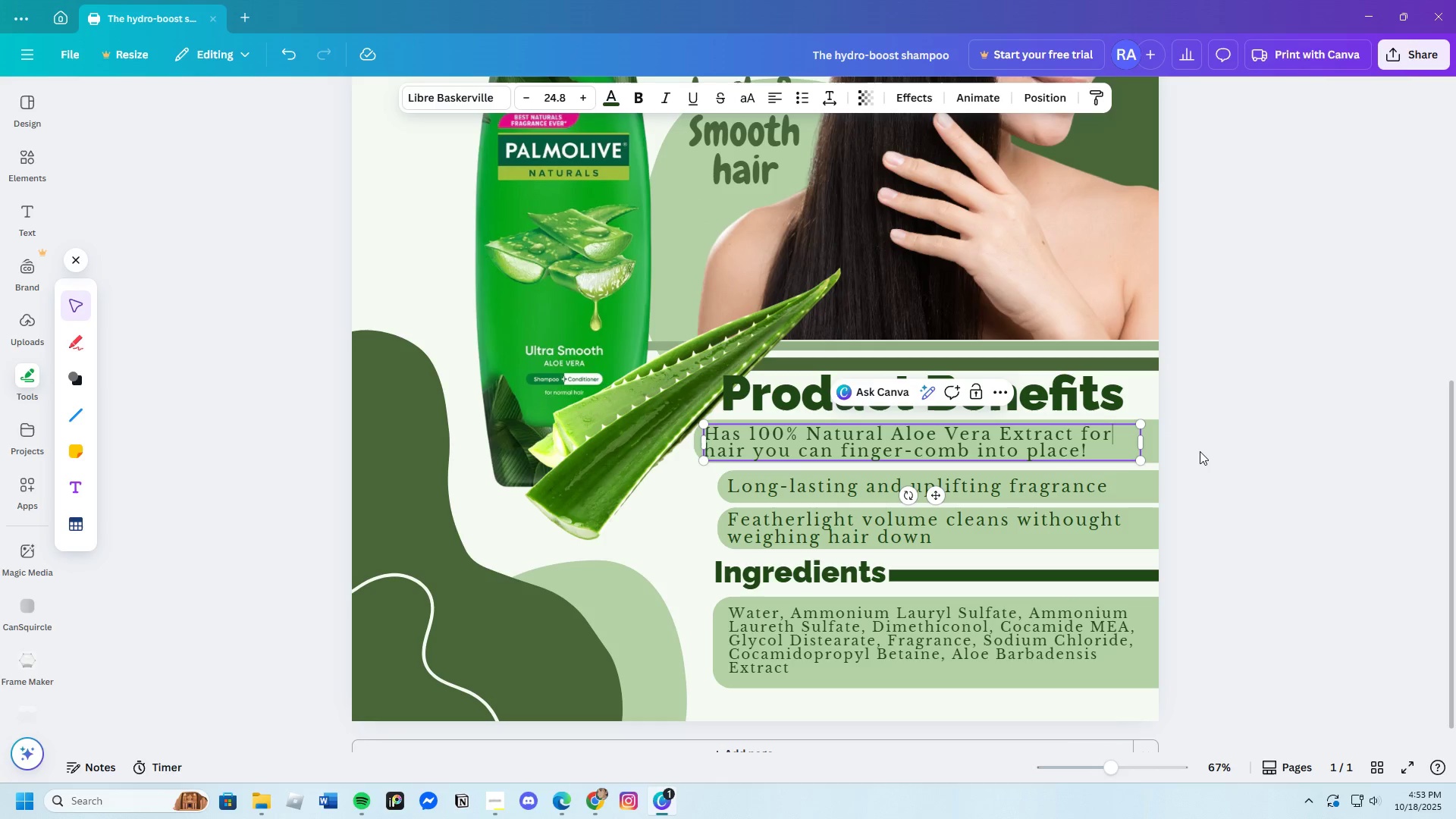 
double_click([1112, 444])
 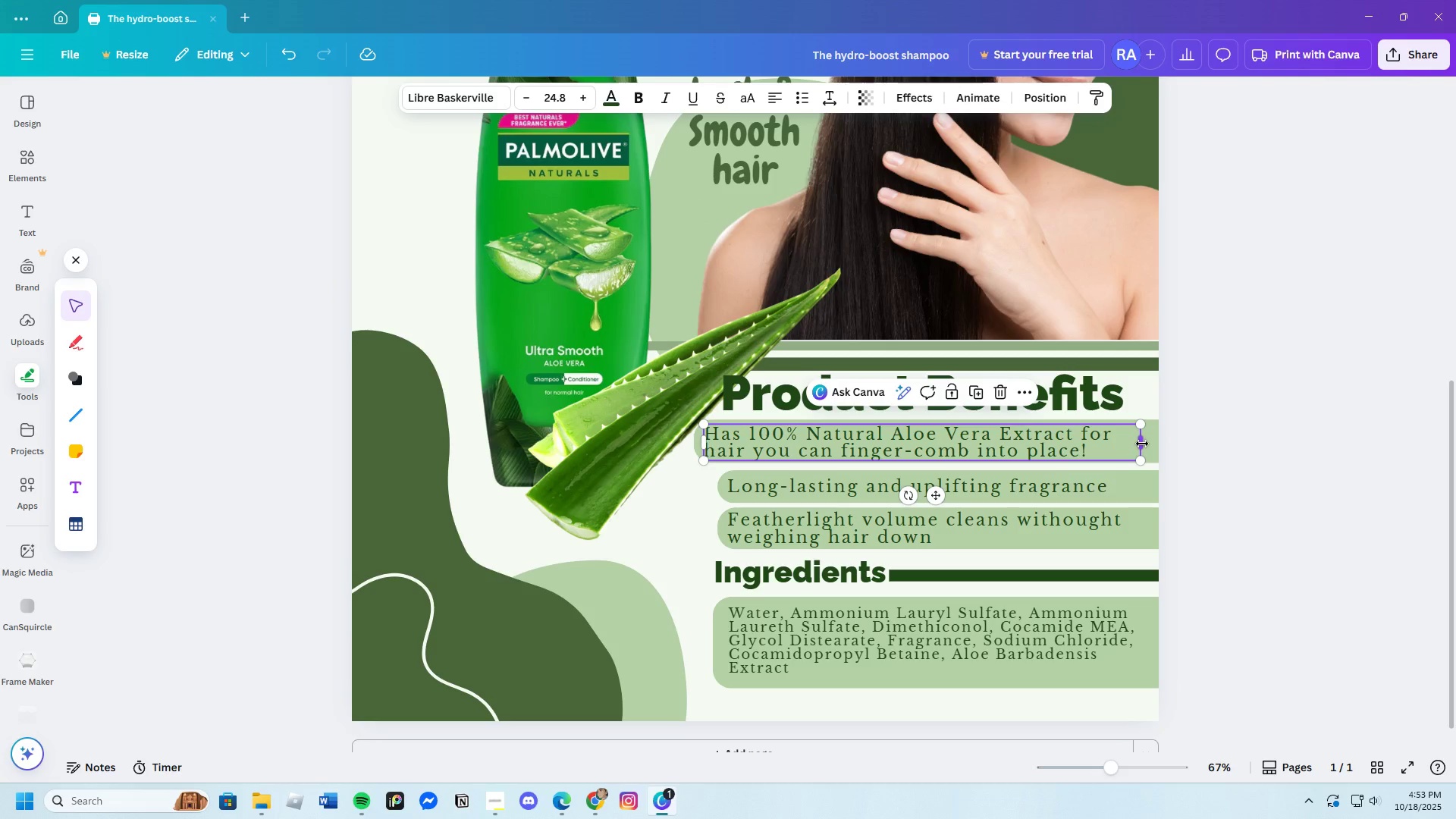 
left_click_drag(start_coordinate=[1142, 444], to_coordinate=[1158, 441])
 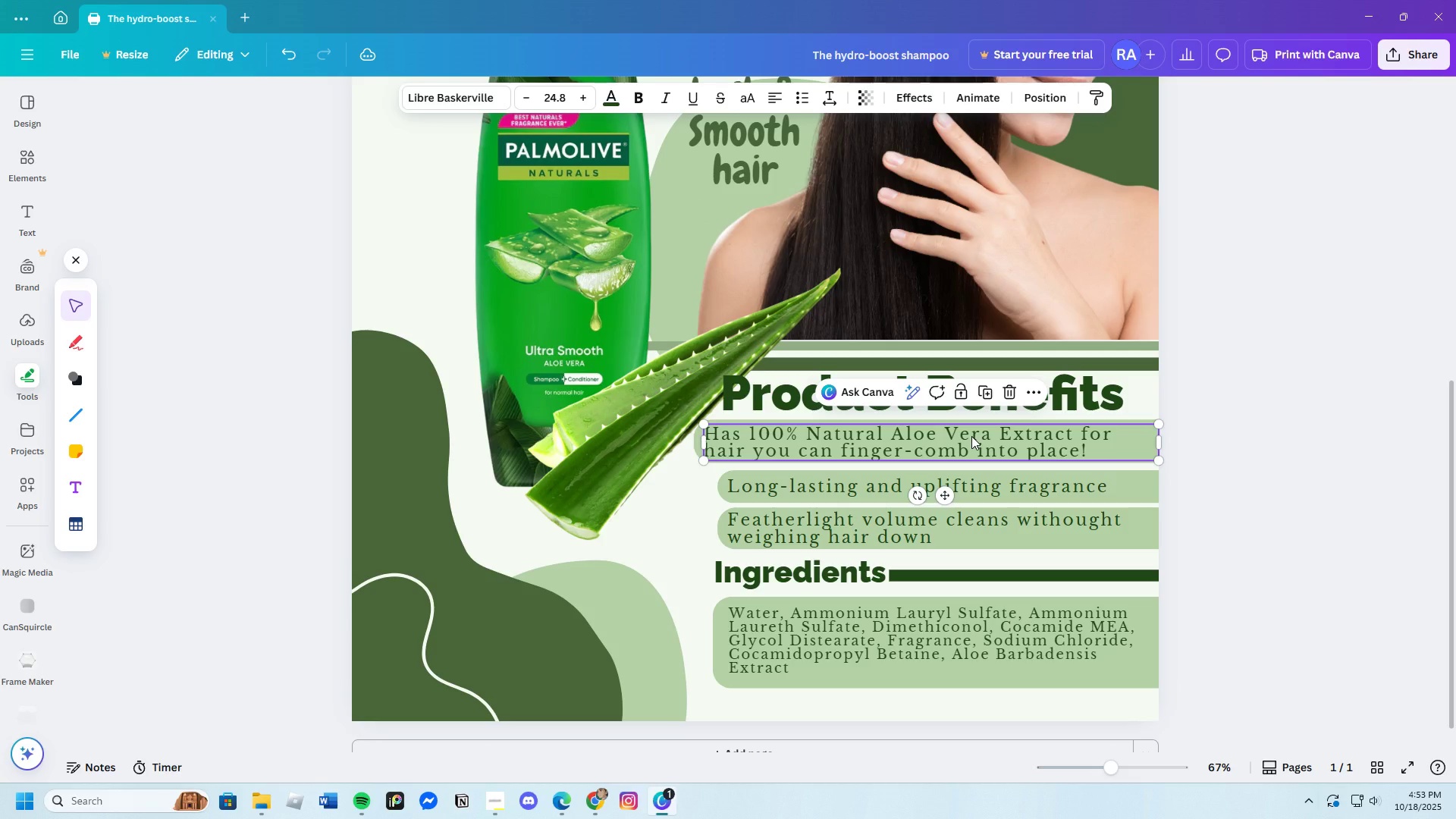 
left_click_drag(start_coordinate=[971, 436], to_coordinate=[995, 435])
 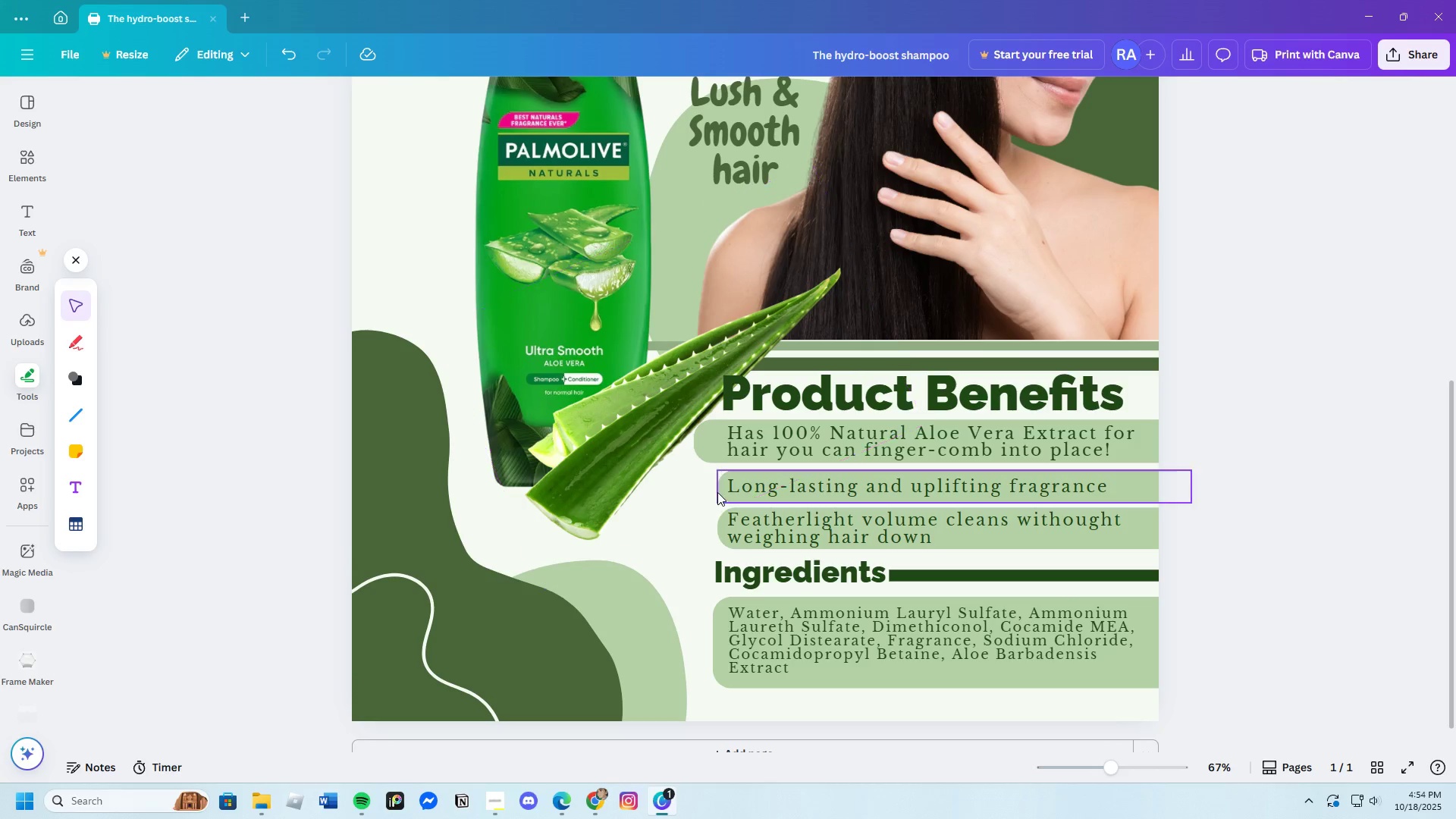 
left_click([719, 492])
 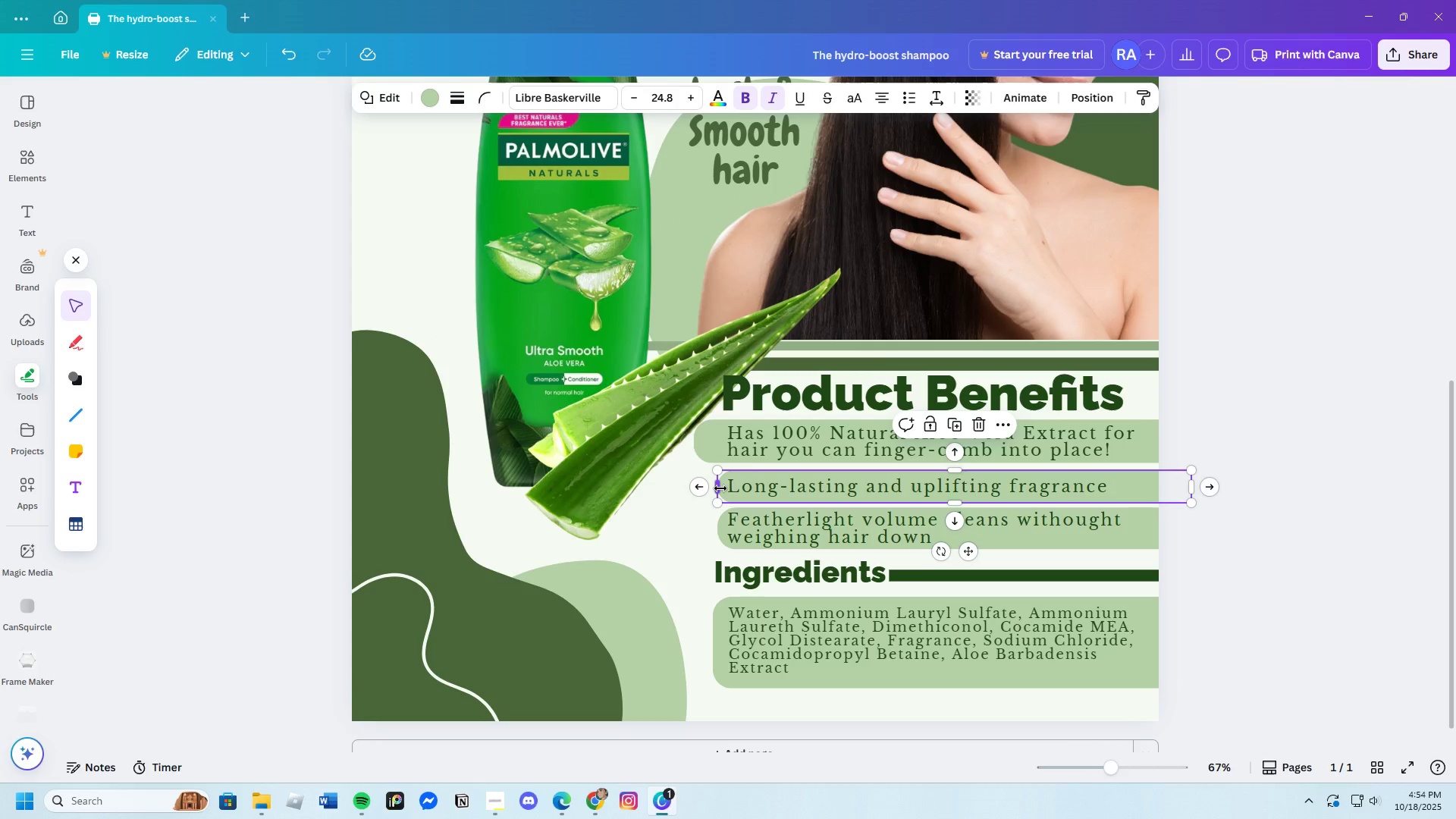 
left_click_drag(start_coordinate=[720, 488], to_coordinate=[700, 488])
 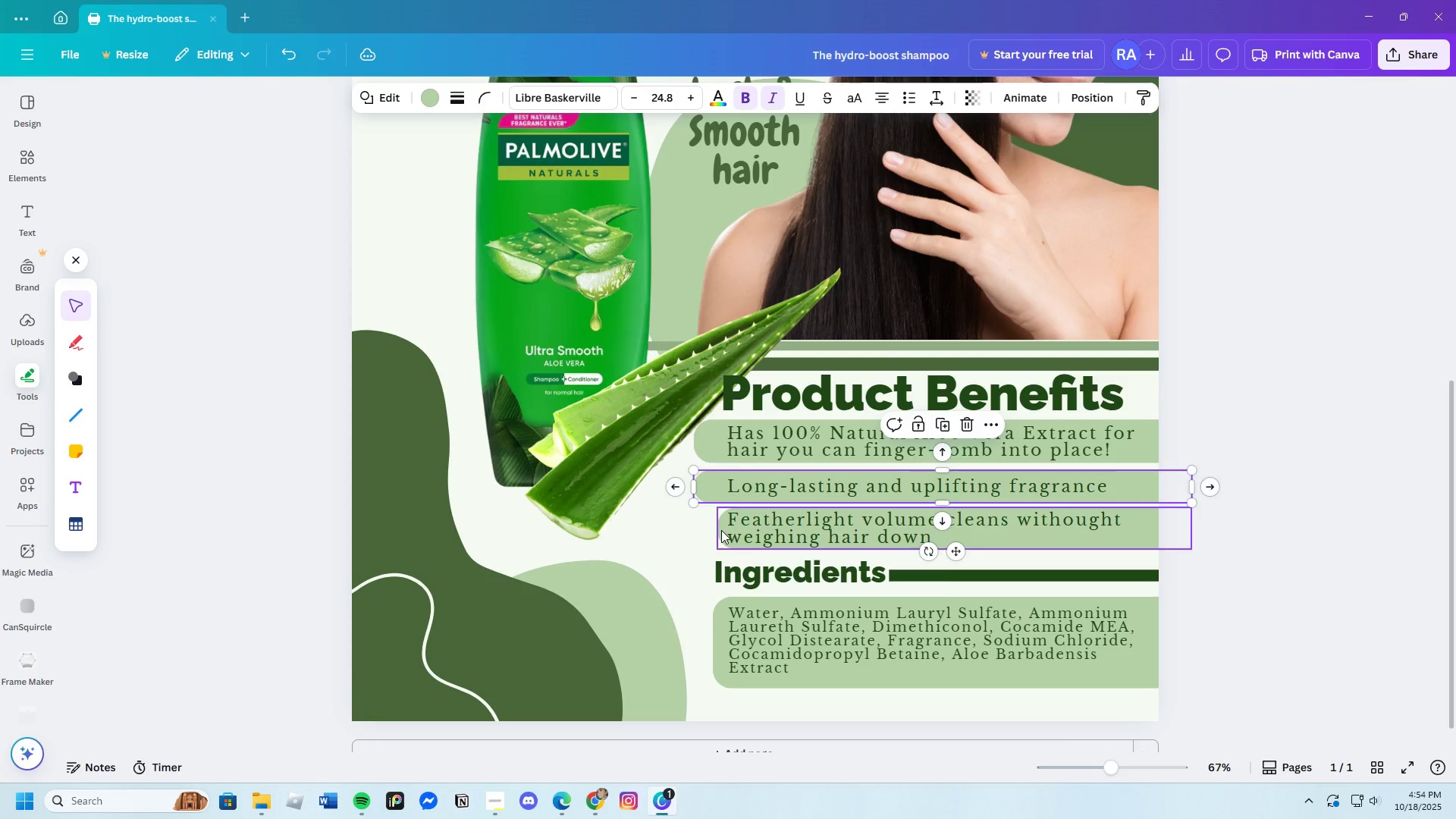 
left_click([721, 530])
 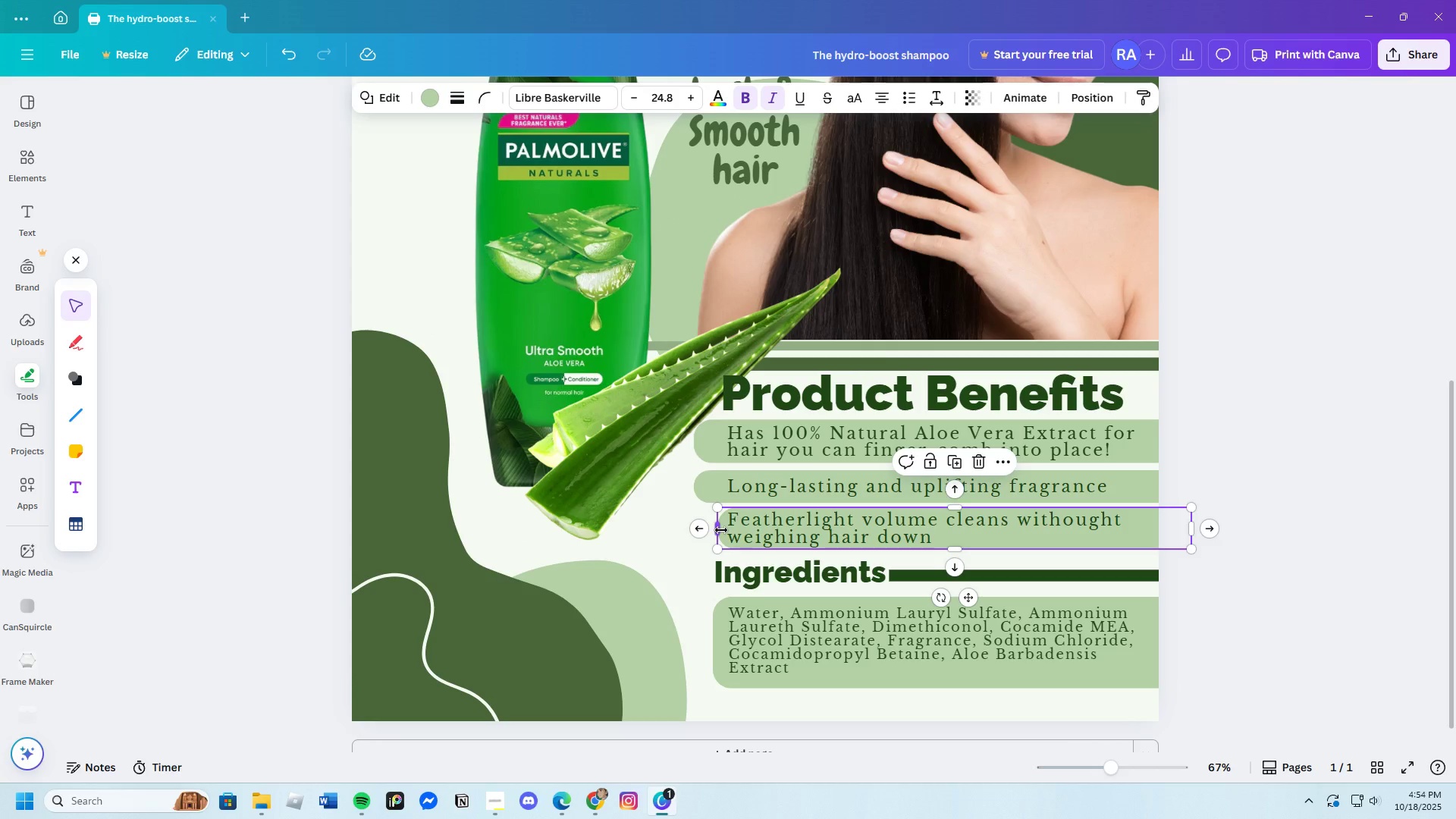 
left_click_drag(start_coordinate=[721, 530], to_coordinate=[701, 530])
 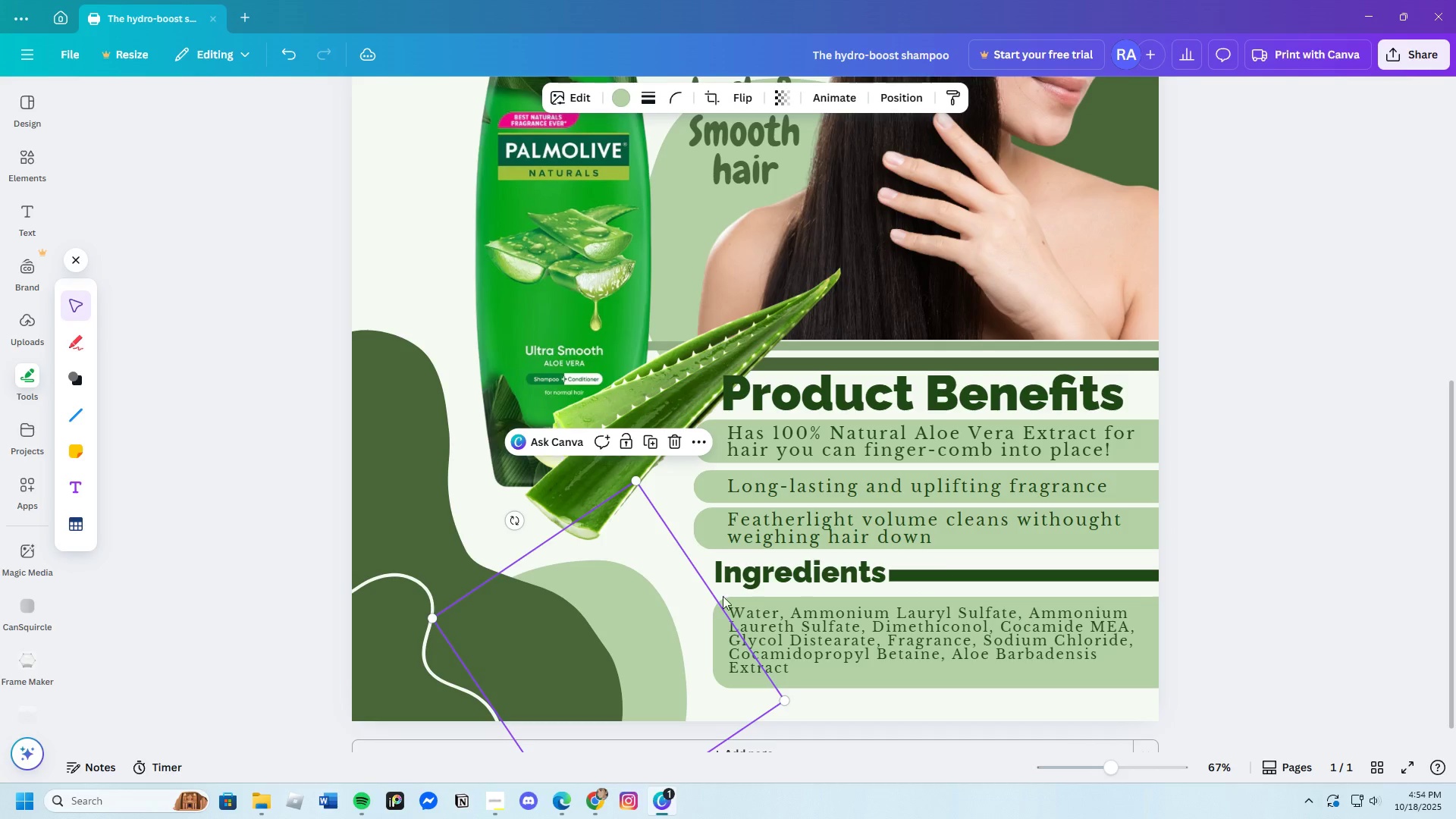 
scroll: coordinate [949, 679], scroll_direction: down, amount: 2.0
 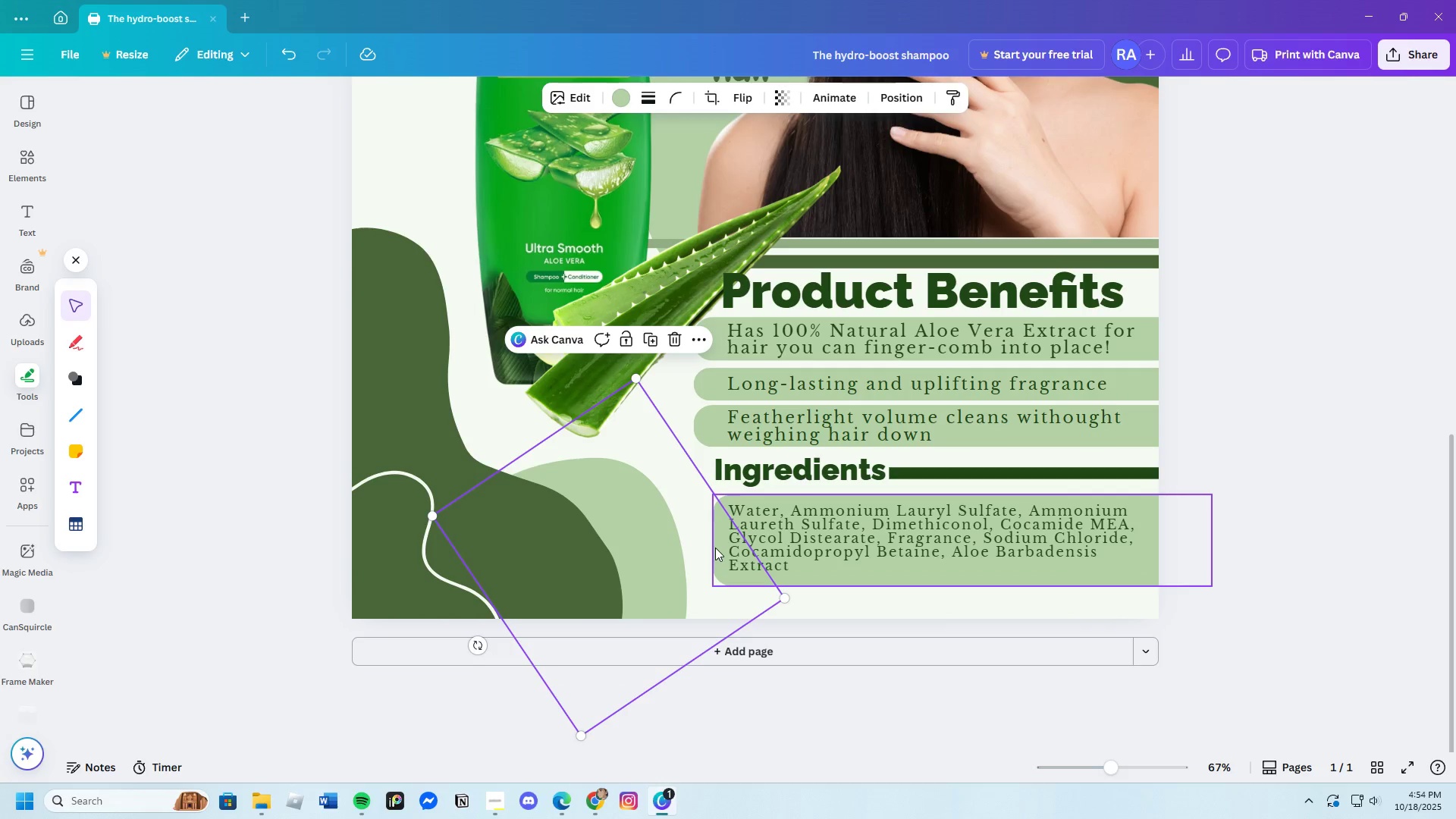 
left_click([715, 548])
 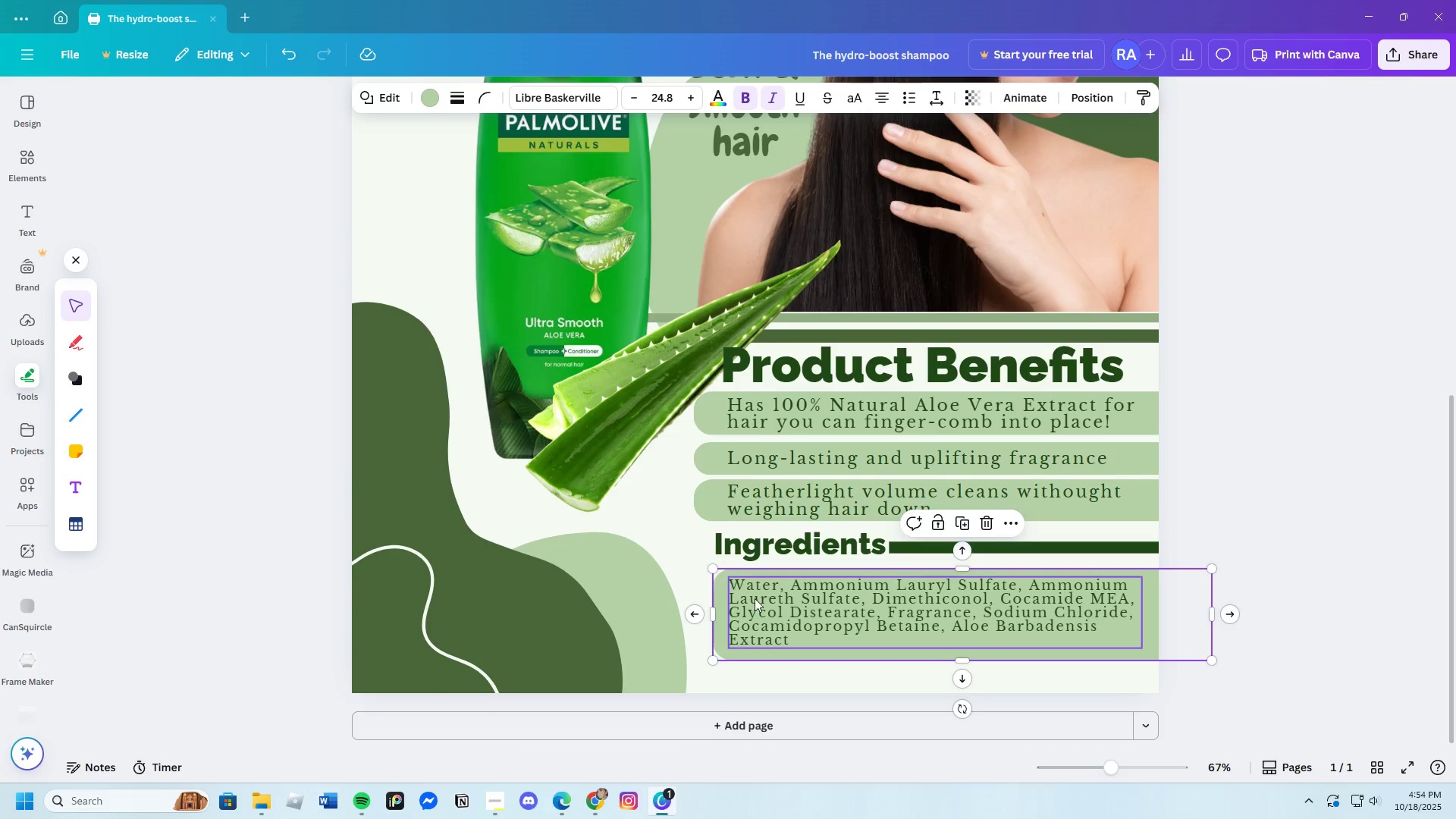 
scroll: coordinate [760, 601], scroll_direction: down, amount: 2.0
 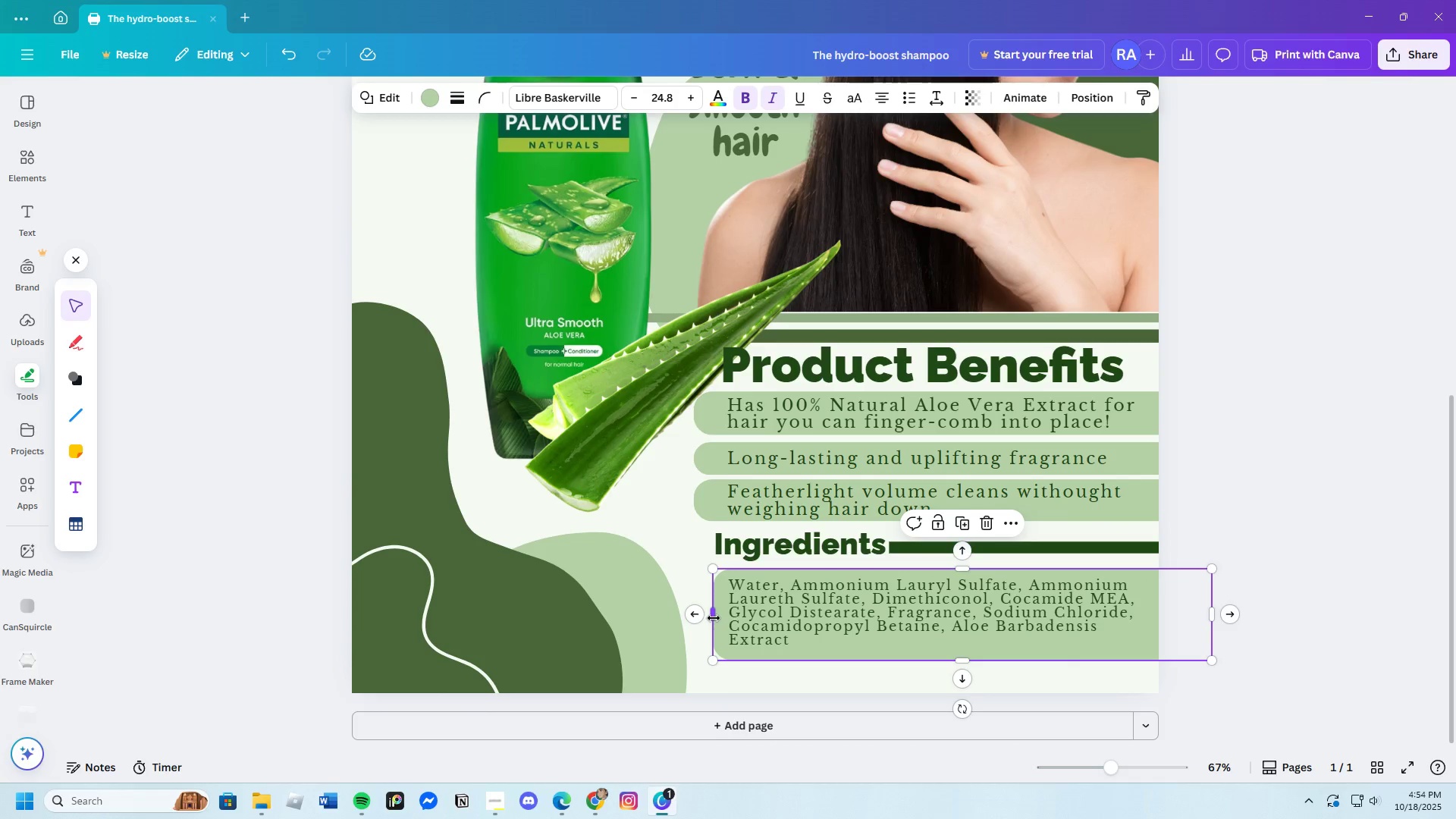 
left_click_drag(start_coordinate=[715, 615], to_coordinate=[705, 617])
 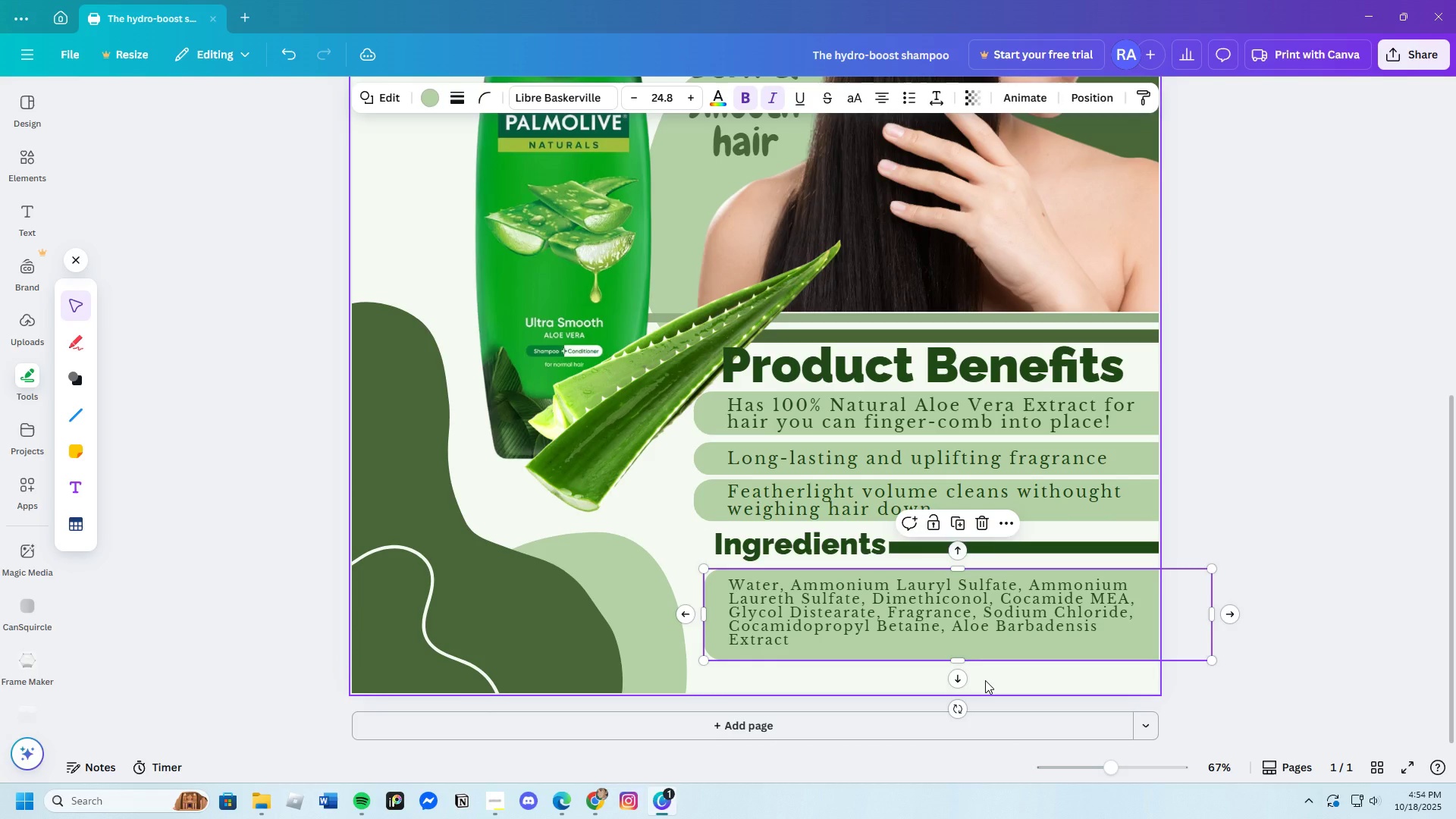 
left_click([985, 680])
 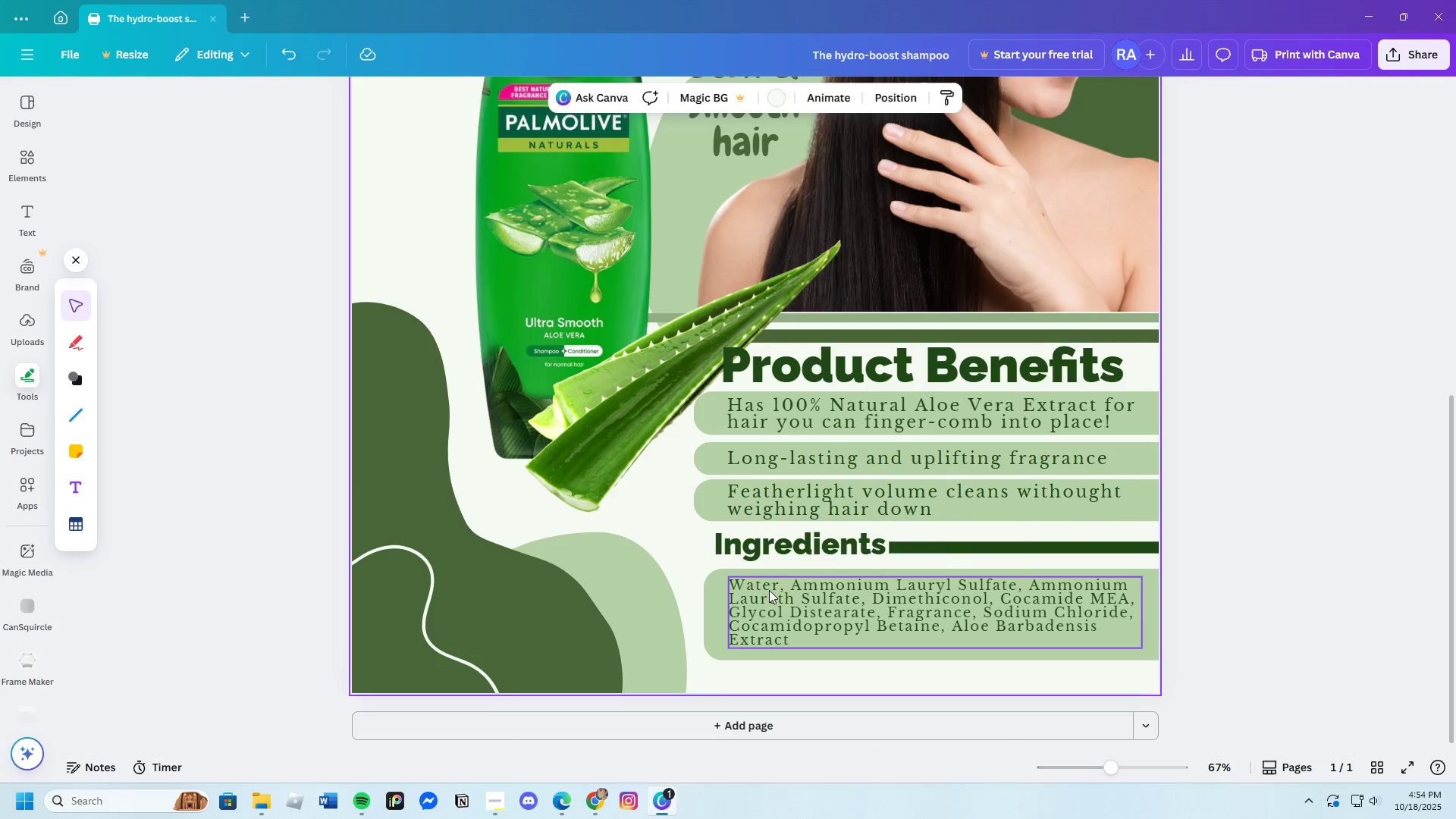 
left_click([769, 590])
 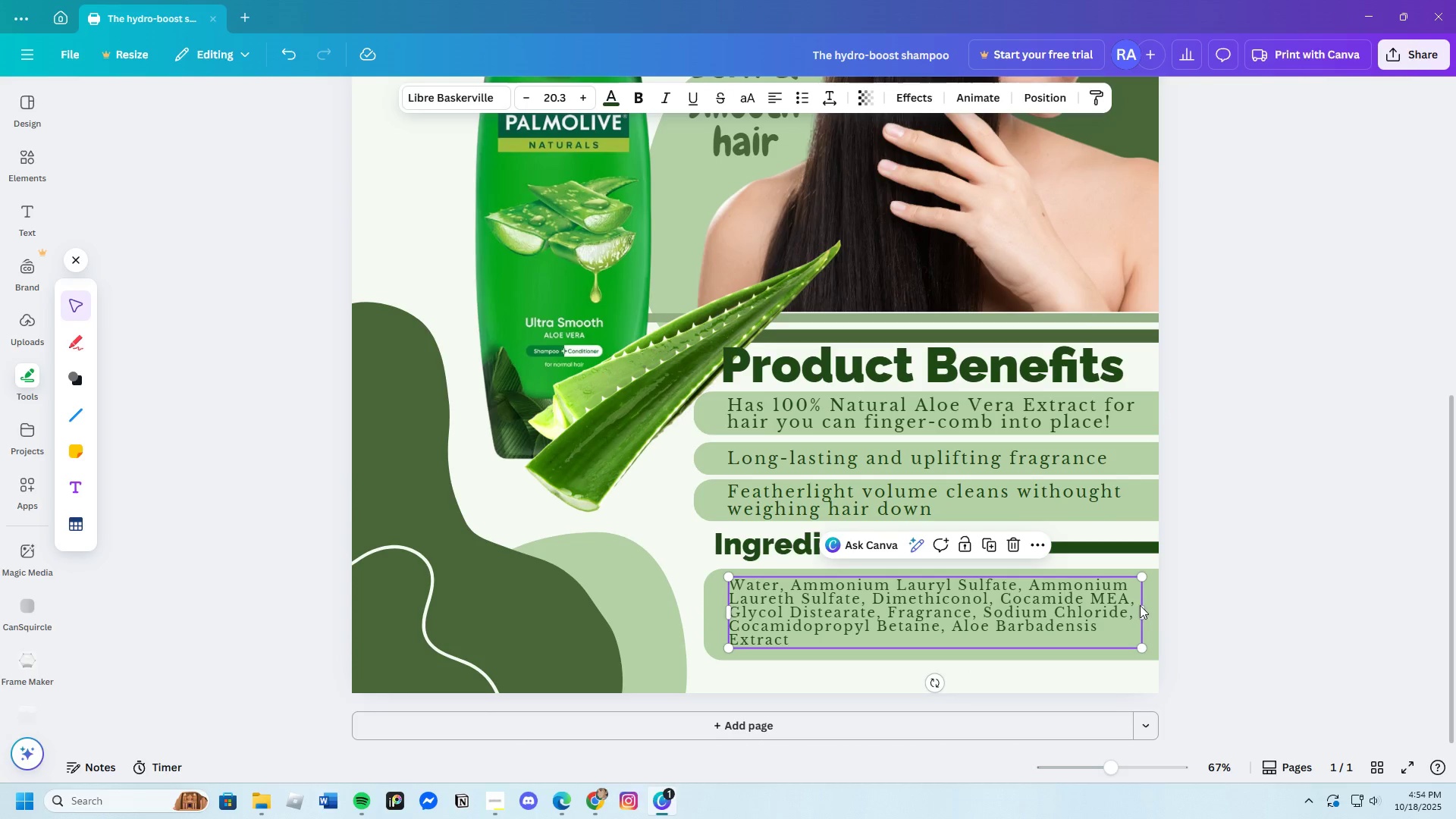 
left_click_drag(start_coordinate=[1144, 610], to_coordinate=[1158, 610])
 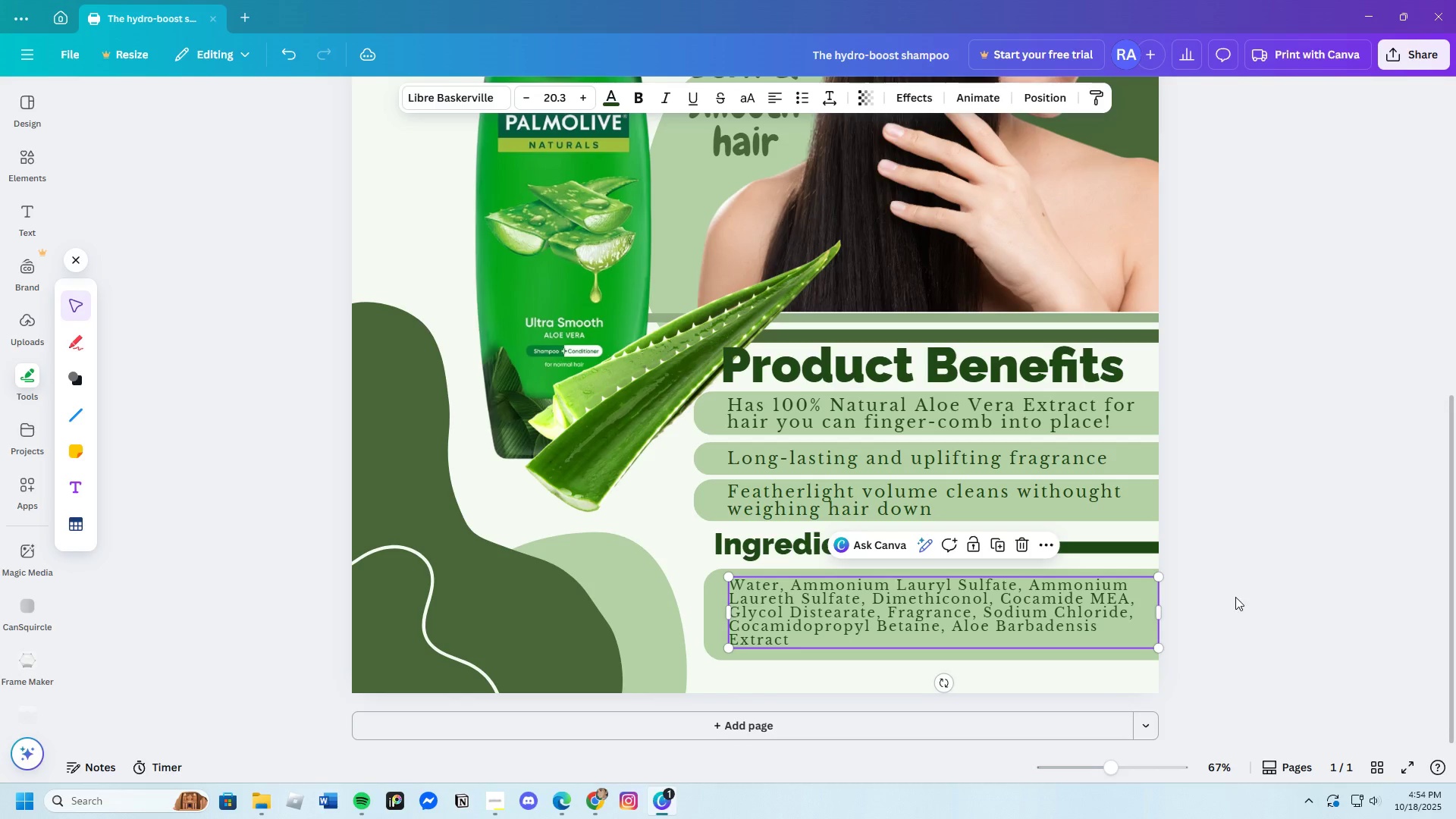 
left_click([1235, 597])
 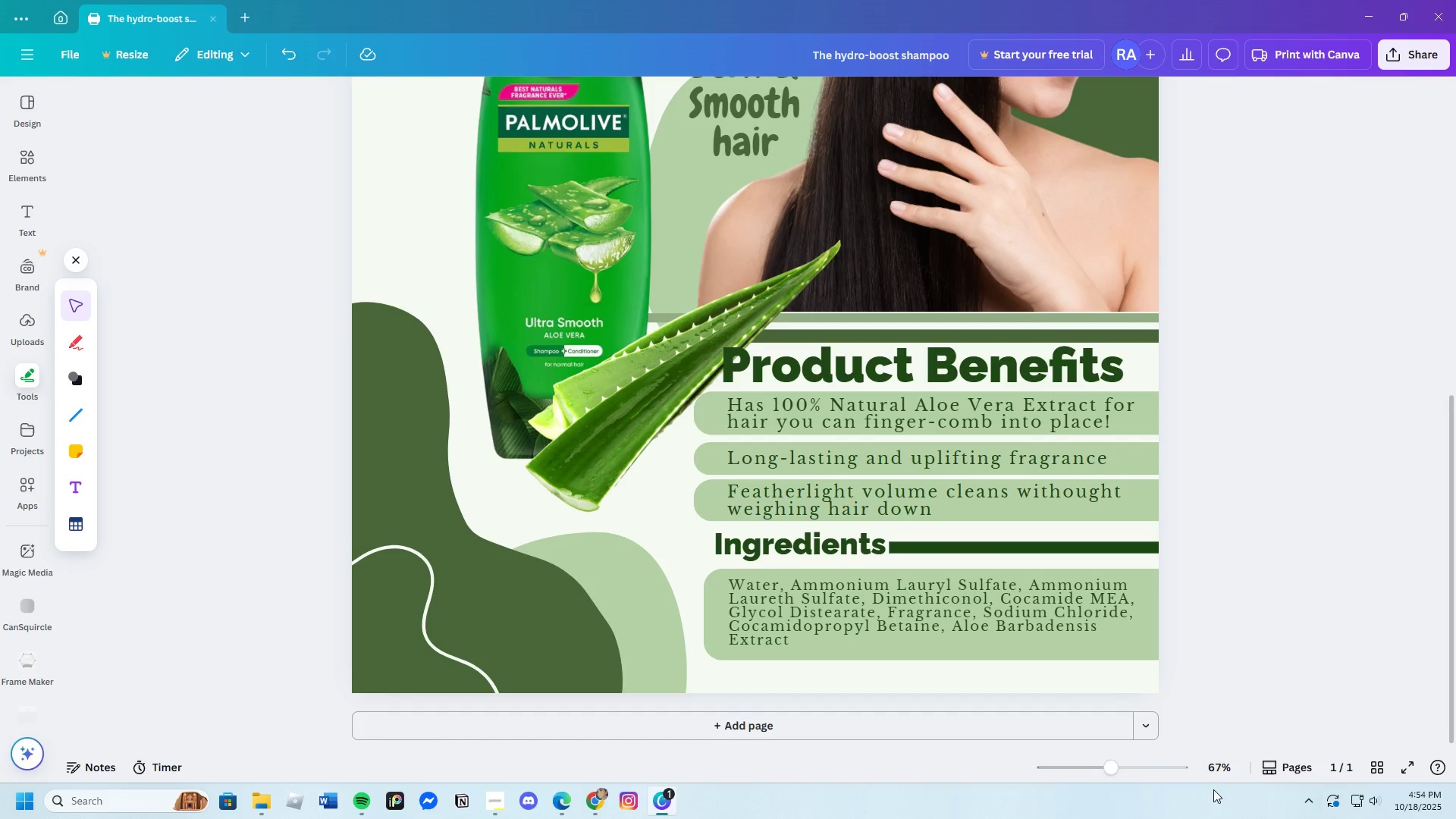 
left_click_drag(start_coordinate=[1113, 767], to_coordinate=[1096, 773])
 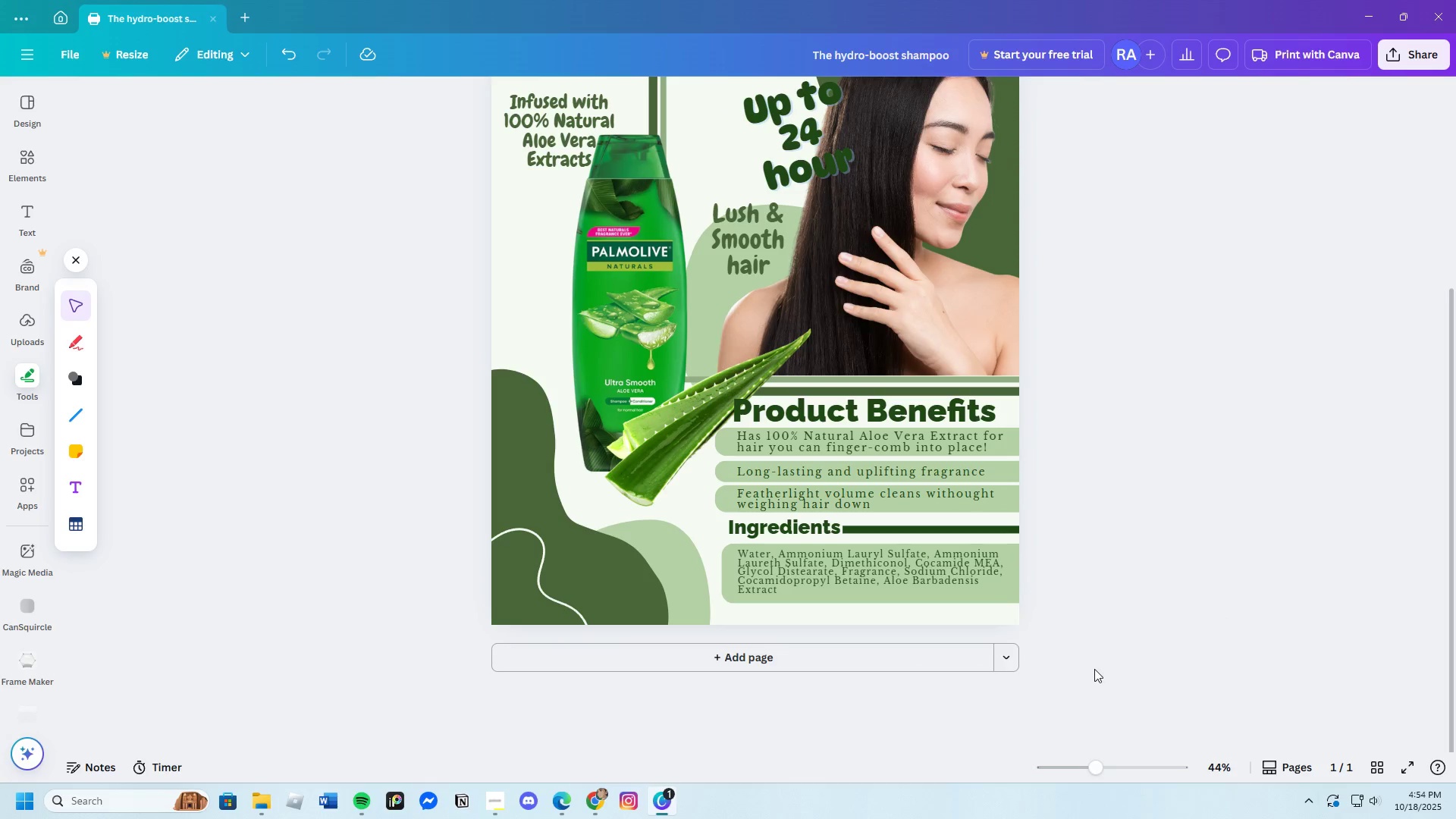 
scroll: coordinate [1094, 669], scroll_direction: up, amount: 2.0
 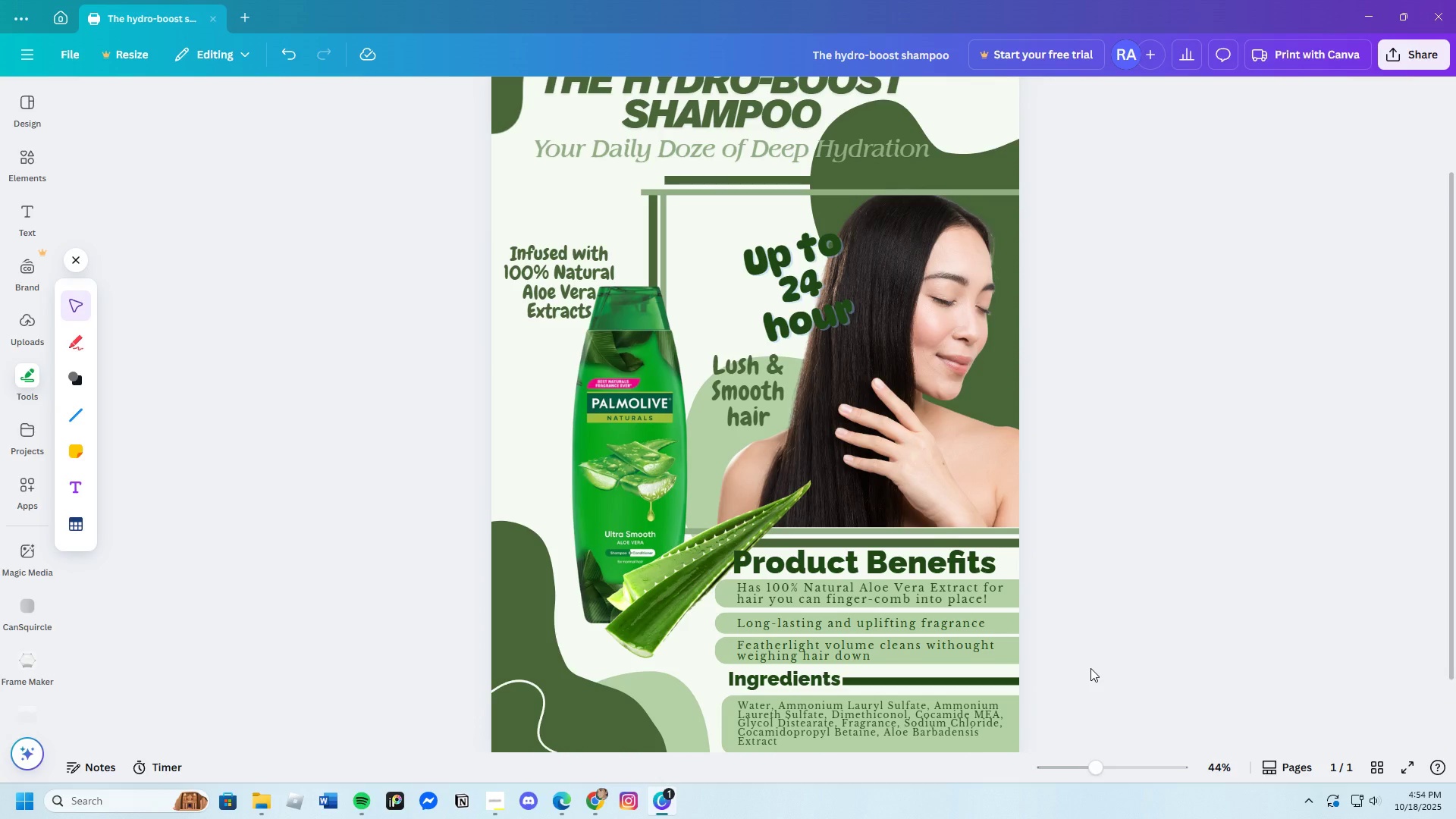 
scroll: coordinate [1090, 668], scroll_direction: down, amount: 1.0
 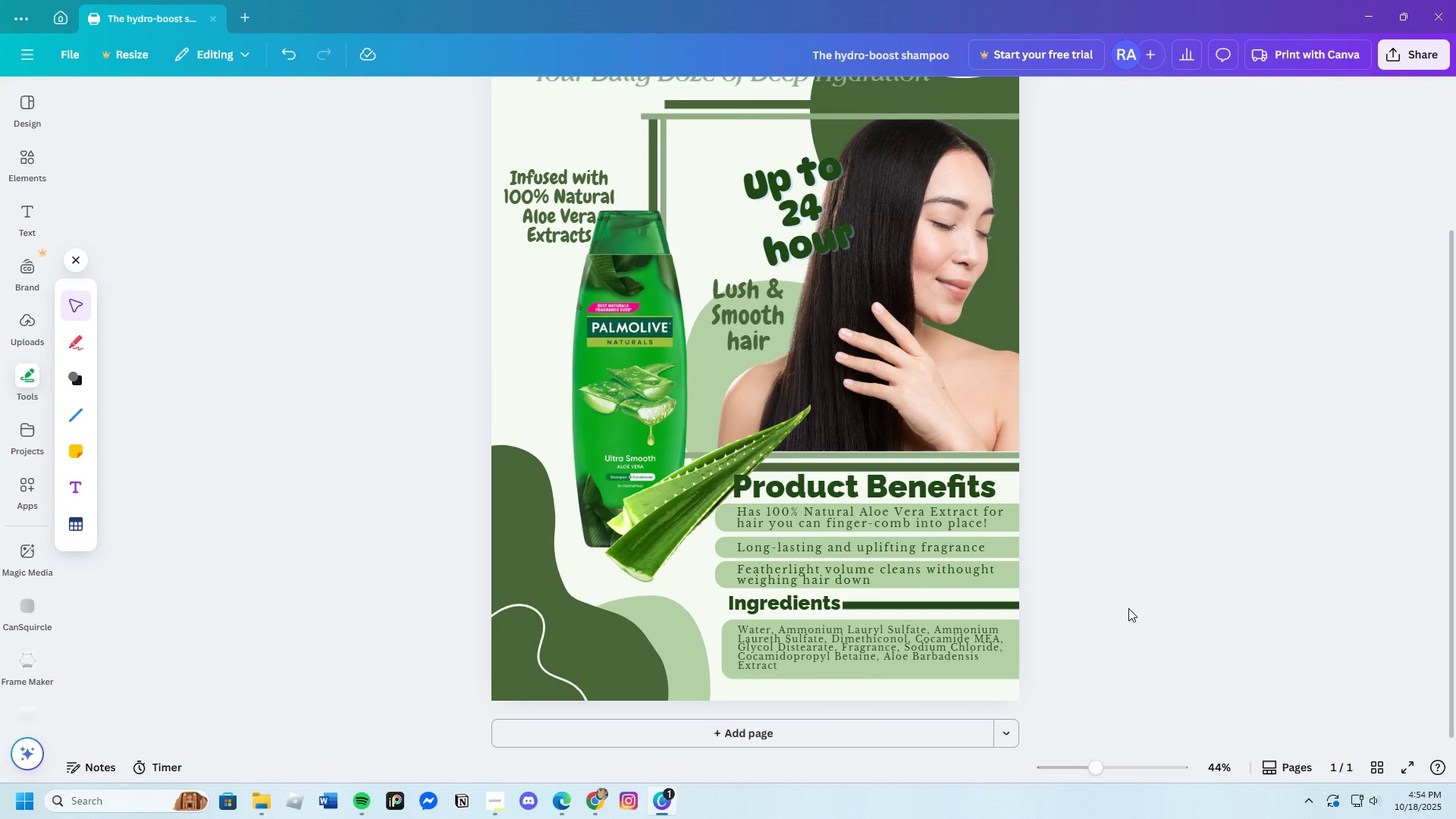 
wait(5.73)
 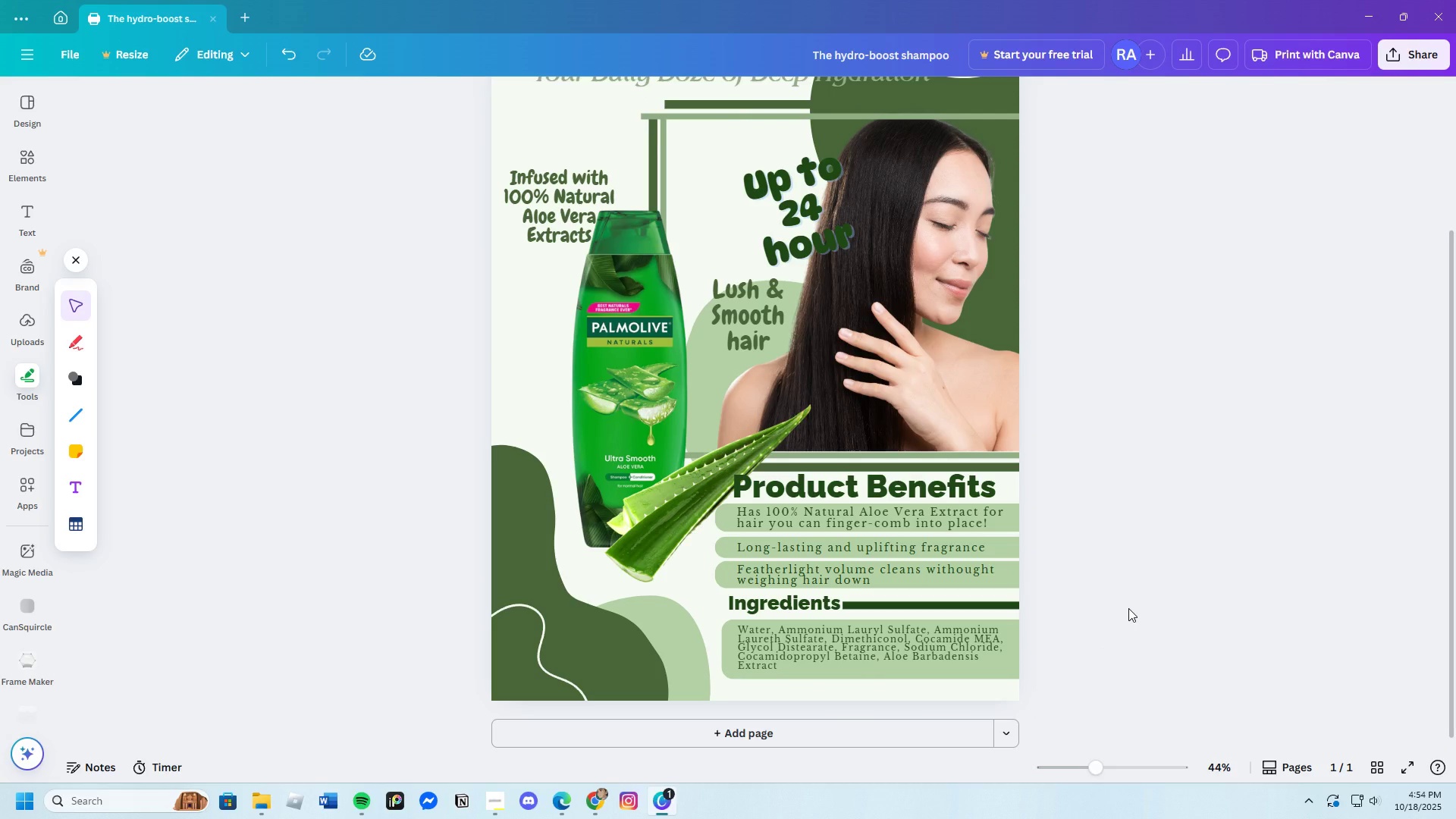 
left_click_drag(start_coordinate=[1105, 770], to_coordinate=[1112, 769])
 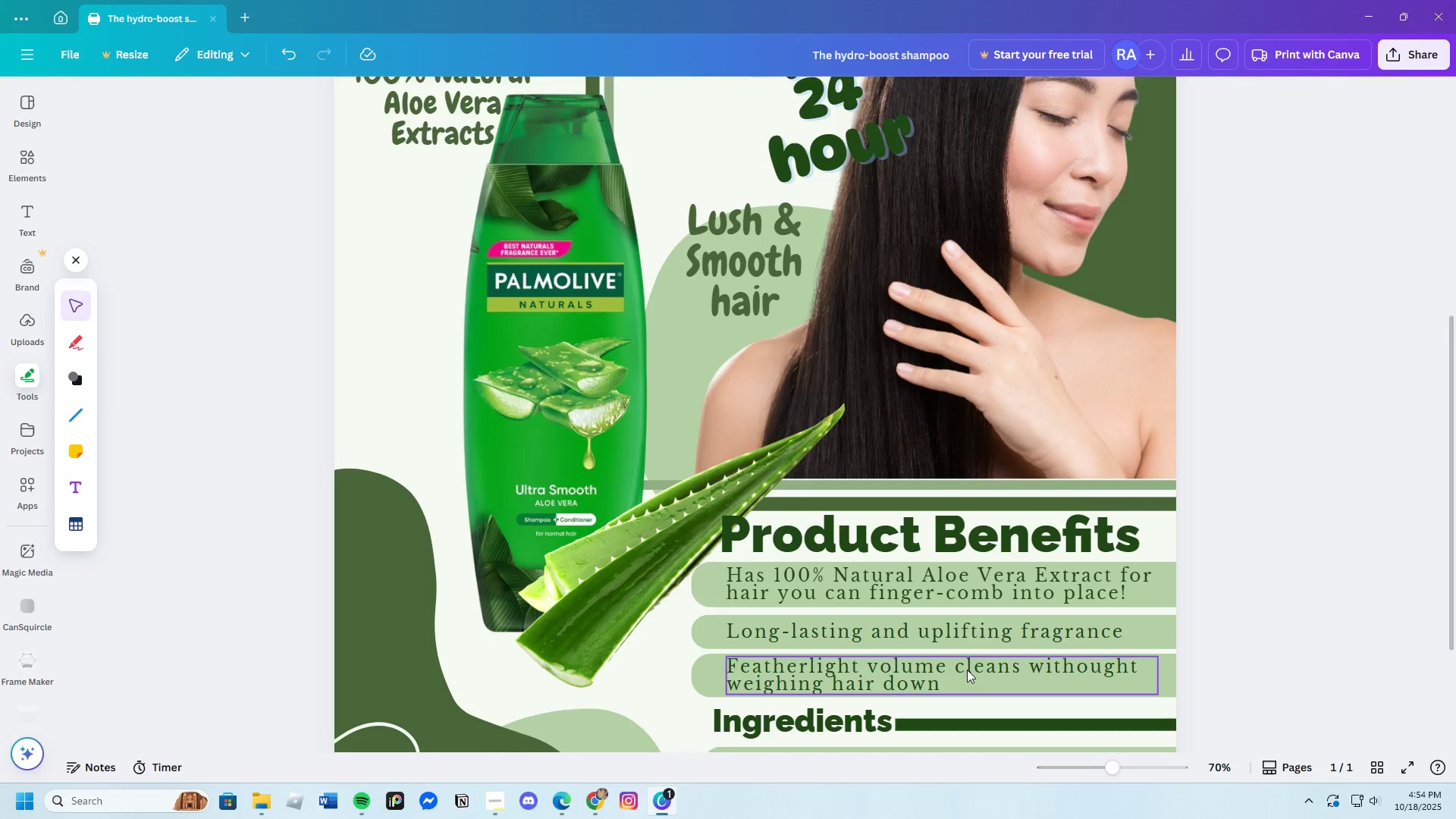 
scroll: coordinate [974, 678], scroll_direction: down, amount: 1.0
 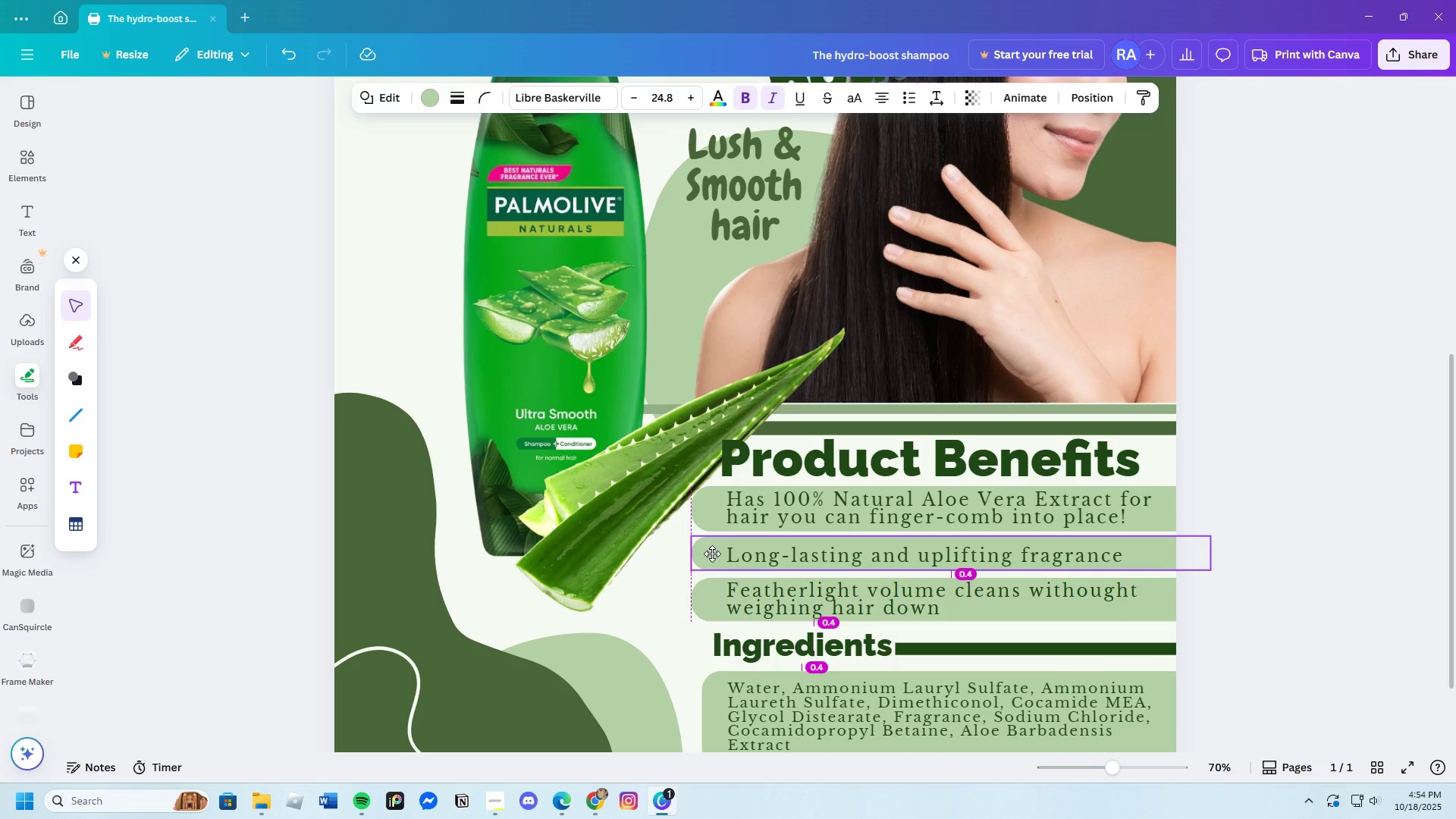 
wait(5.02)
 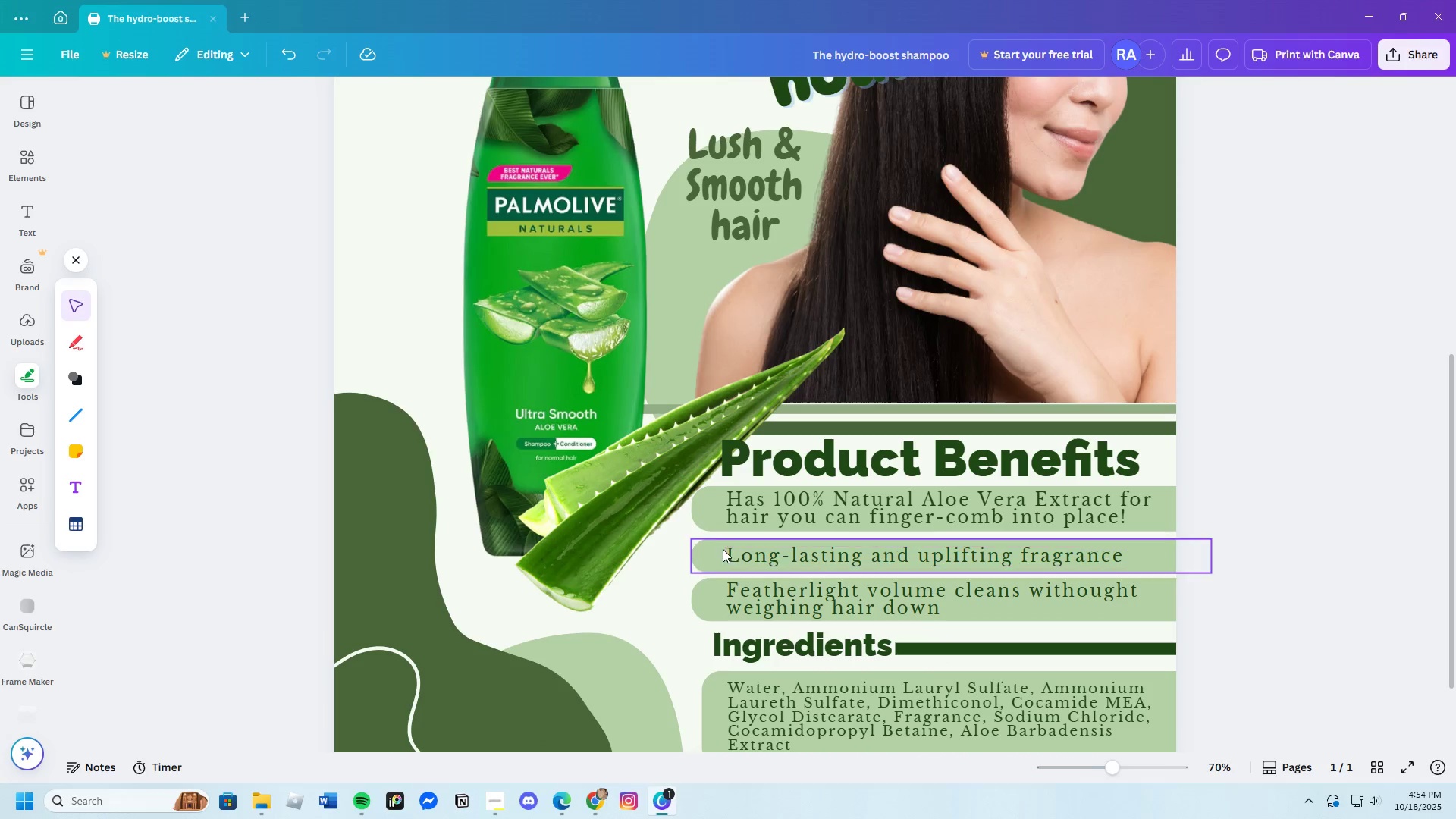 
left_click([779, 555])
 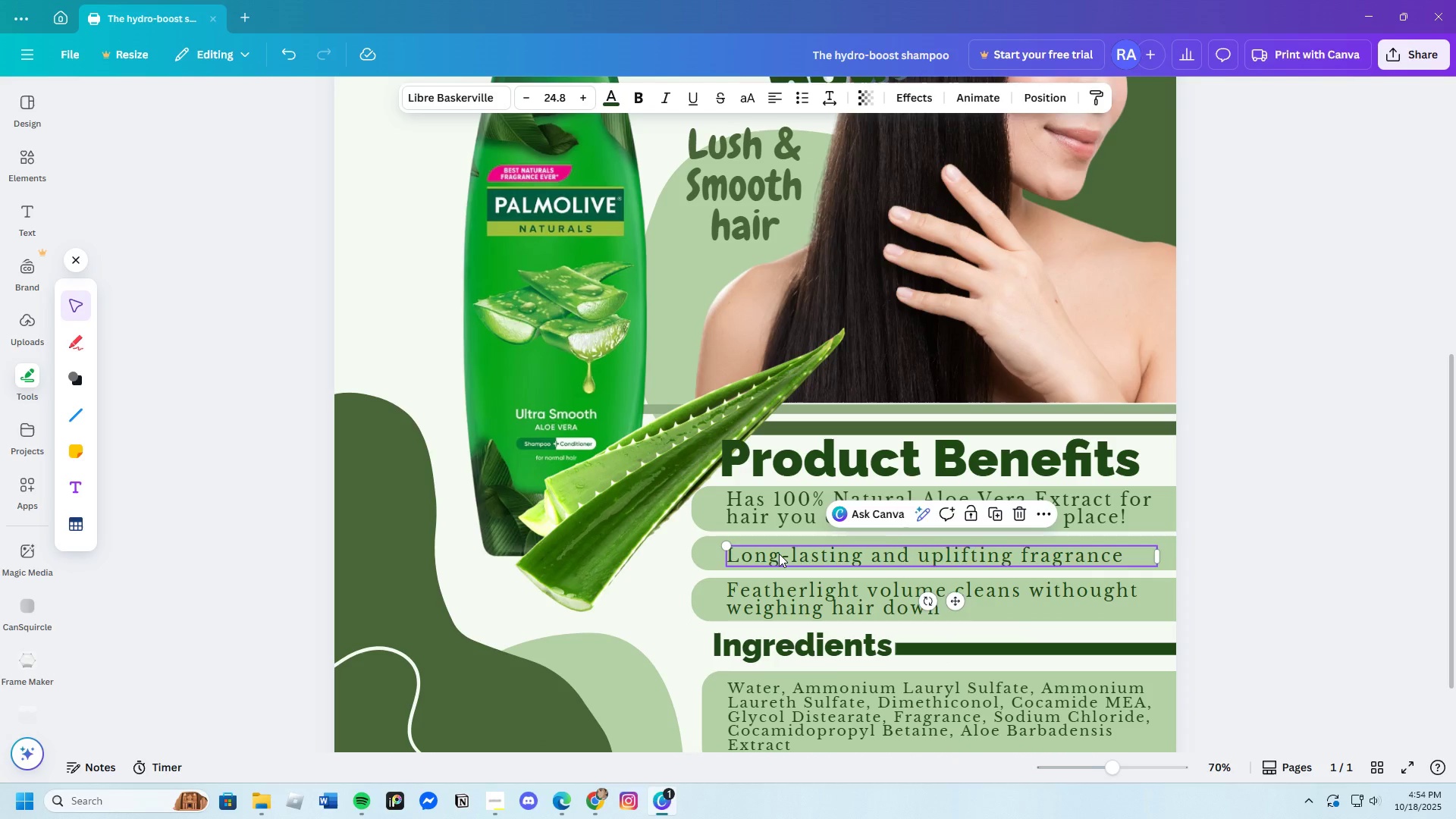 
left_click_drag(start_coordinate=[779, 555], to_coordinate=[779, 551])
 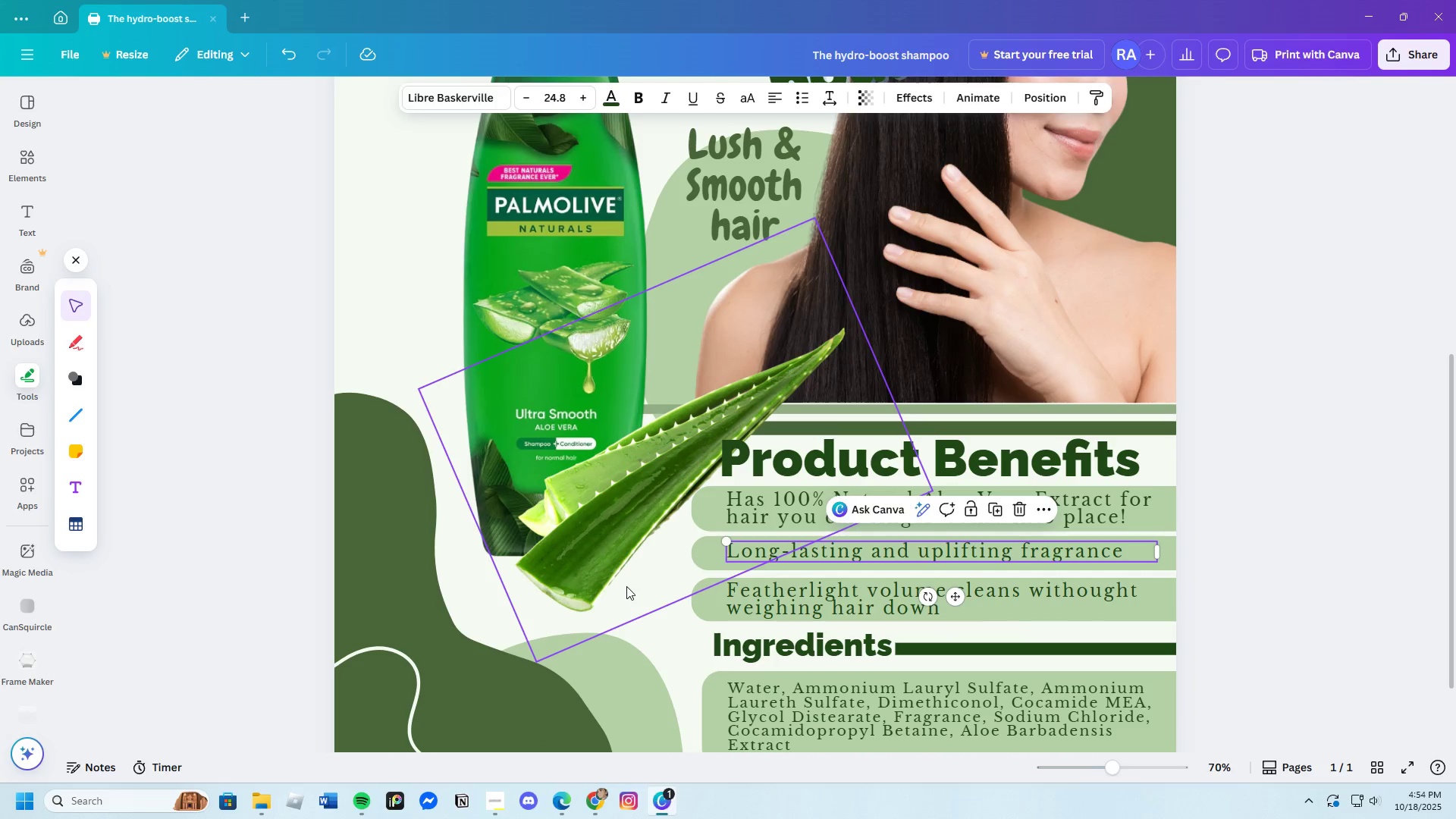 
left_click([626, 586])
 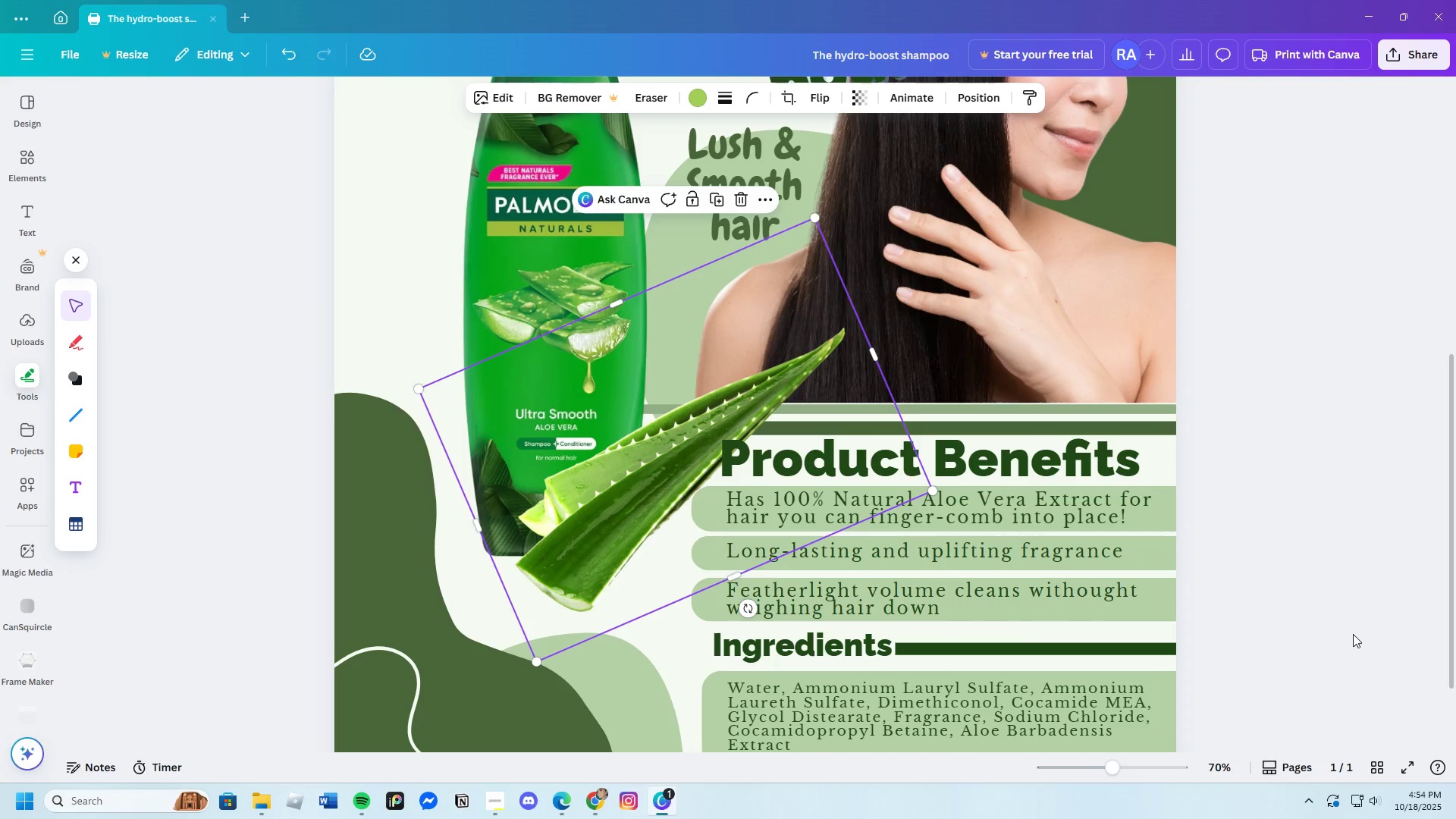 
left_click([1352, 632])
 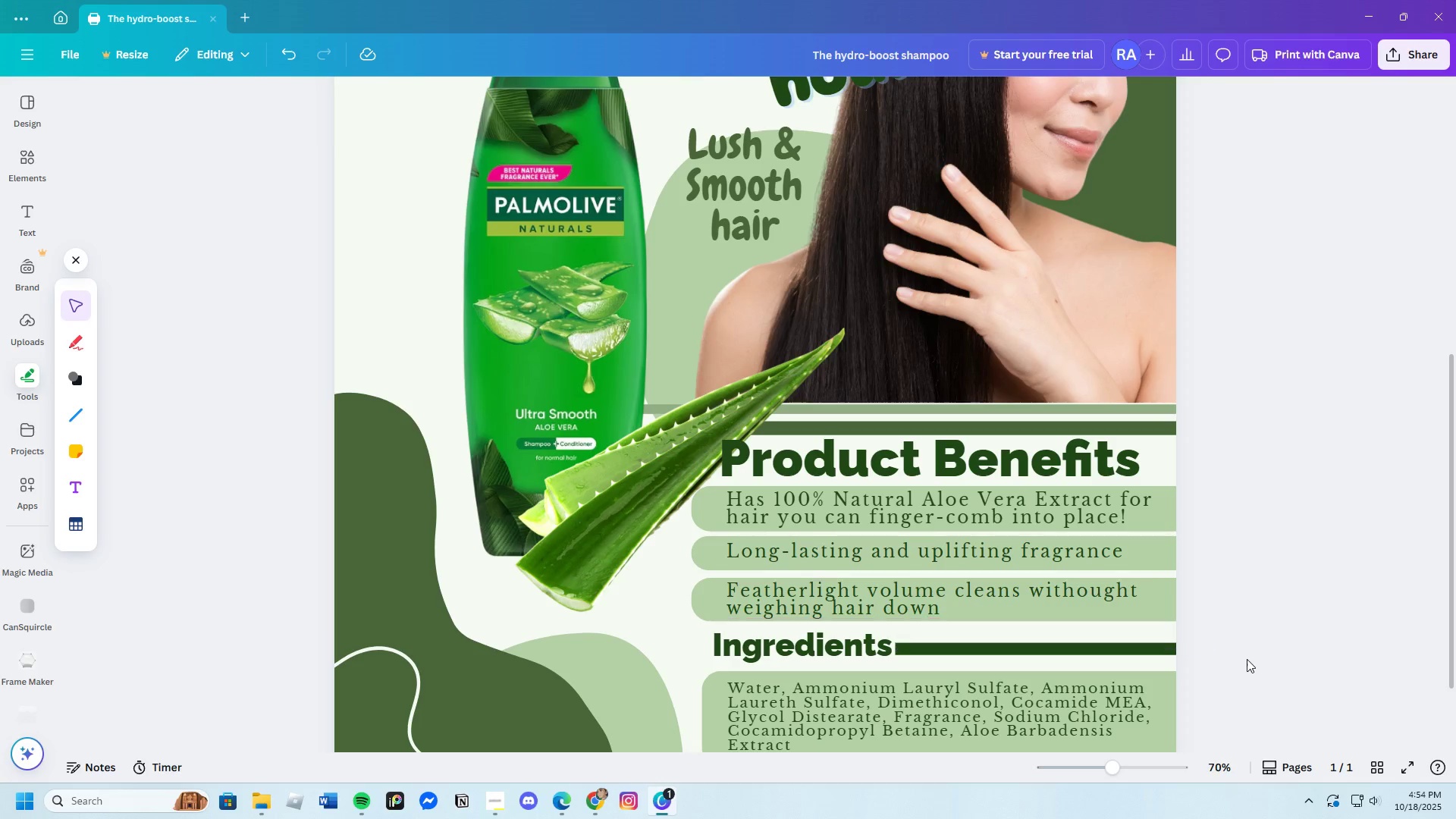 
wait(5.22)
 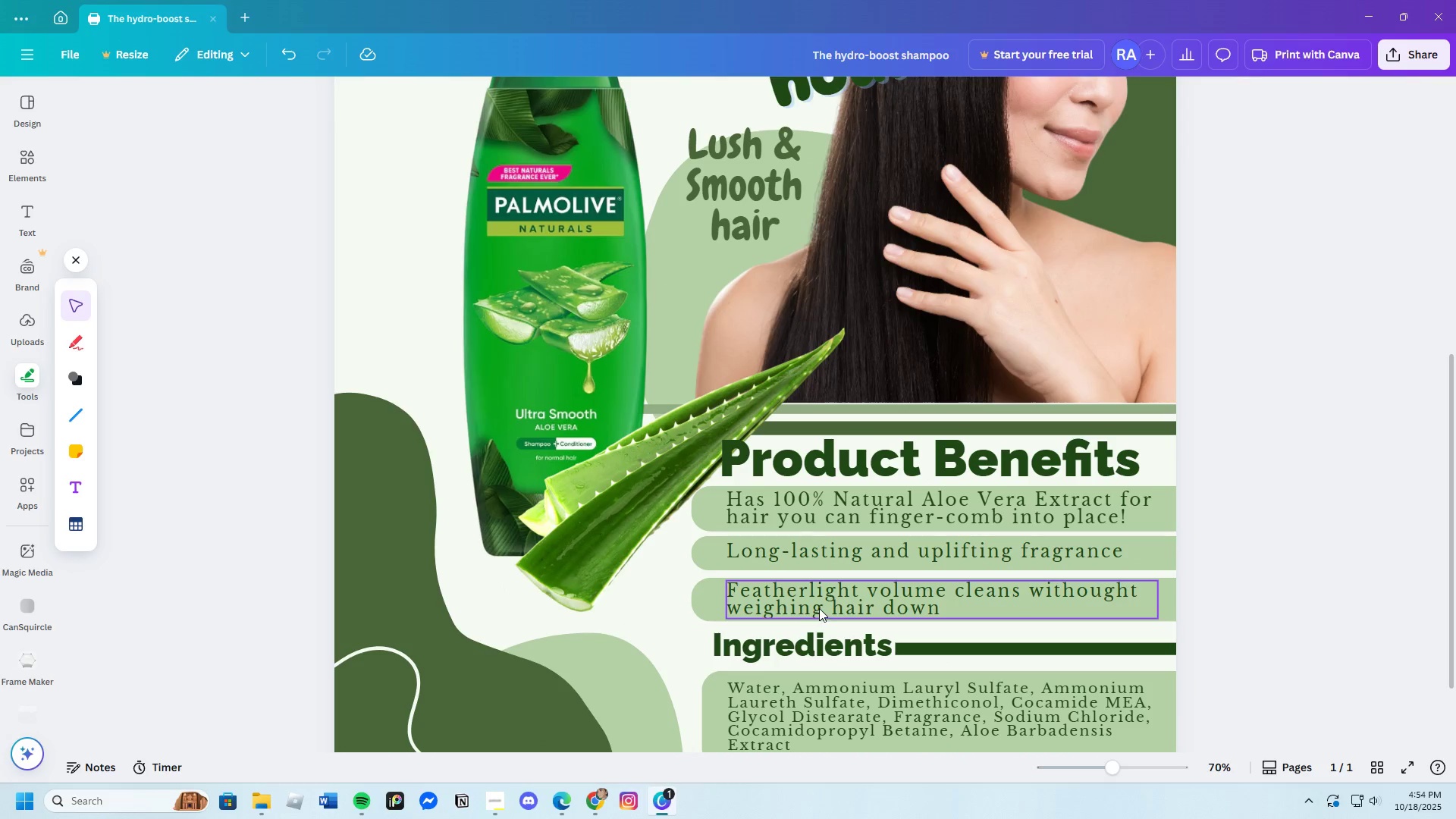 
left_click_drag(start_coordinate=[1112, 766], to_coordinate=[1106, 771])
 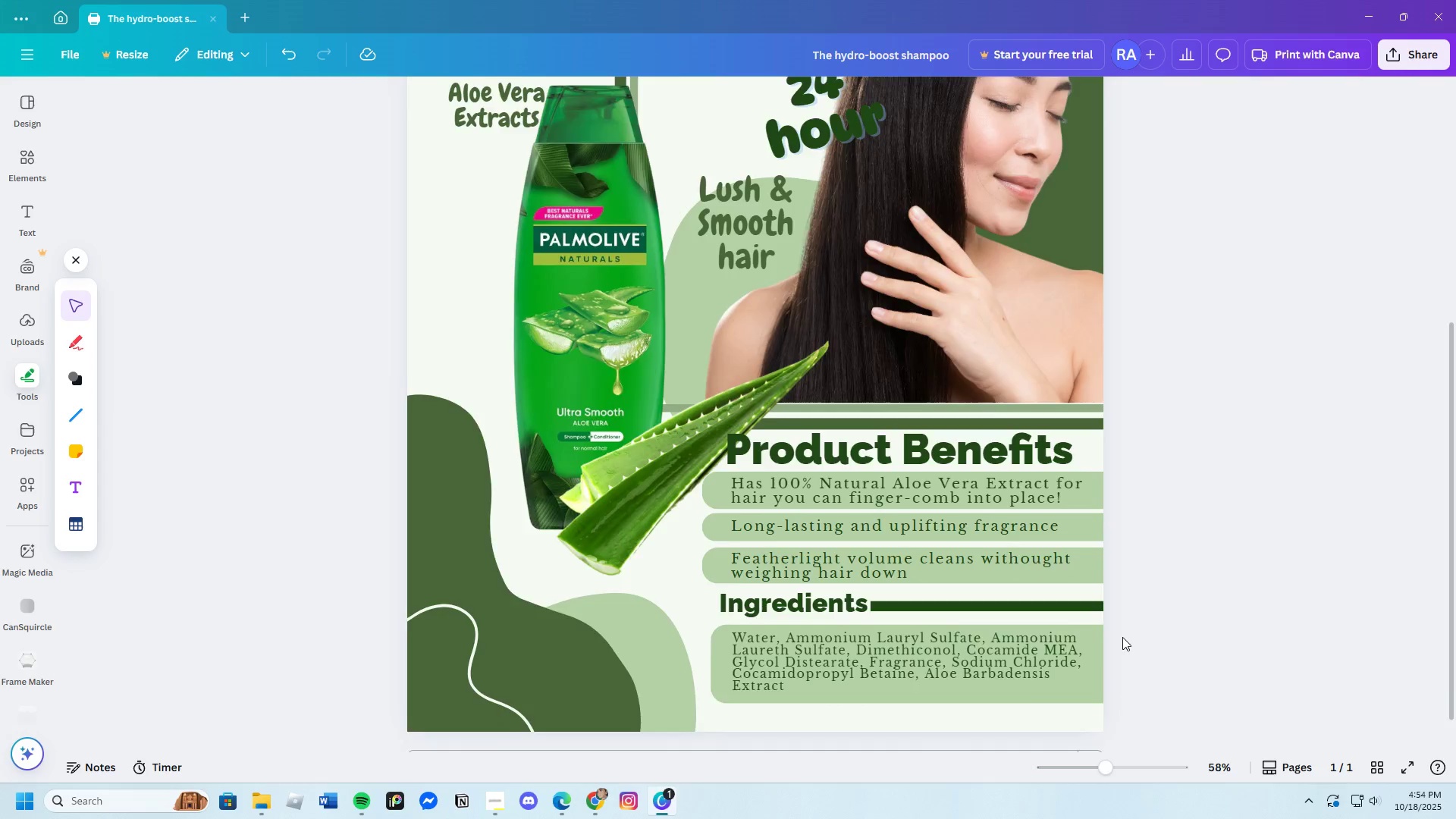 
scroll: coordinate [1124, 635], scroll_direction: up, amount: 3.0
 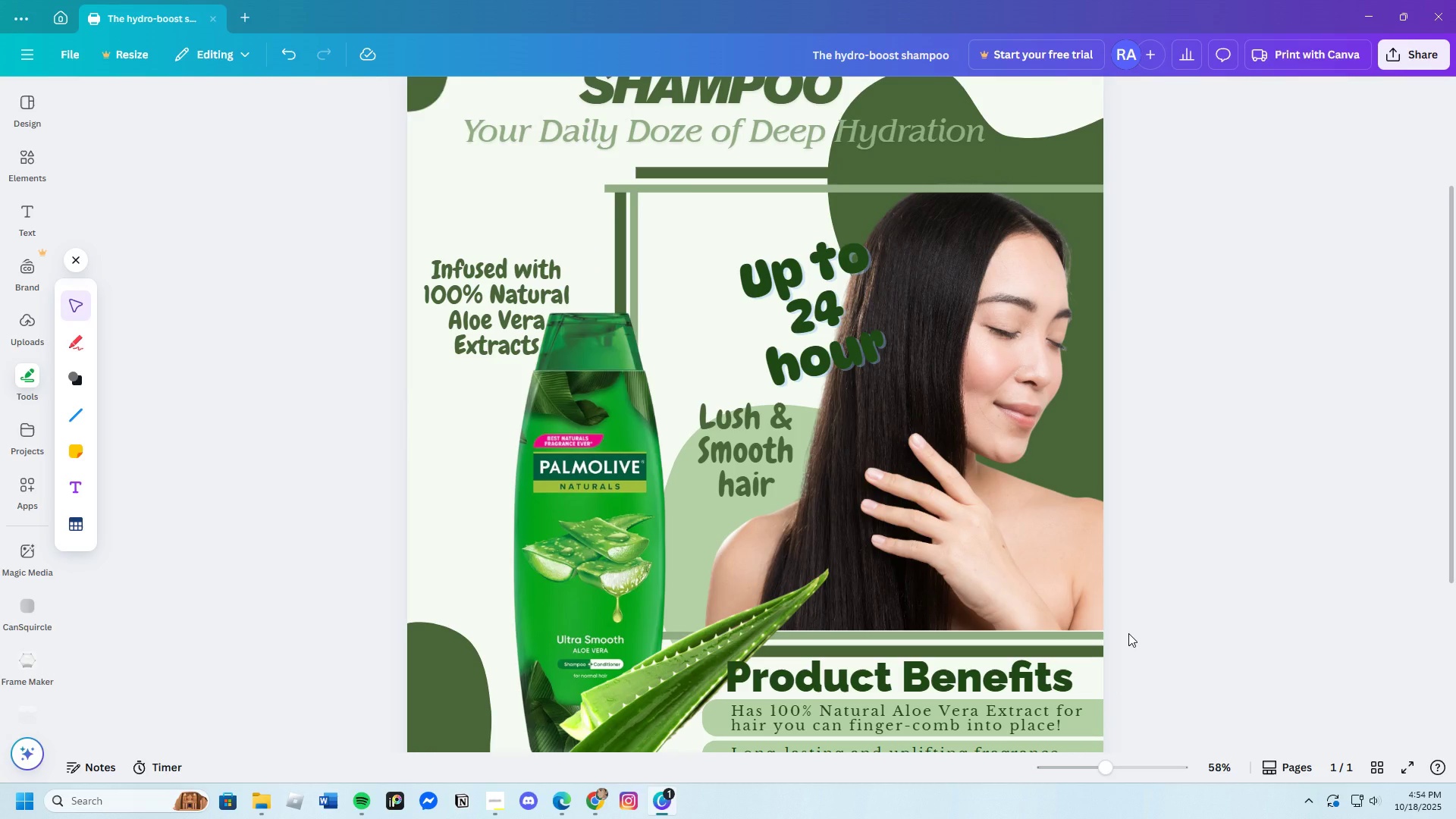 
scroll: coordinate [1128, 633], scroll_direction: down, amount: 4.0
 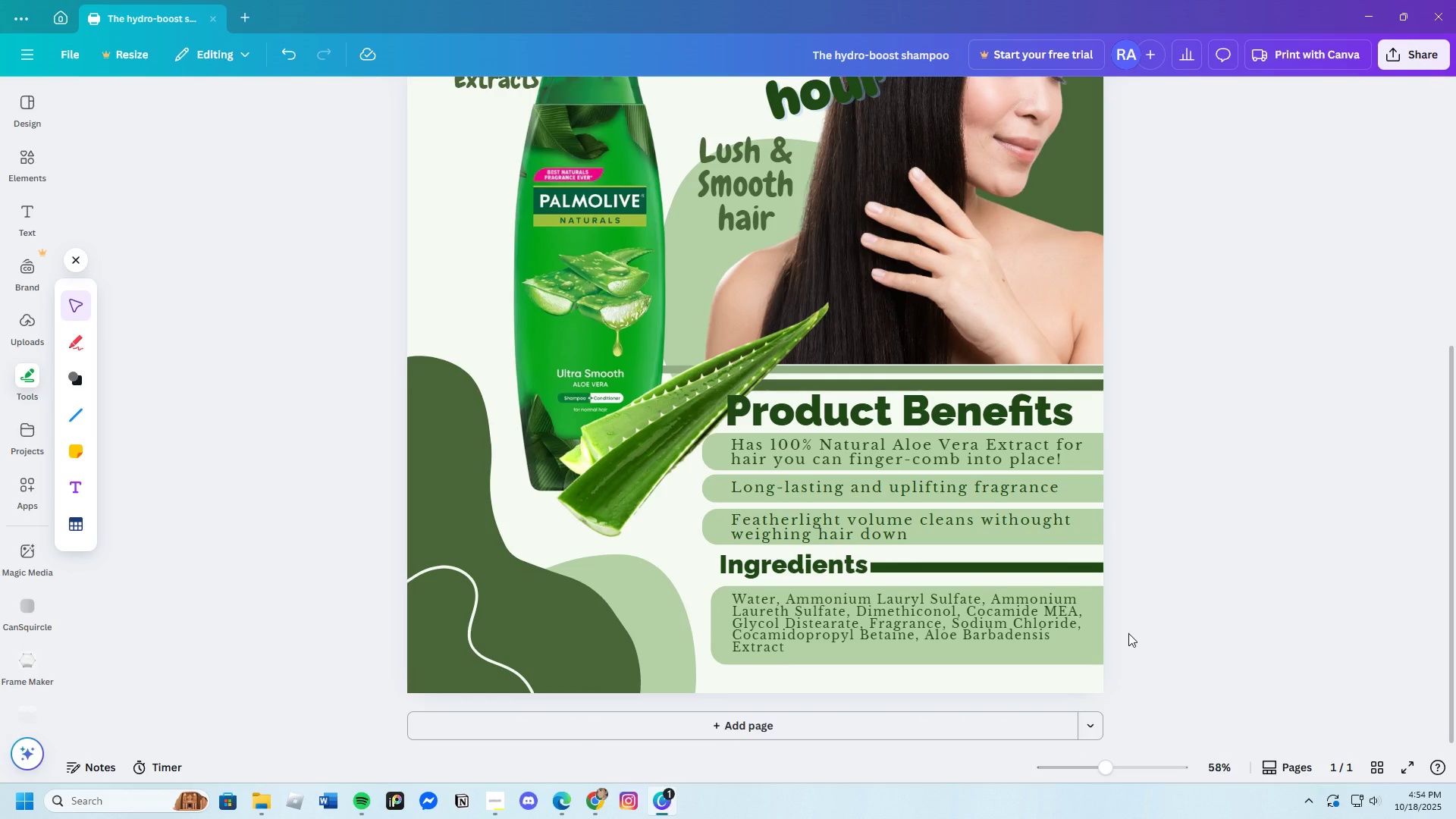 
scroll: coordinate [1128, 633], scroll_direction: none, amount: 0.0
 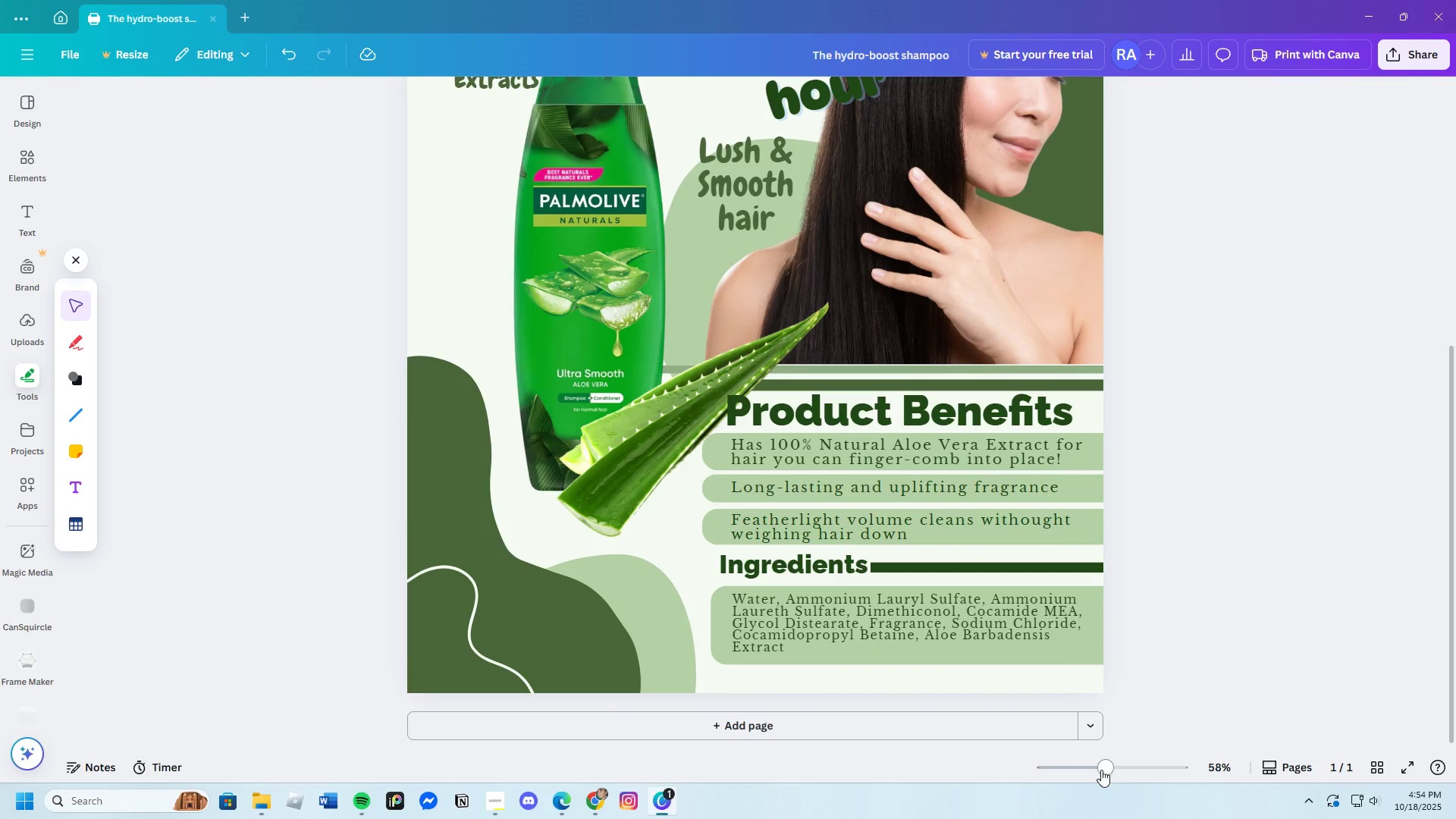 
left_click_drag(start_coordinate=[1103, 770], to_coordinate=[1092, 778])
 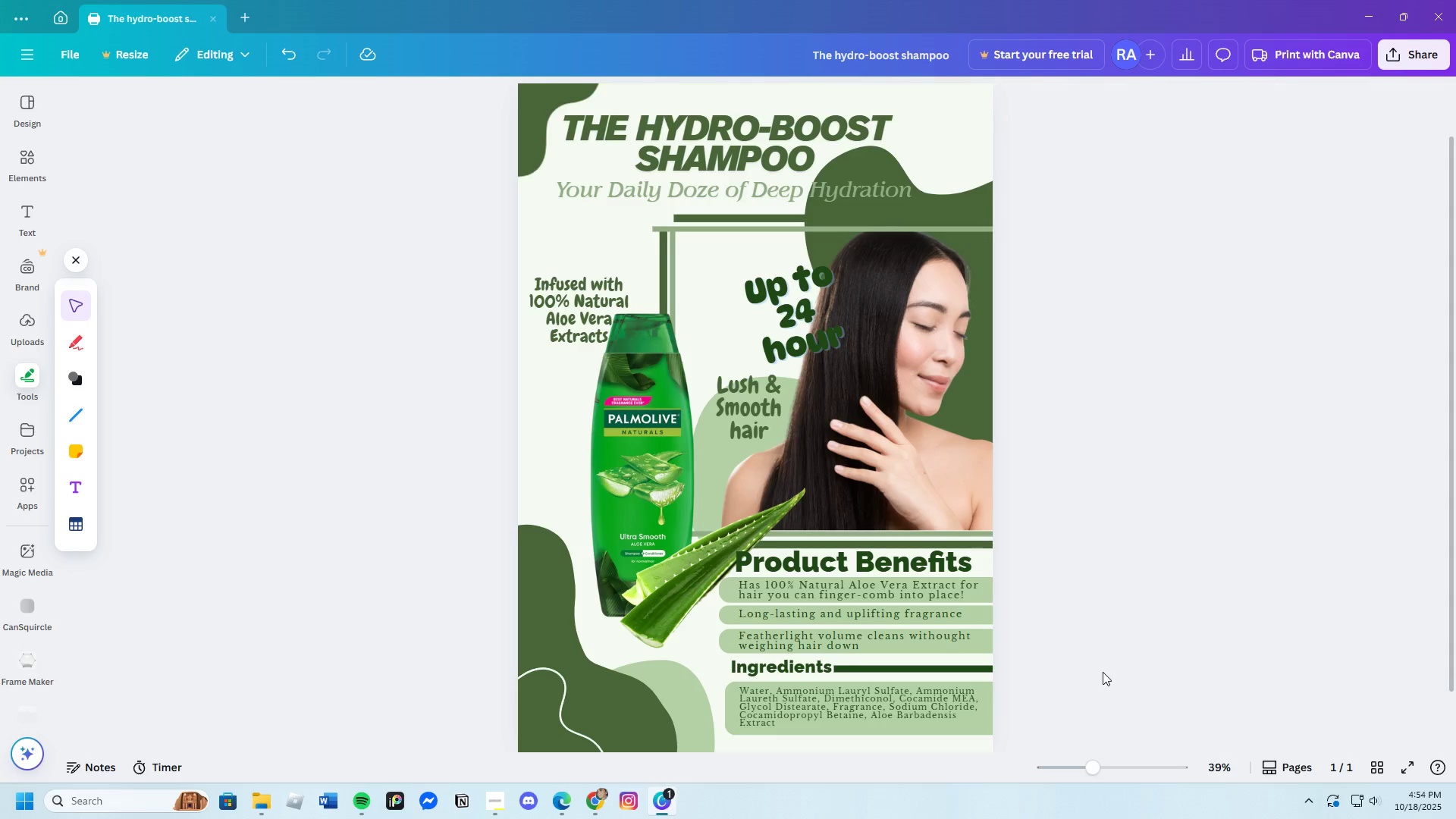 
scroll: coordinate [1103, 672], scroll_direction: down, amount: 2.0
 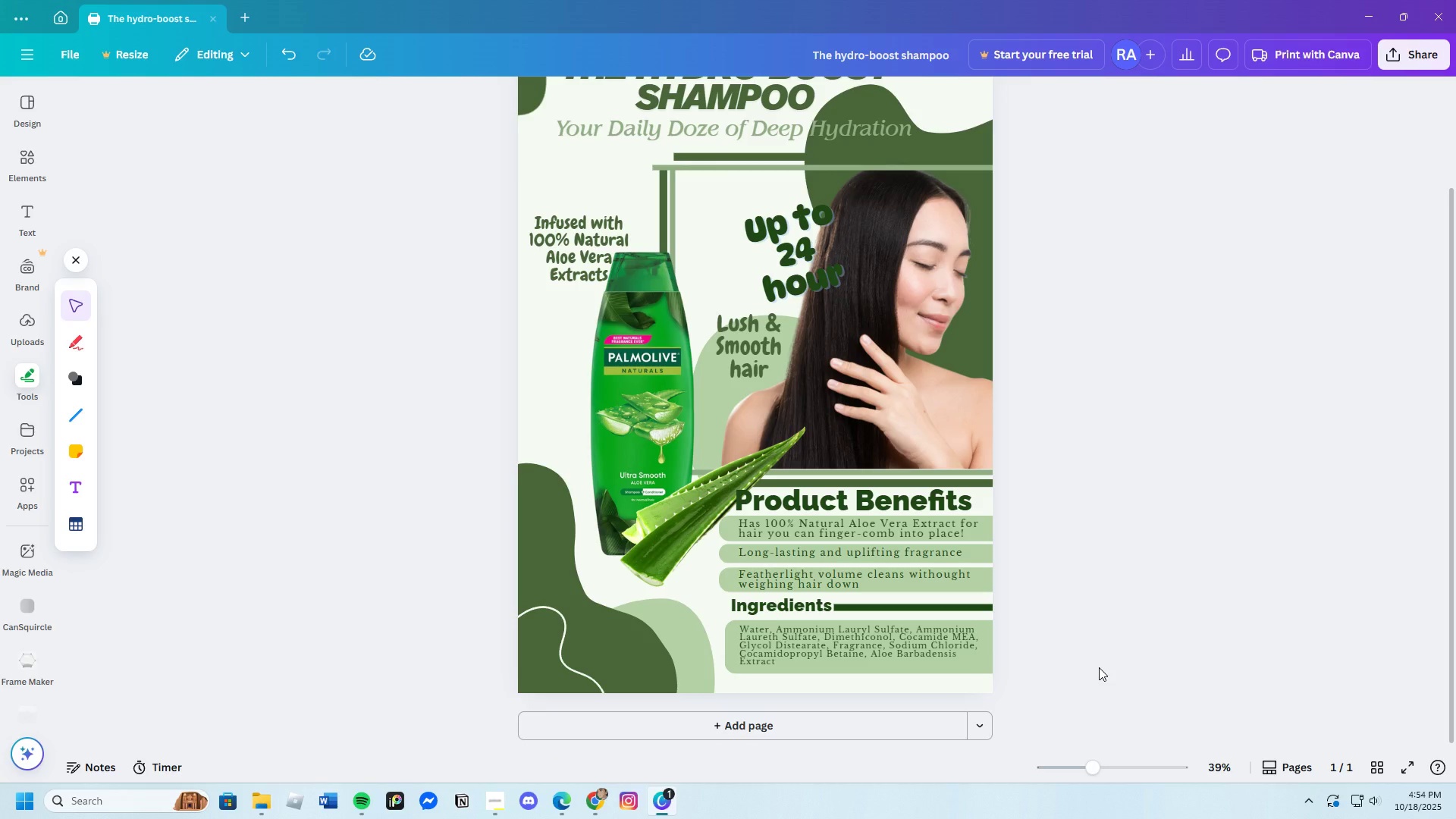 
scroll: coordinate [1099, 667], scroll_direction: up, amount: 1.0
 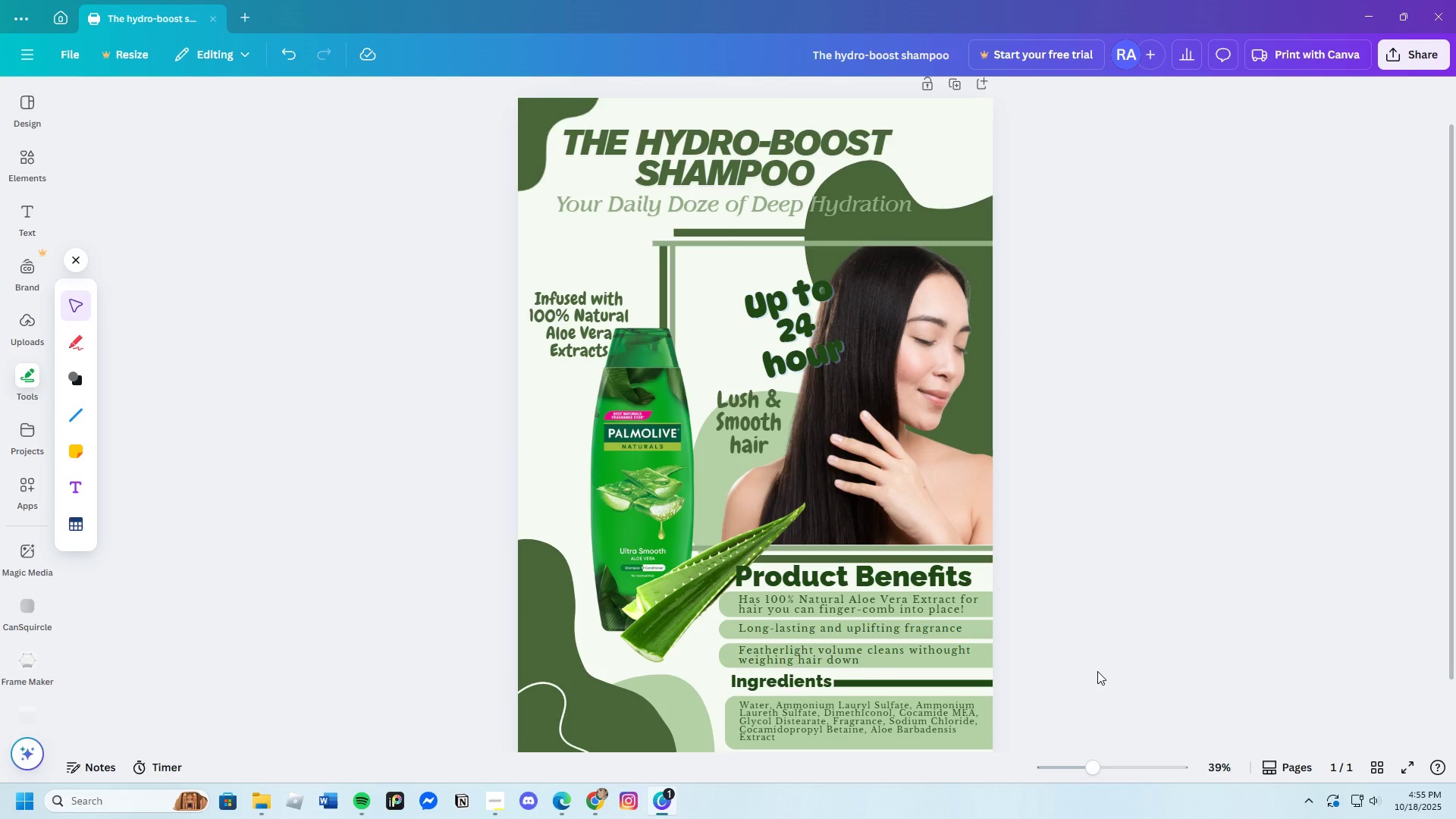 
wait(15.72)
 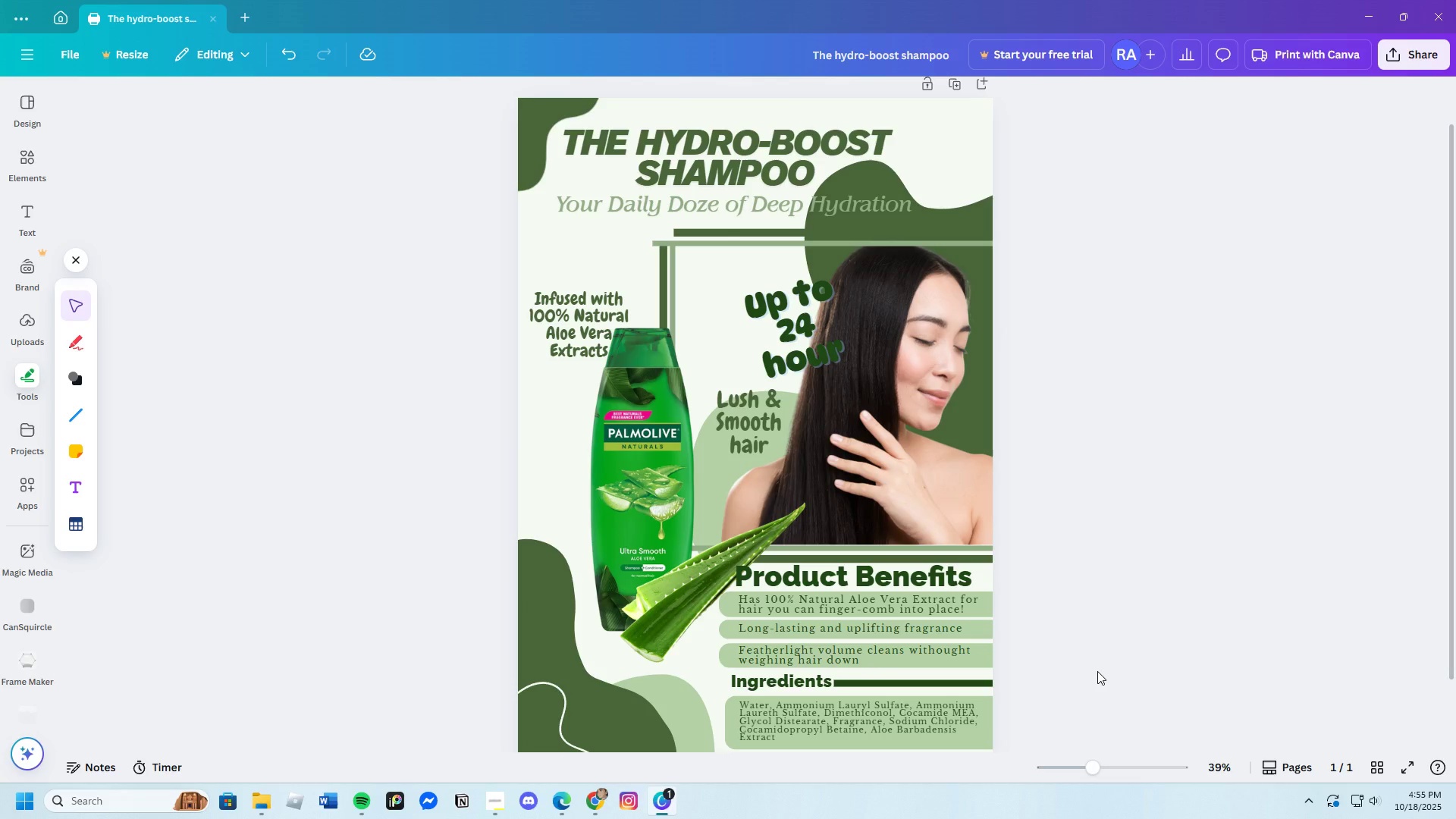 
scroll: coordinate [995, 561], scroll_direction: up, amount: 3.0
 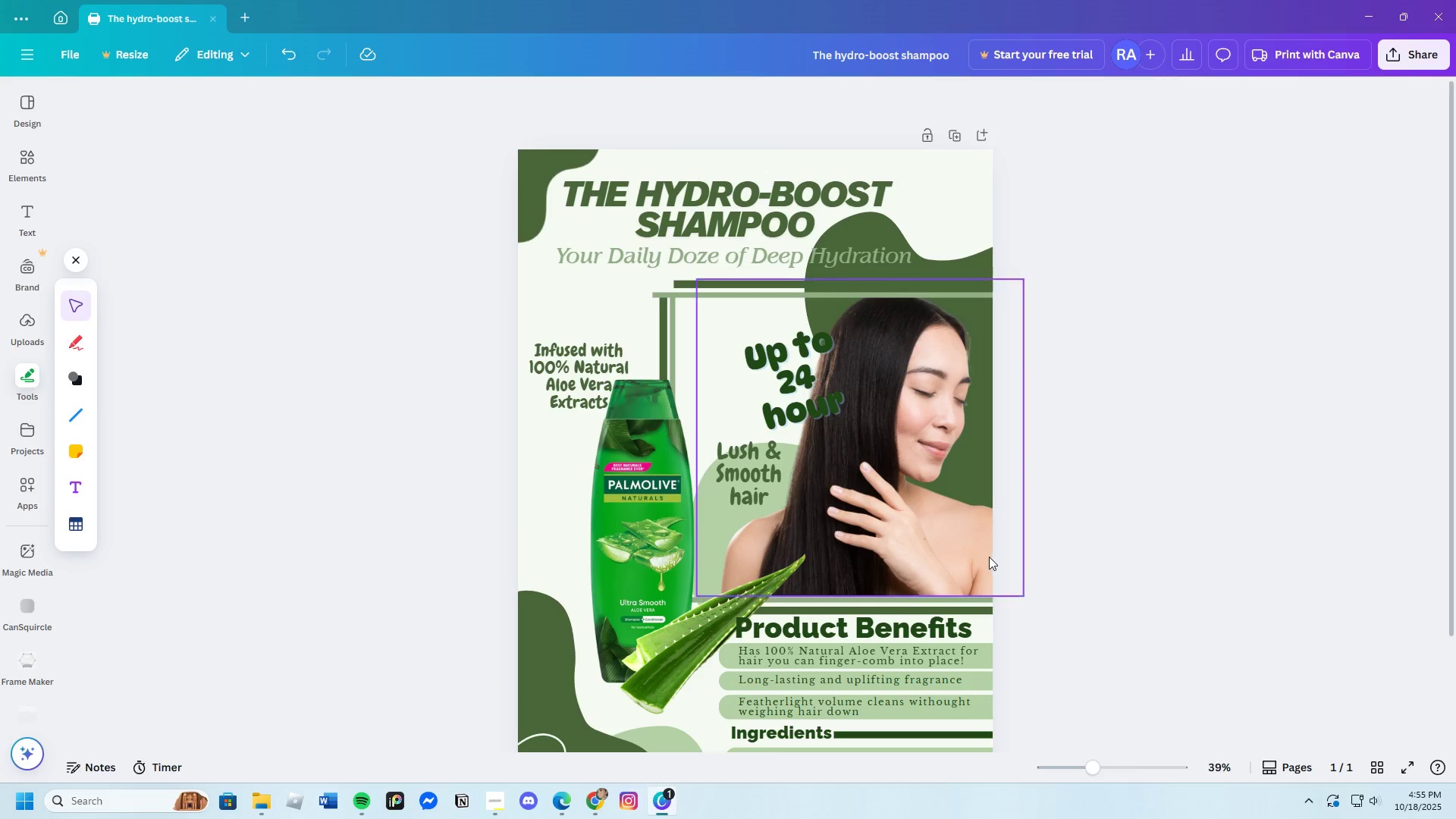 
scroll: coordinate [977, 551], scroll_direction: down, amount: 4.0
 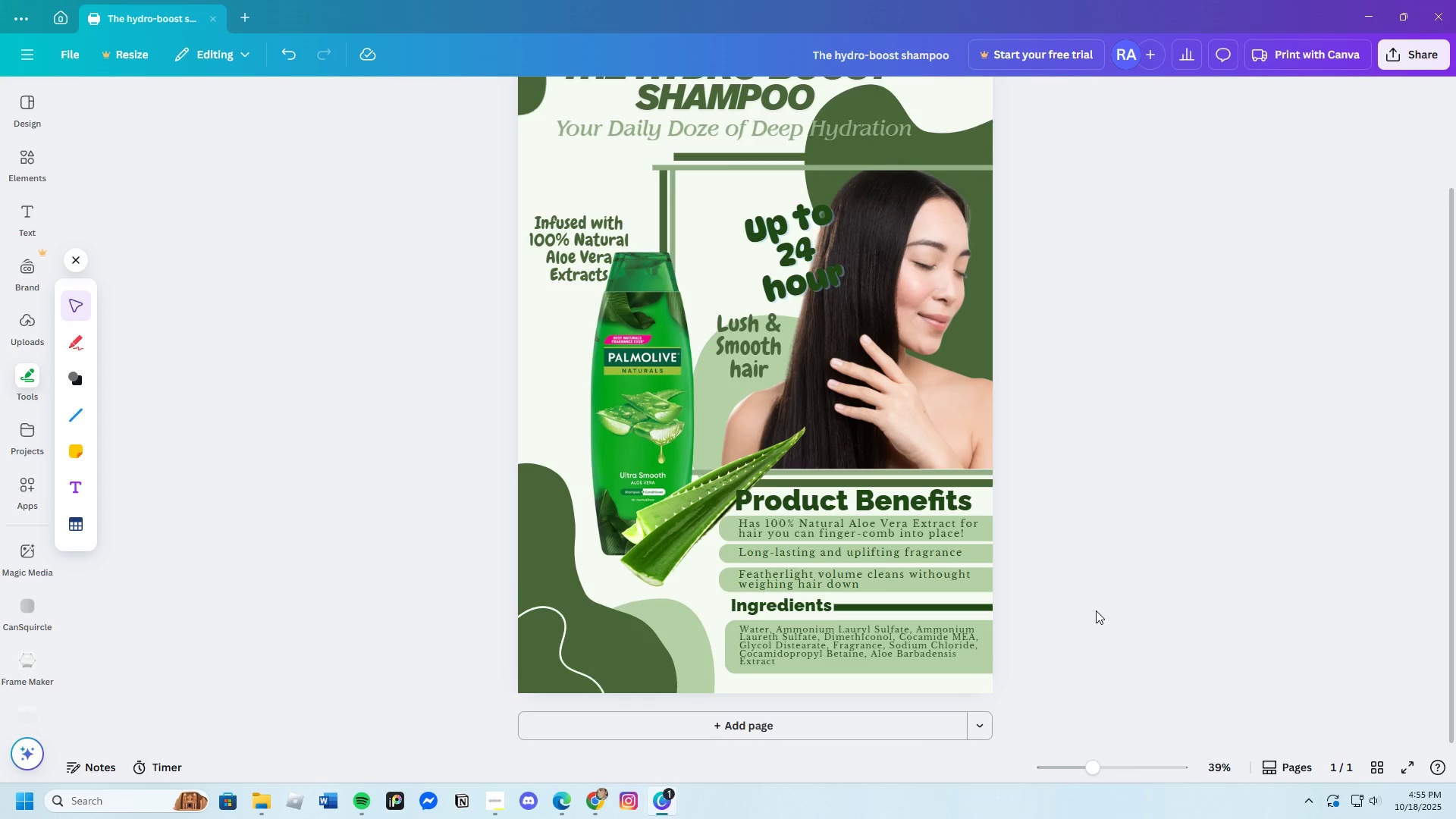 
scroll: coordinate [1094, 619], scroll_direction: up, amount: 2.0
 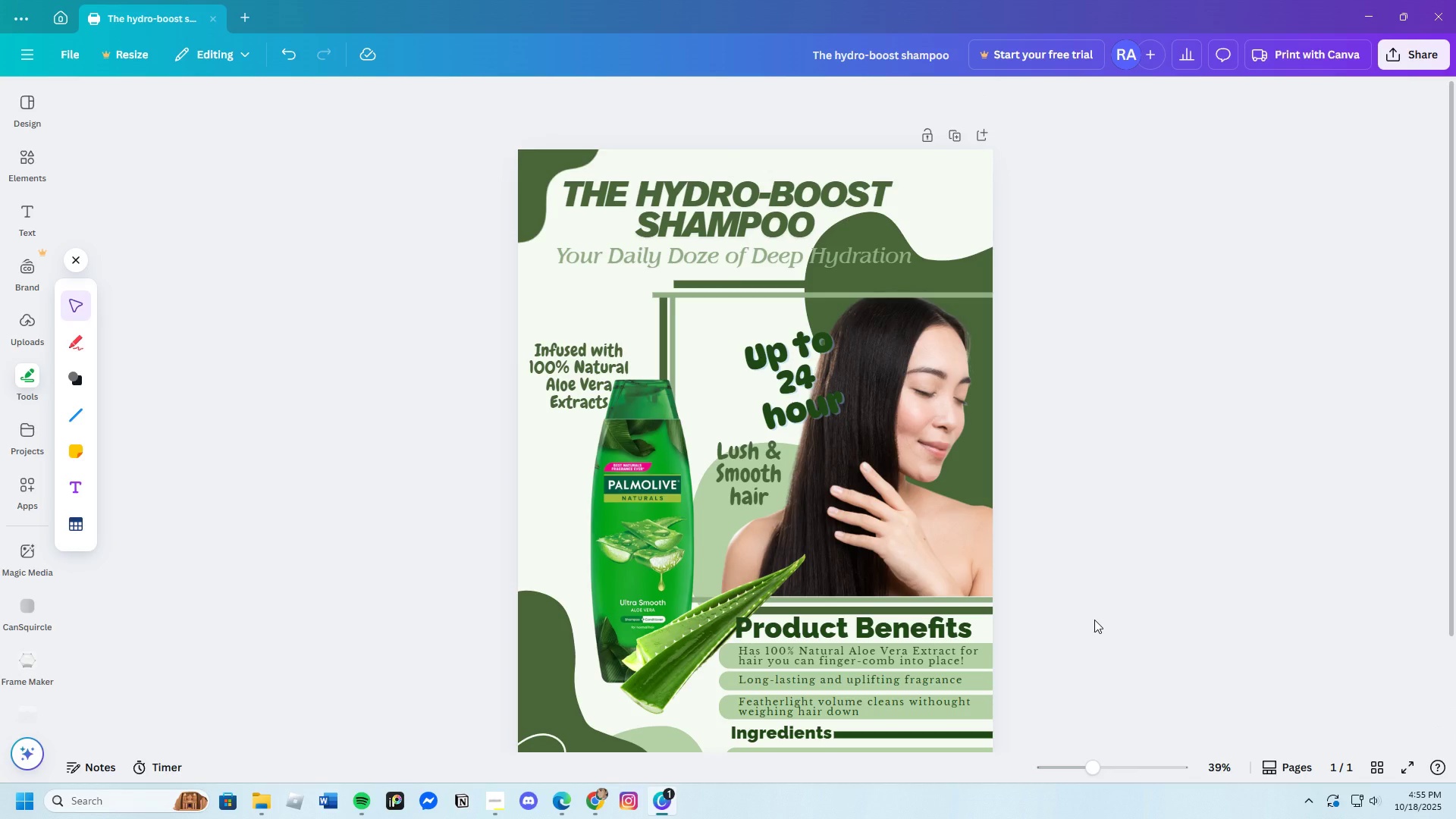 
scroll: coordinate [1094, 620], scroll_direction: down, amount: 2.0
 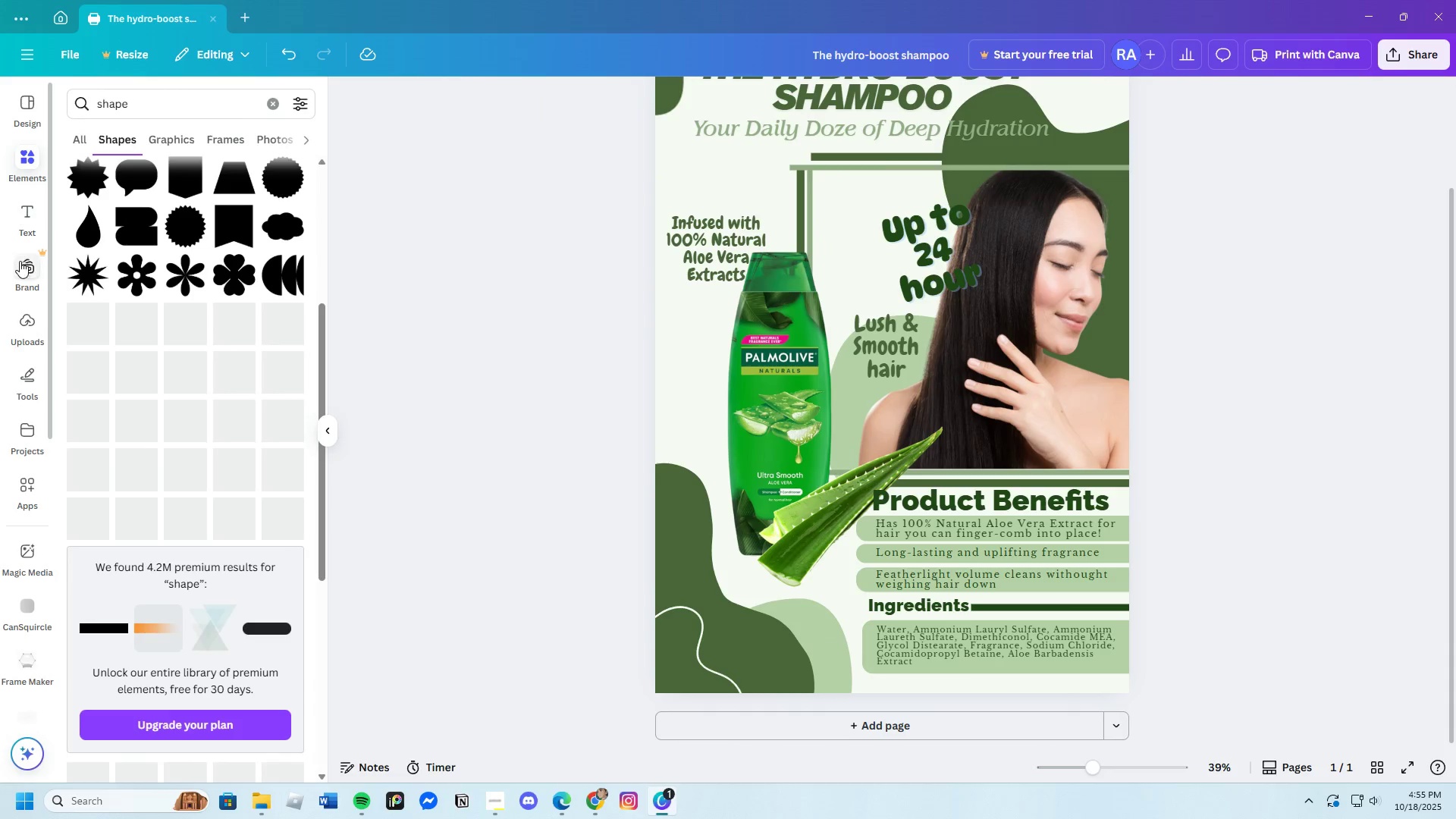 
wait(7.76)
 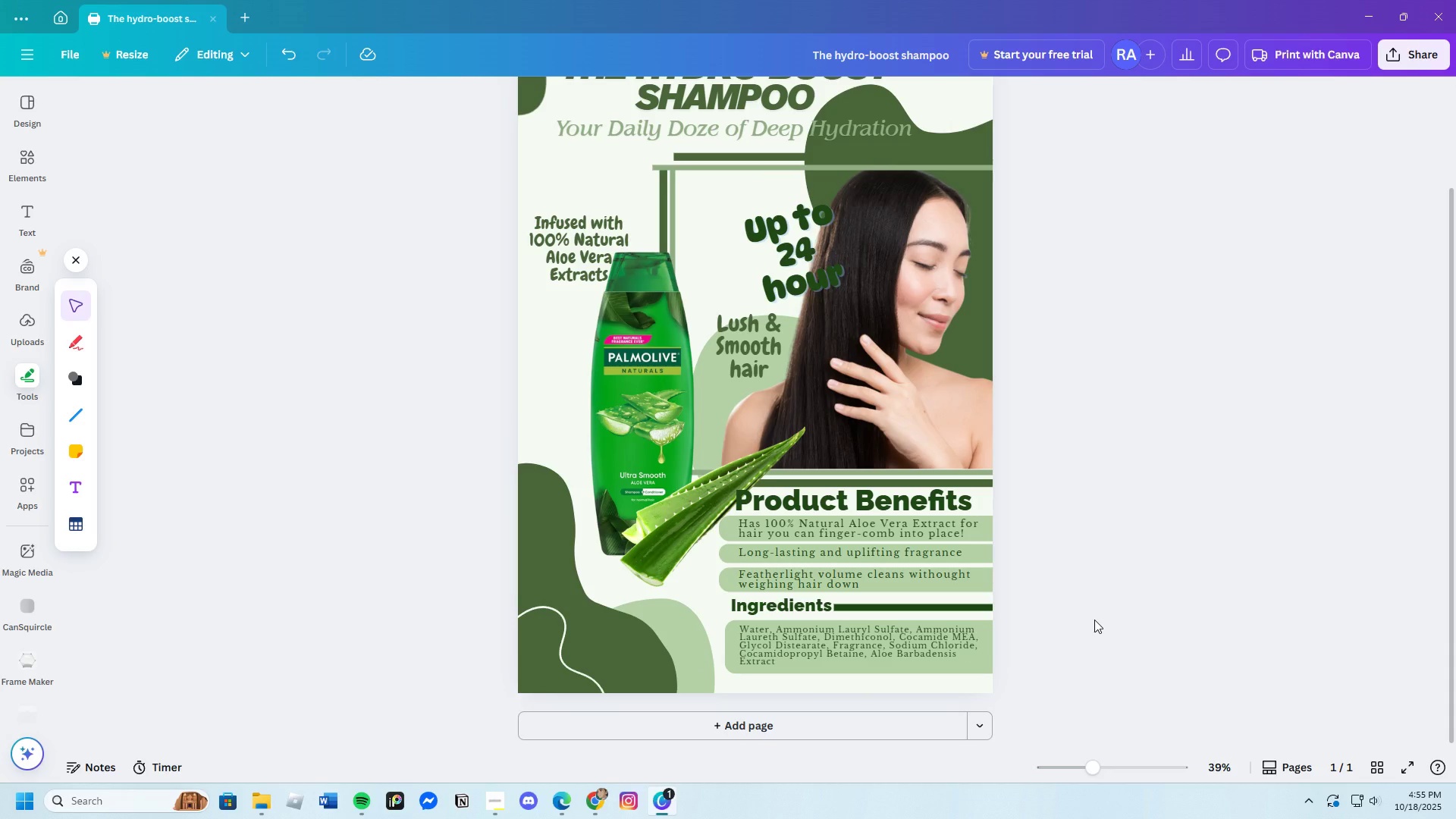 
left_click([14, 340])
 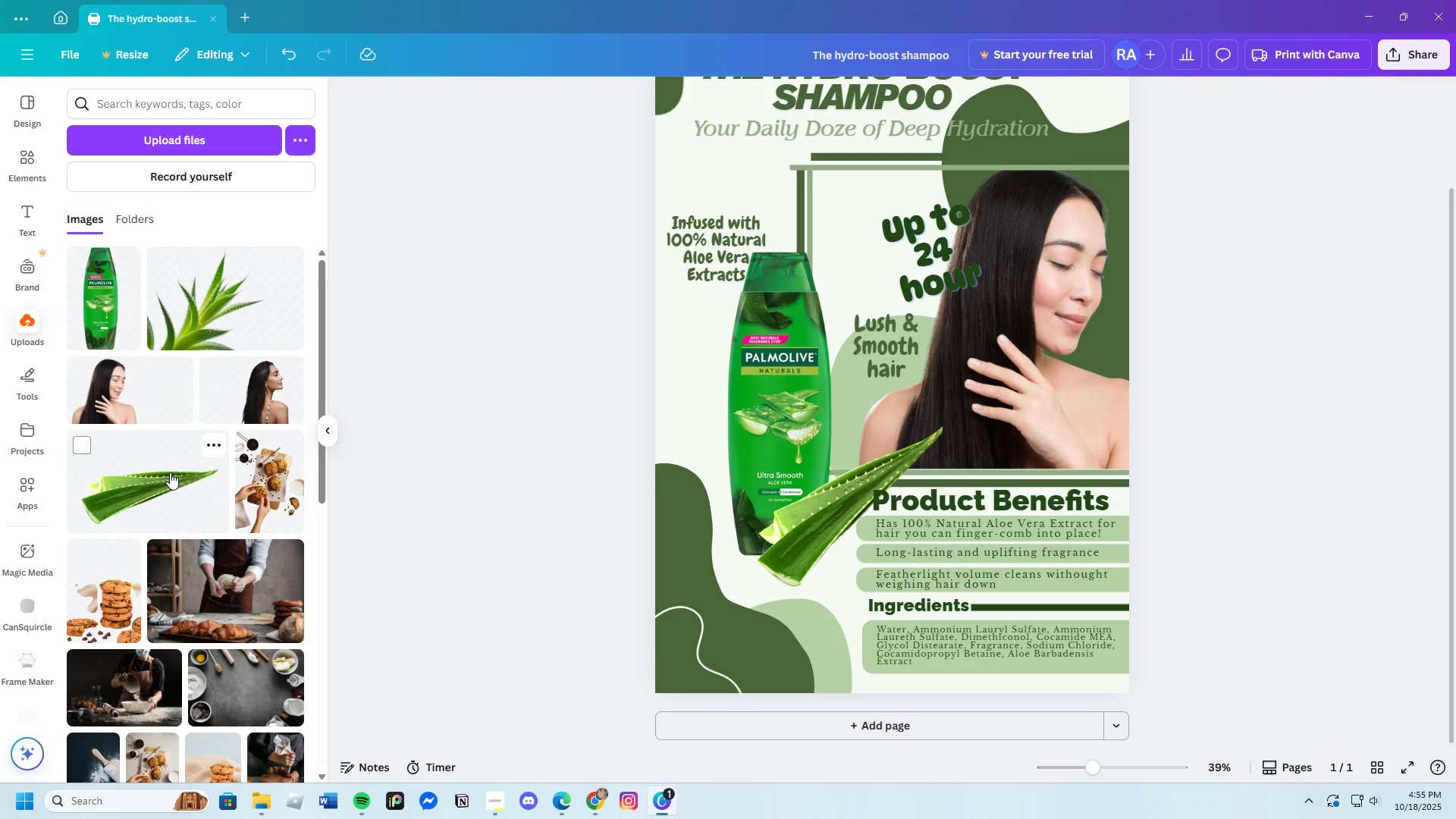 
scroll: coordinate [170, 472], scroll_direction: down, amount: 2.0
 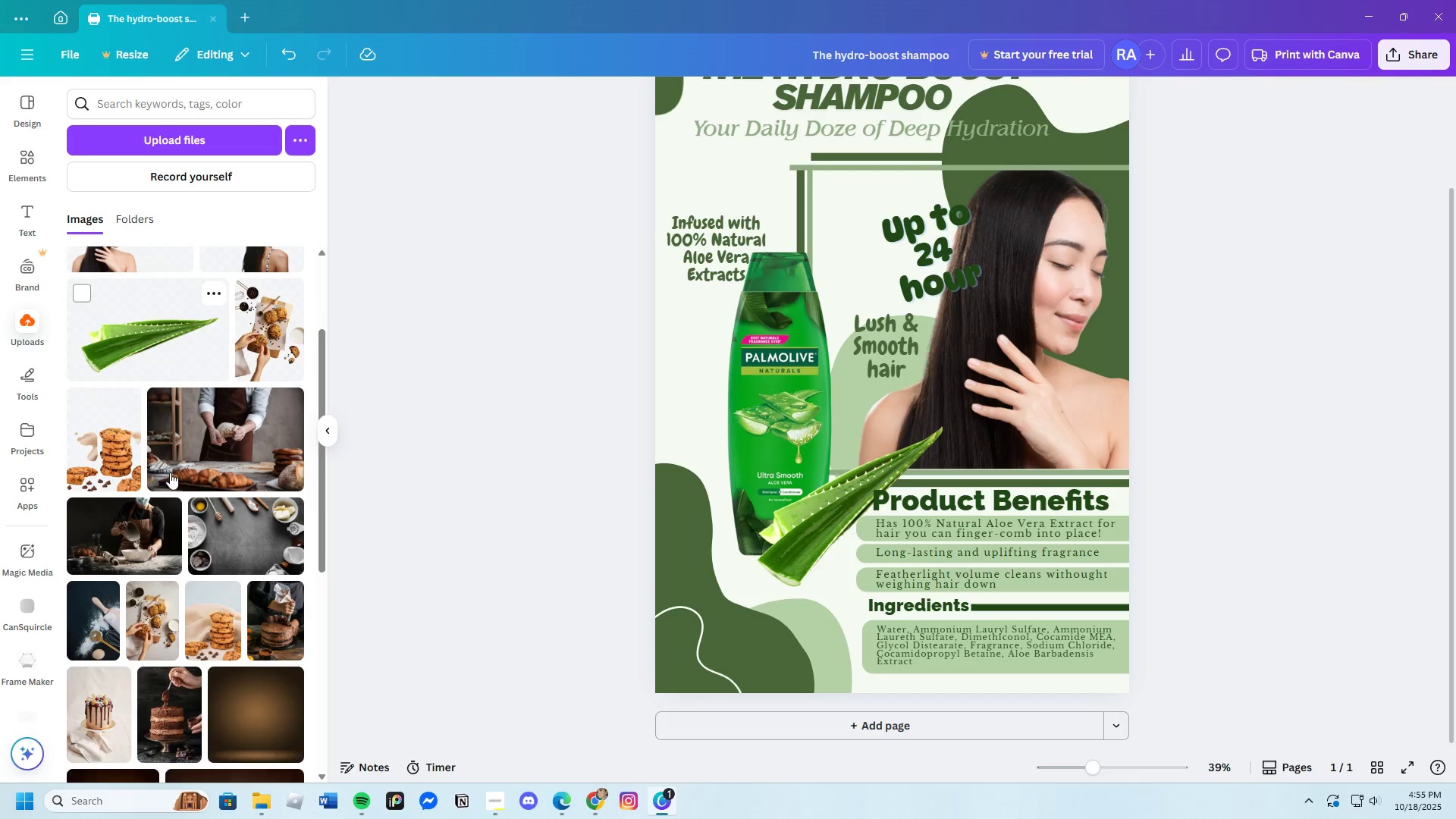 
scroll: coordinate [170, 472], scroll_direction: up, amount: 2.0
 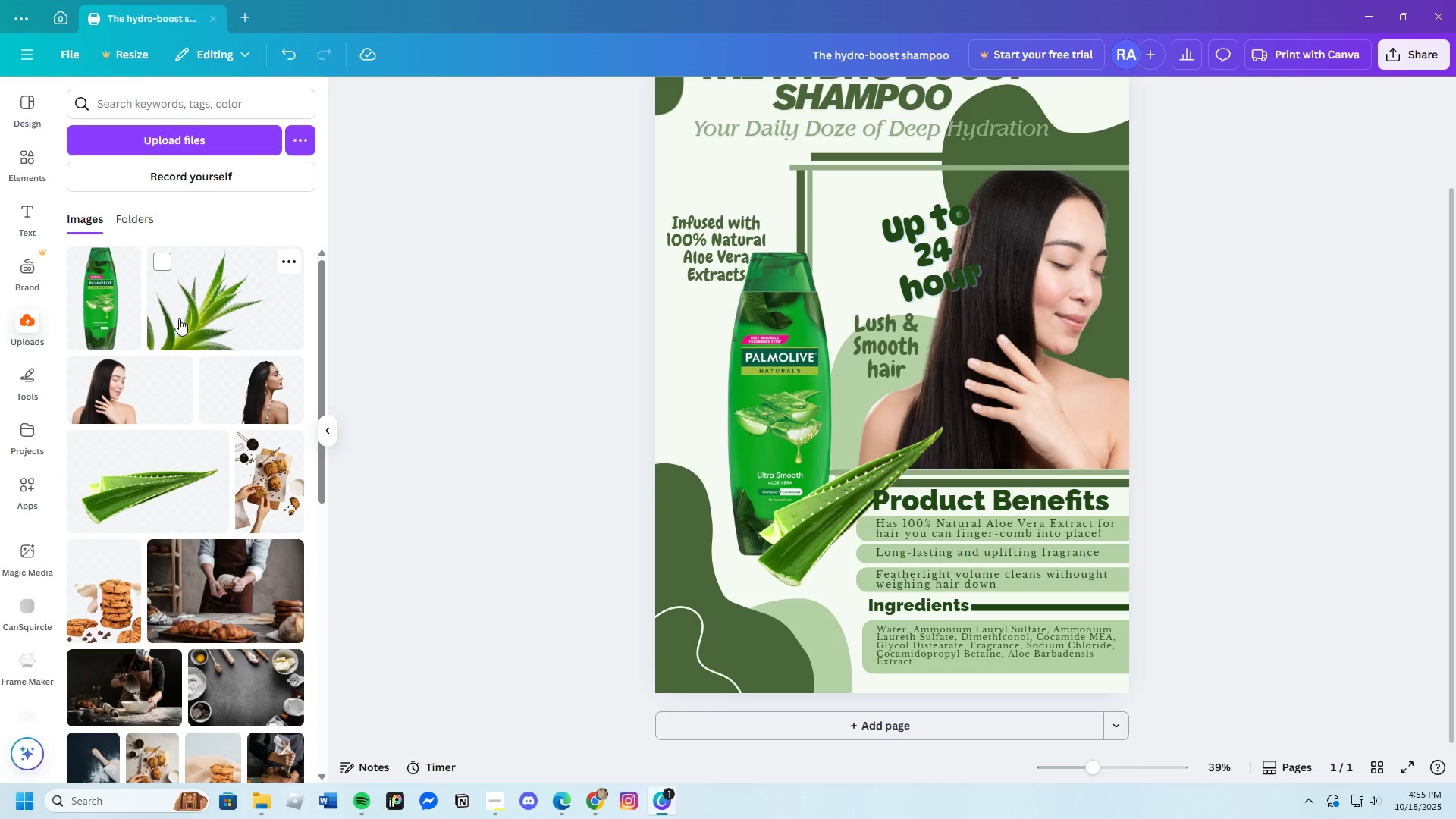 
left_click([179, 318])
 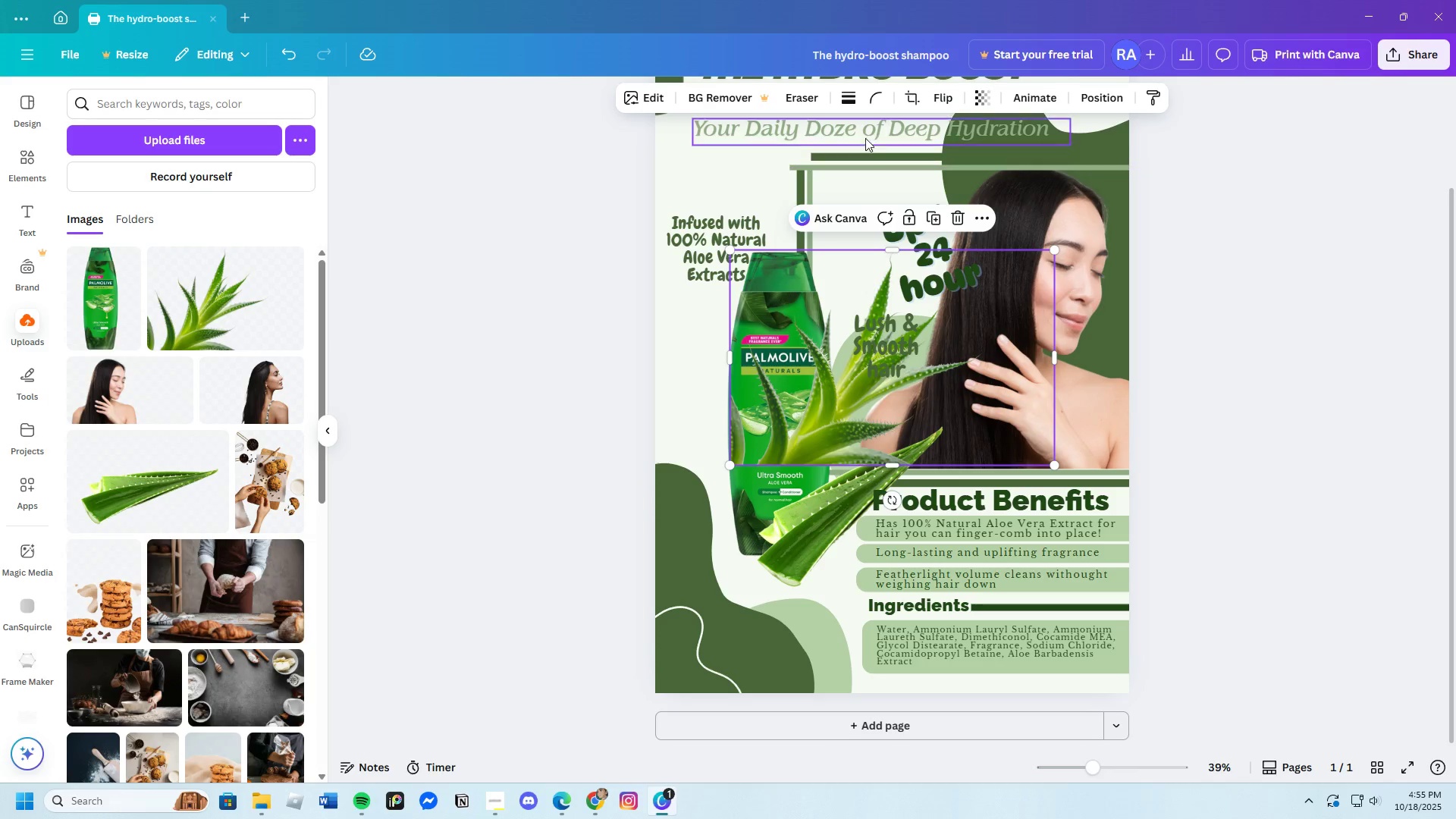 
left_click([947, 96])
 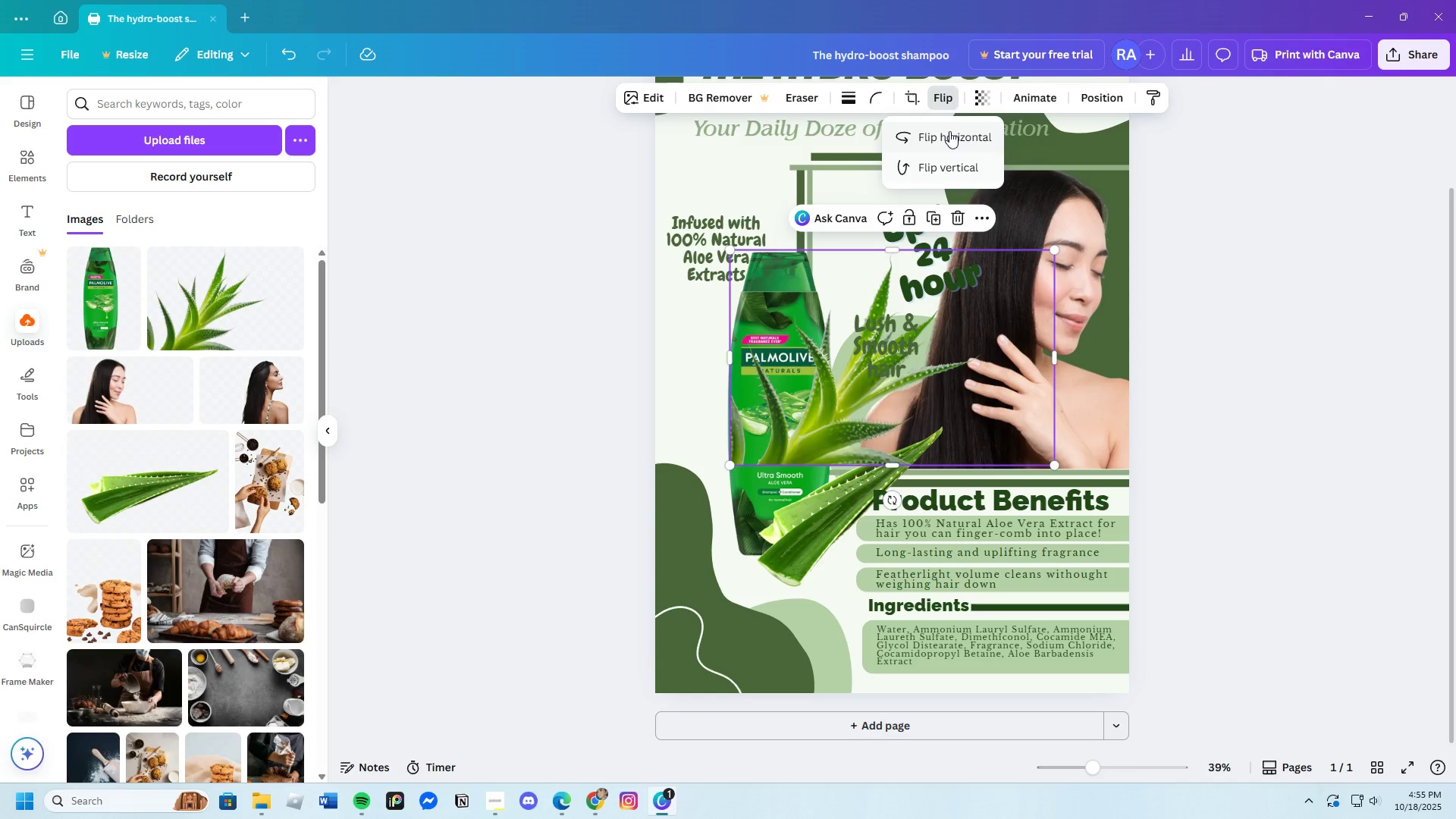 
left_click([949, 131])
 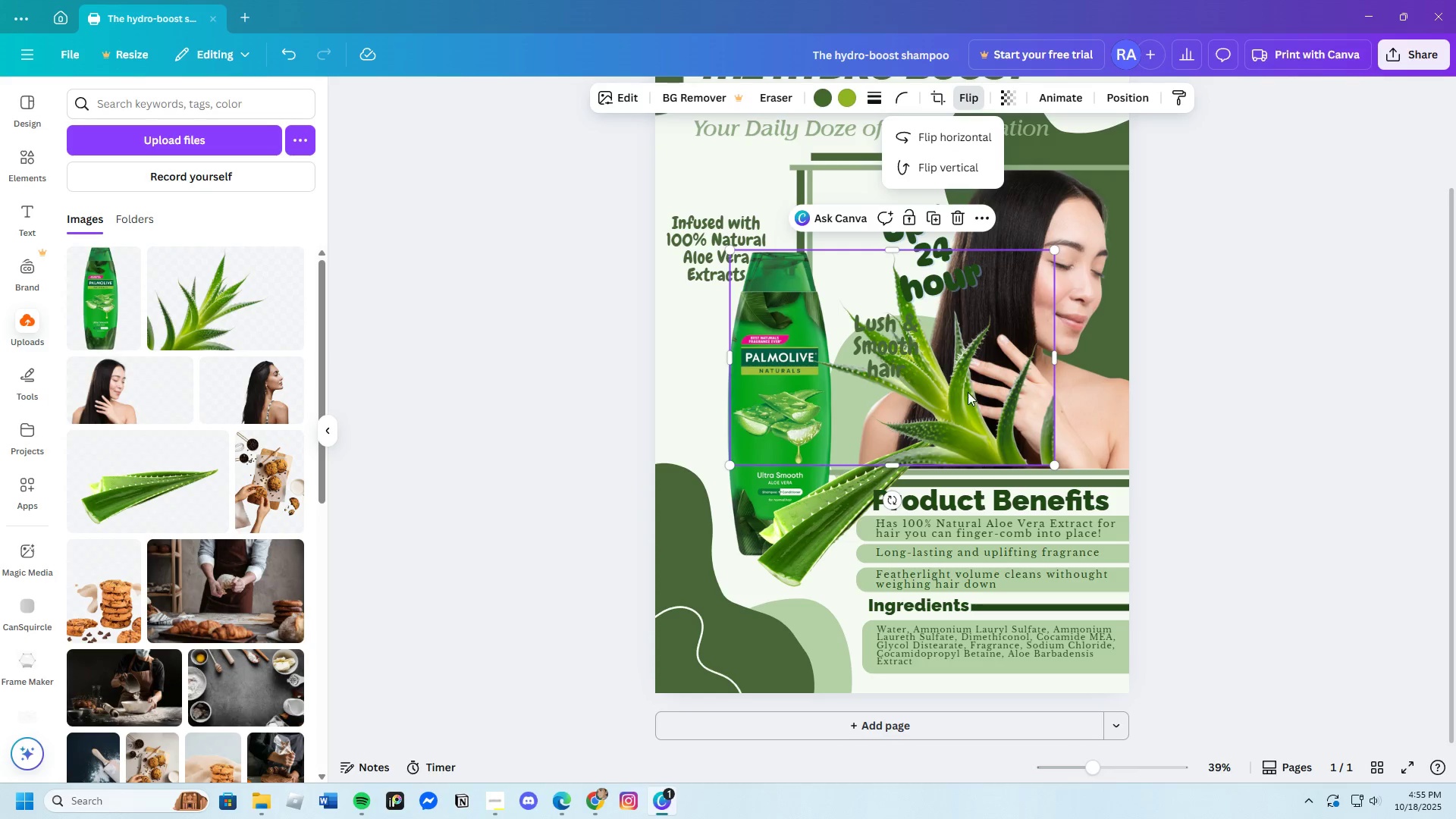 
left_click_drag(start_coordinate=[959, 436], to_coordinate=[1104, 454])
 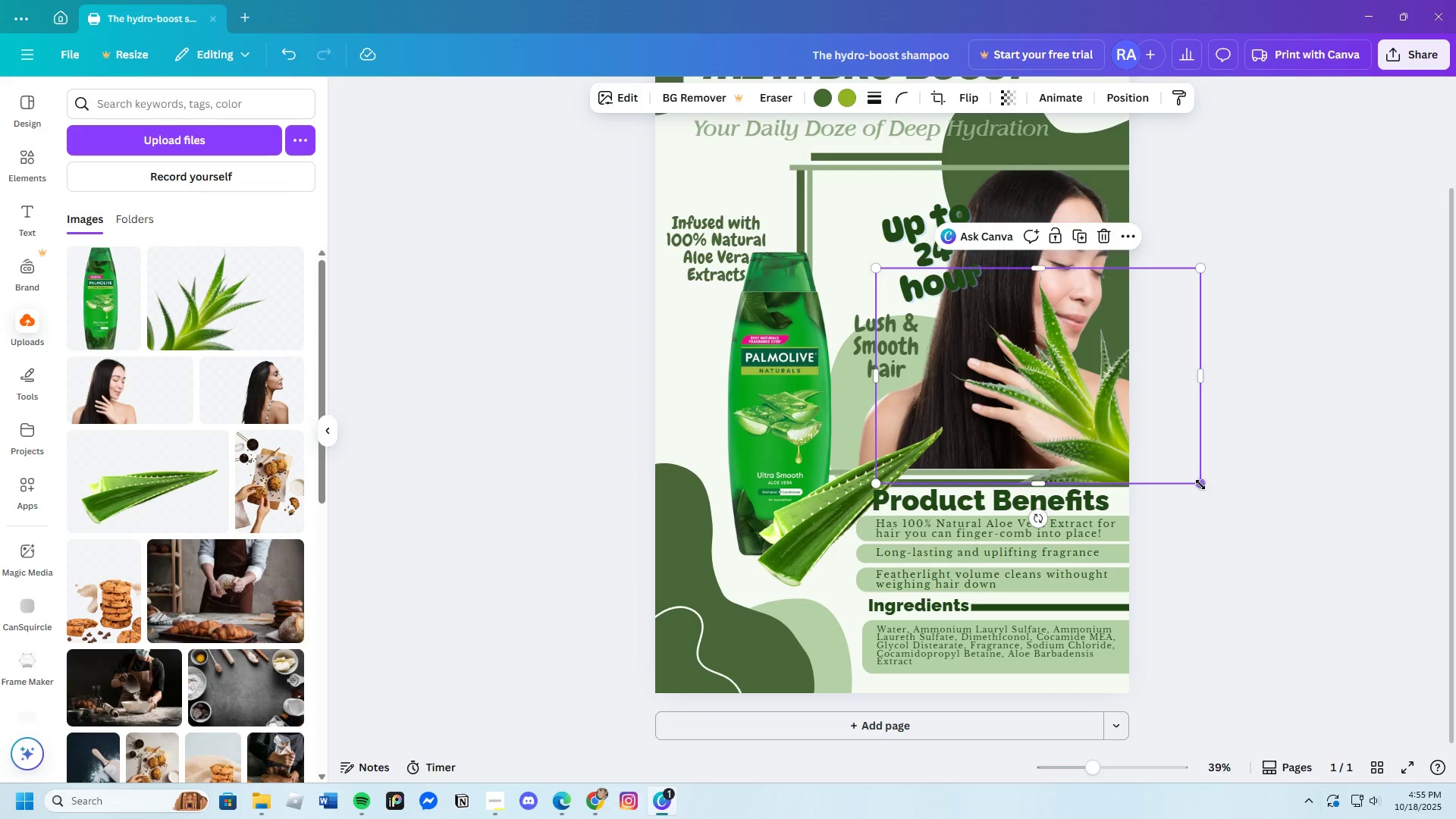 
left_click_drag(start_coordinate=[1200, 484], to_coordinate=[1091, 431])
 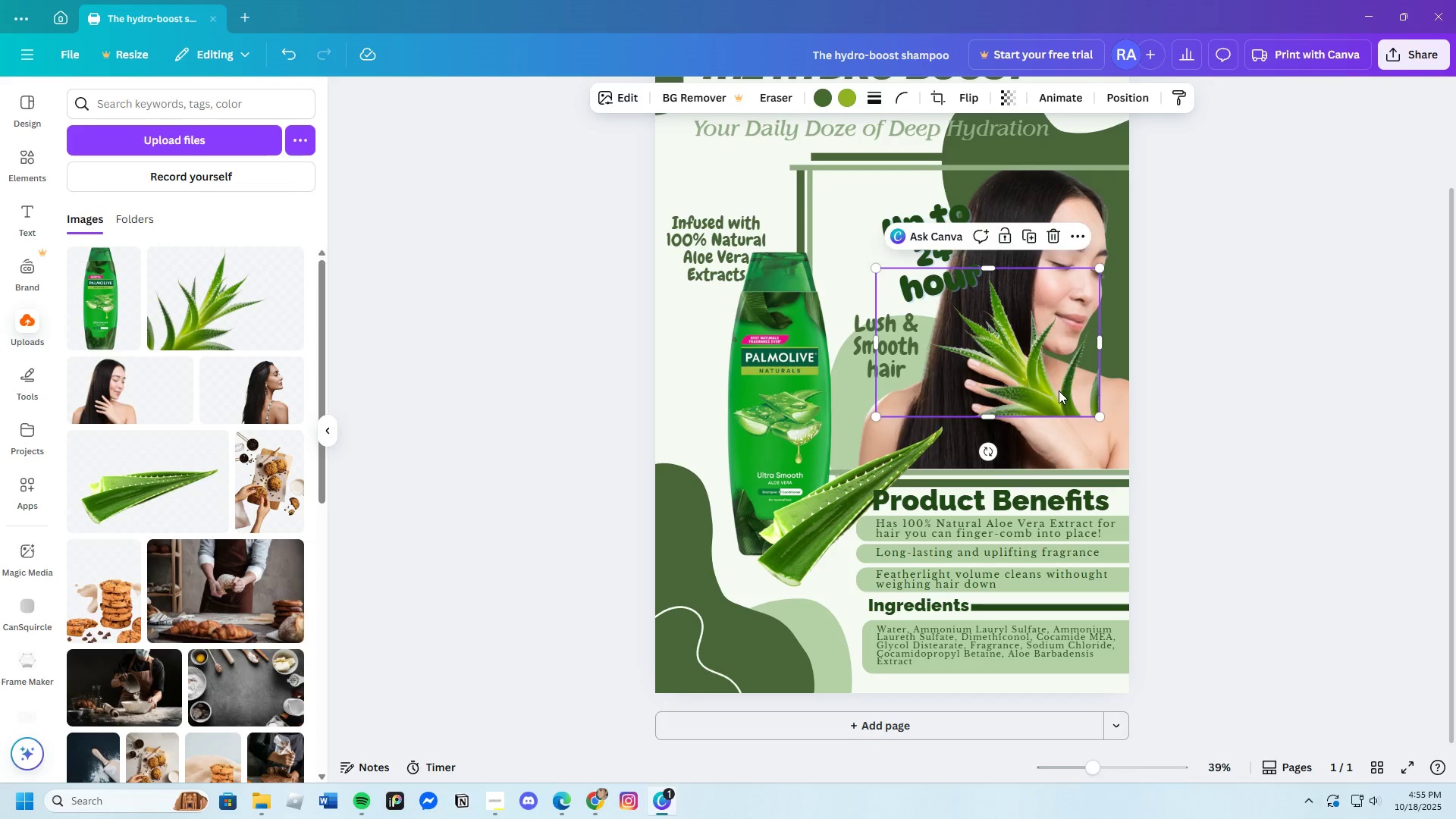 
left_click_drag(start_coordinate=[1059, 391], to_coordinate=[1164, 509])
 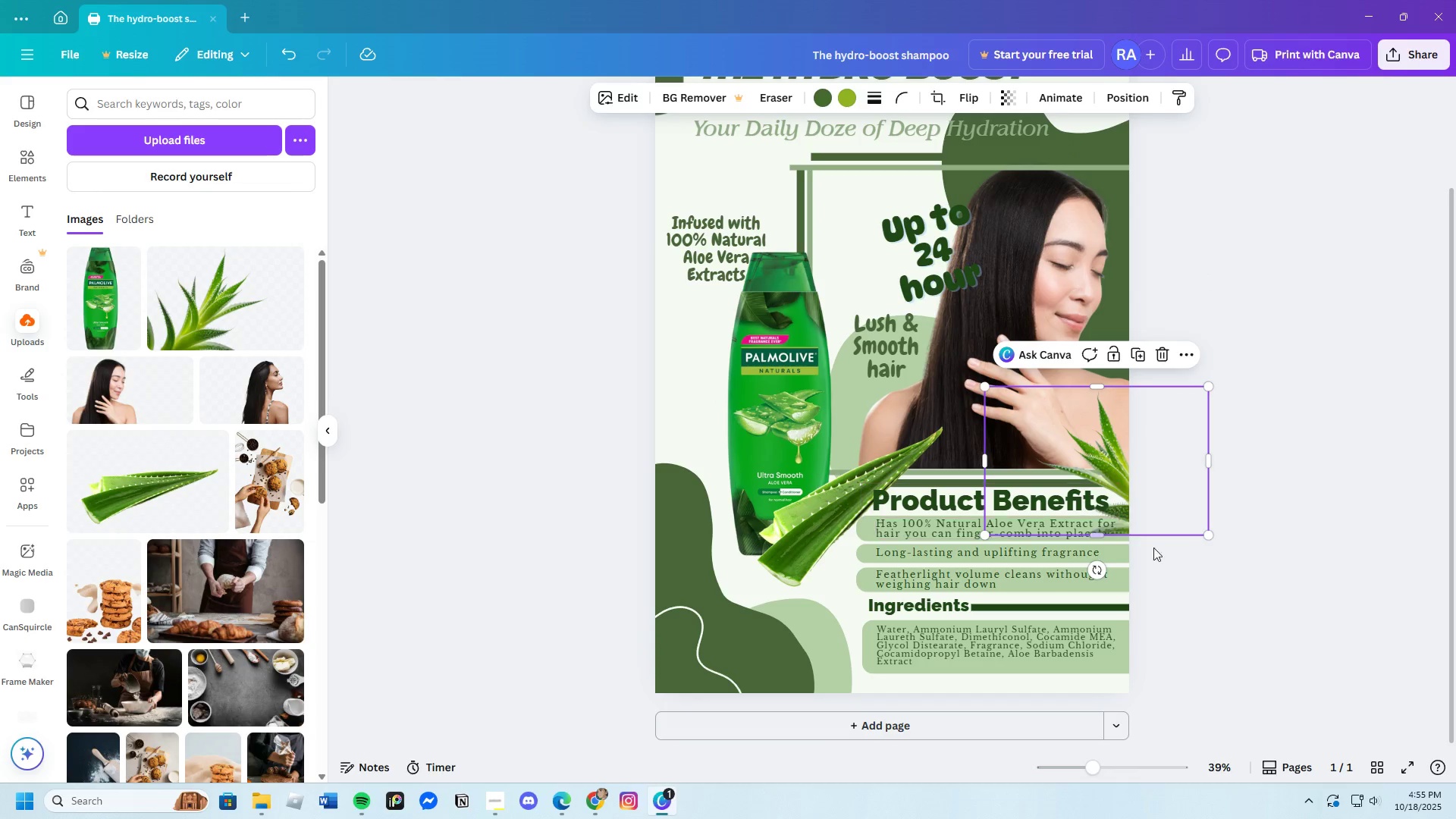 
left_click_drag(start_coordinate=[1207, 536], to_coordinate=[1236, 574])
 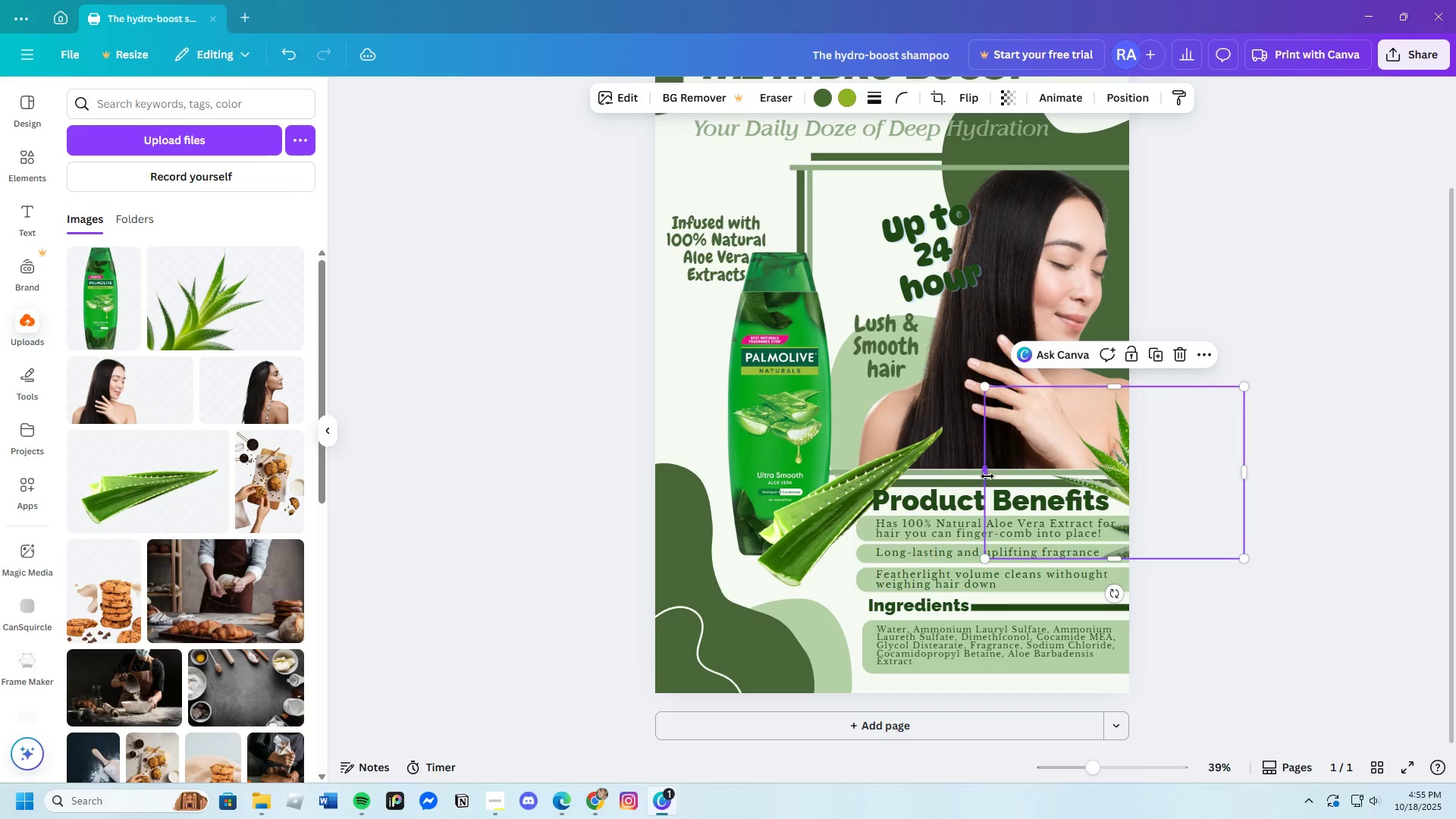 
left_click_drag(start_coordinate=[987, 476], to_coordinate=[1054, 489])
 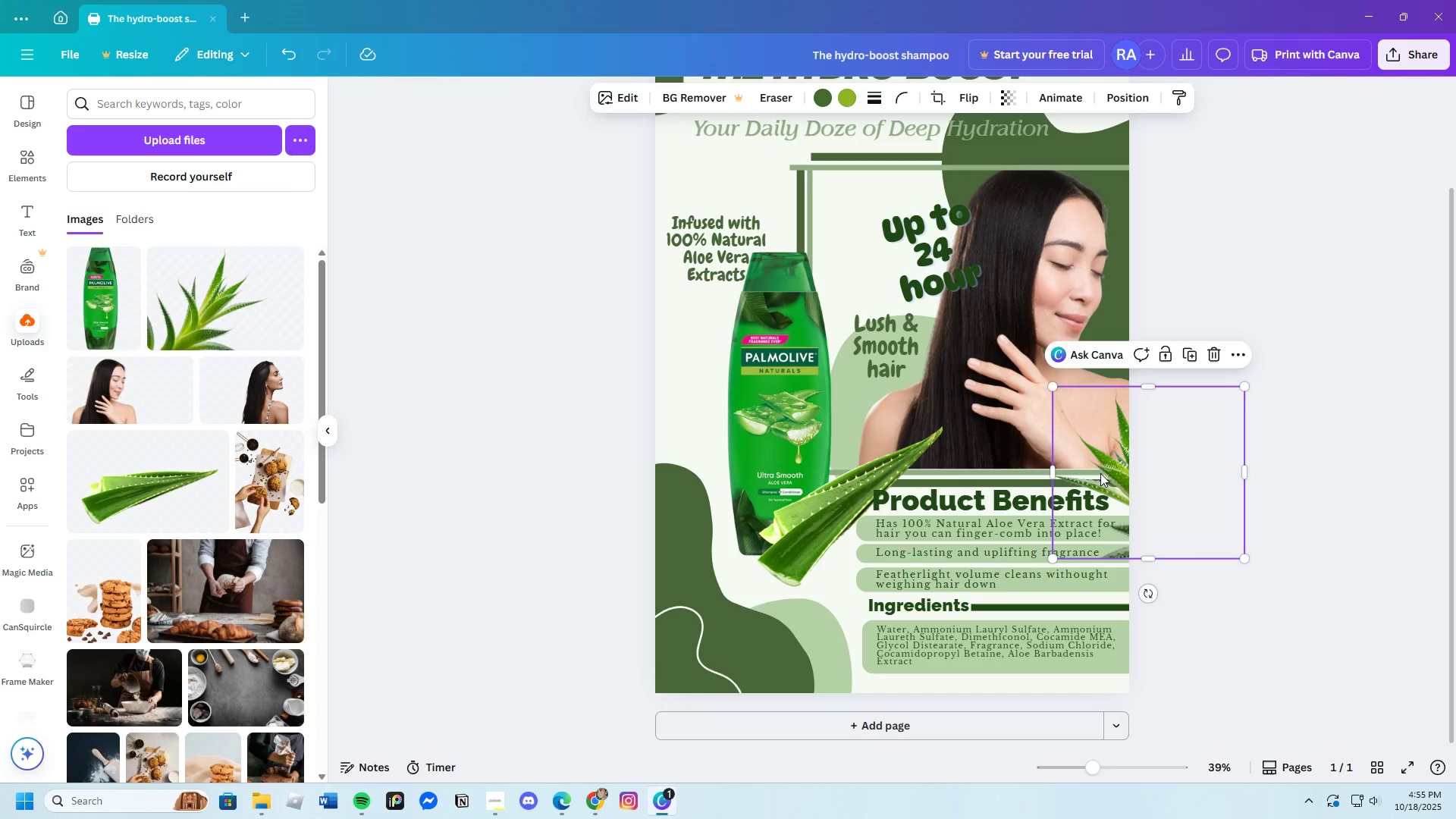 
left_click_drag(start_coordinate=[1100, 473], to_coordinate=[1015, 605])
 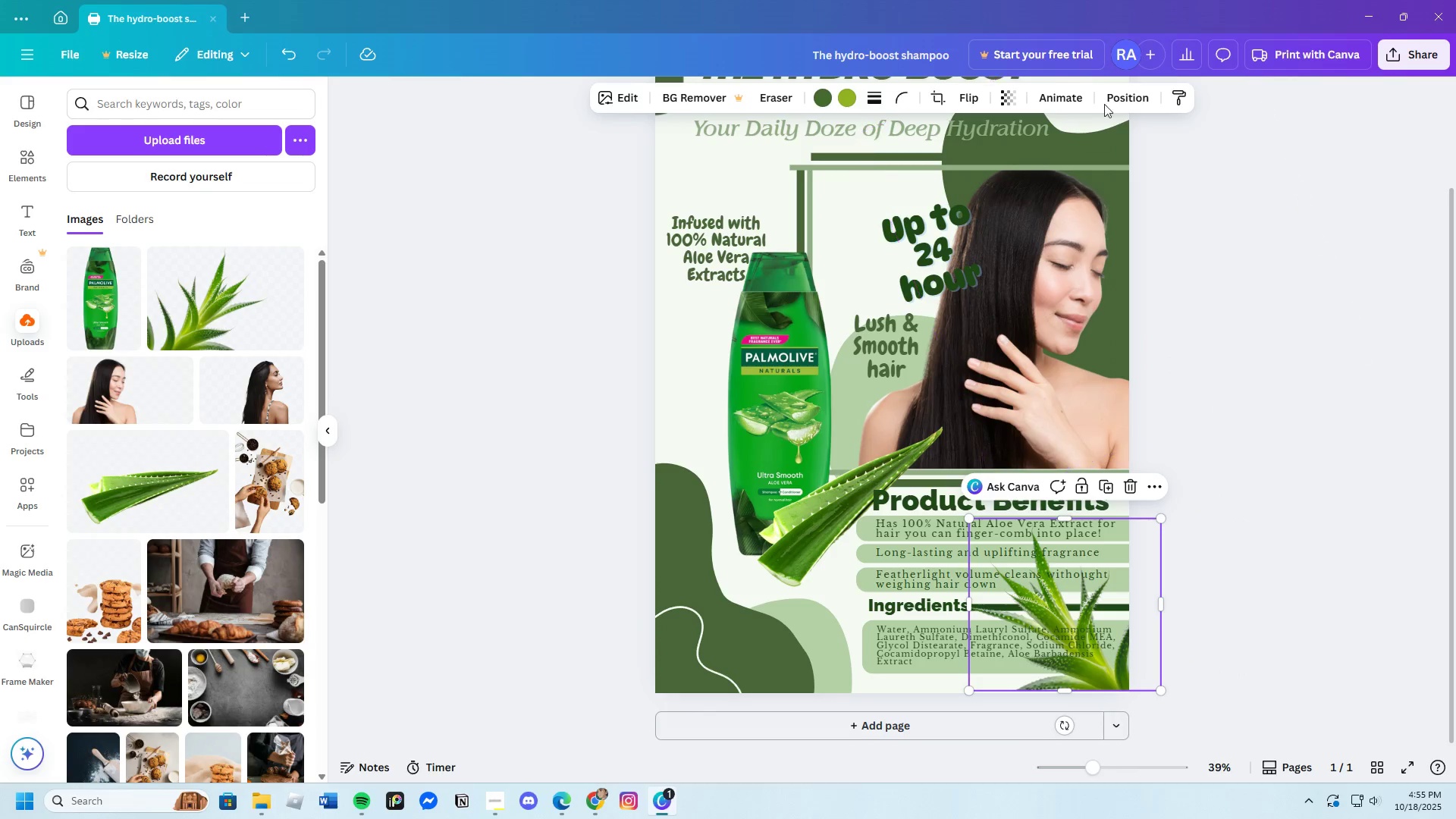 
left_click([1114, 89])
 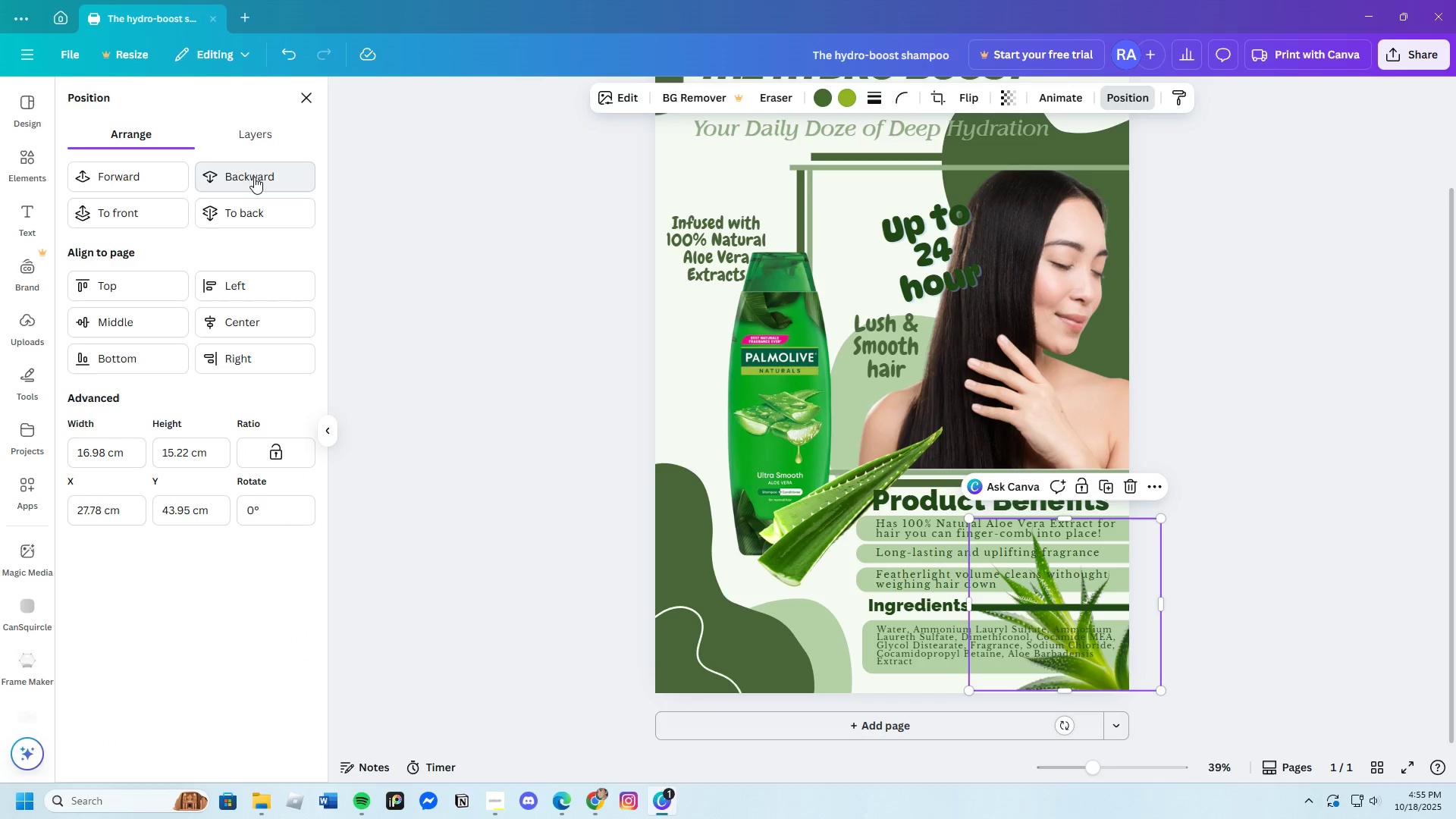 
double_click([254, 177])
 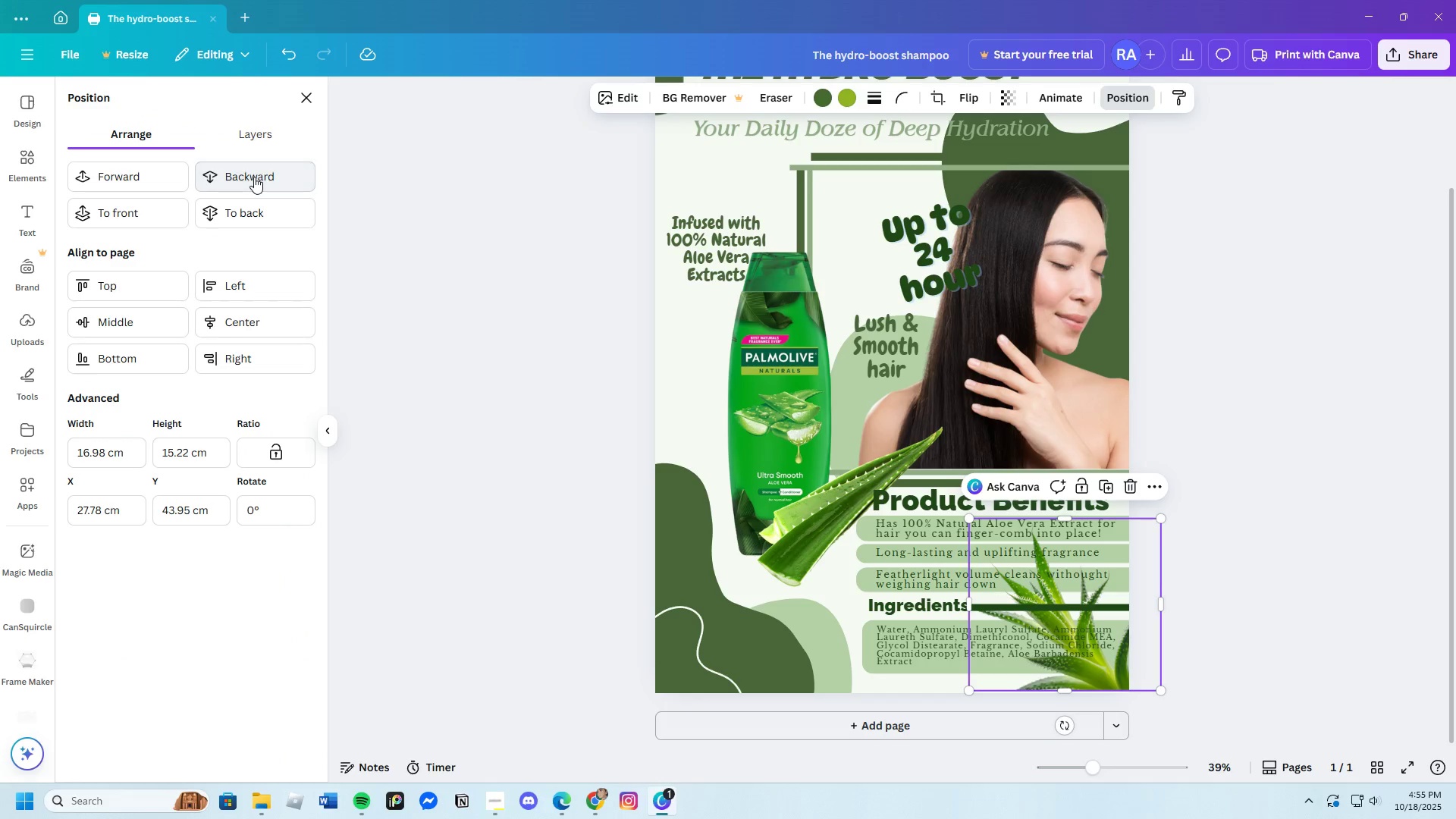 
triple_click([254, 177])
 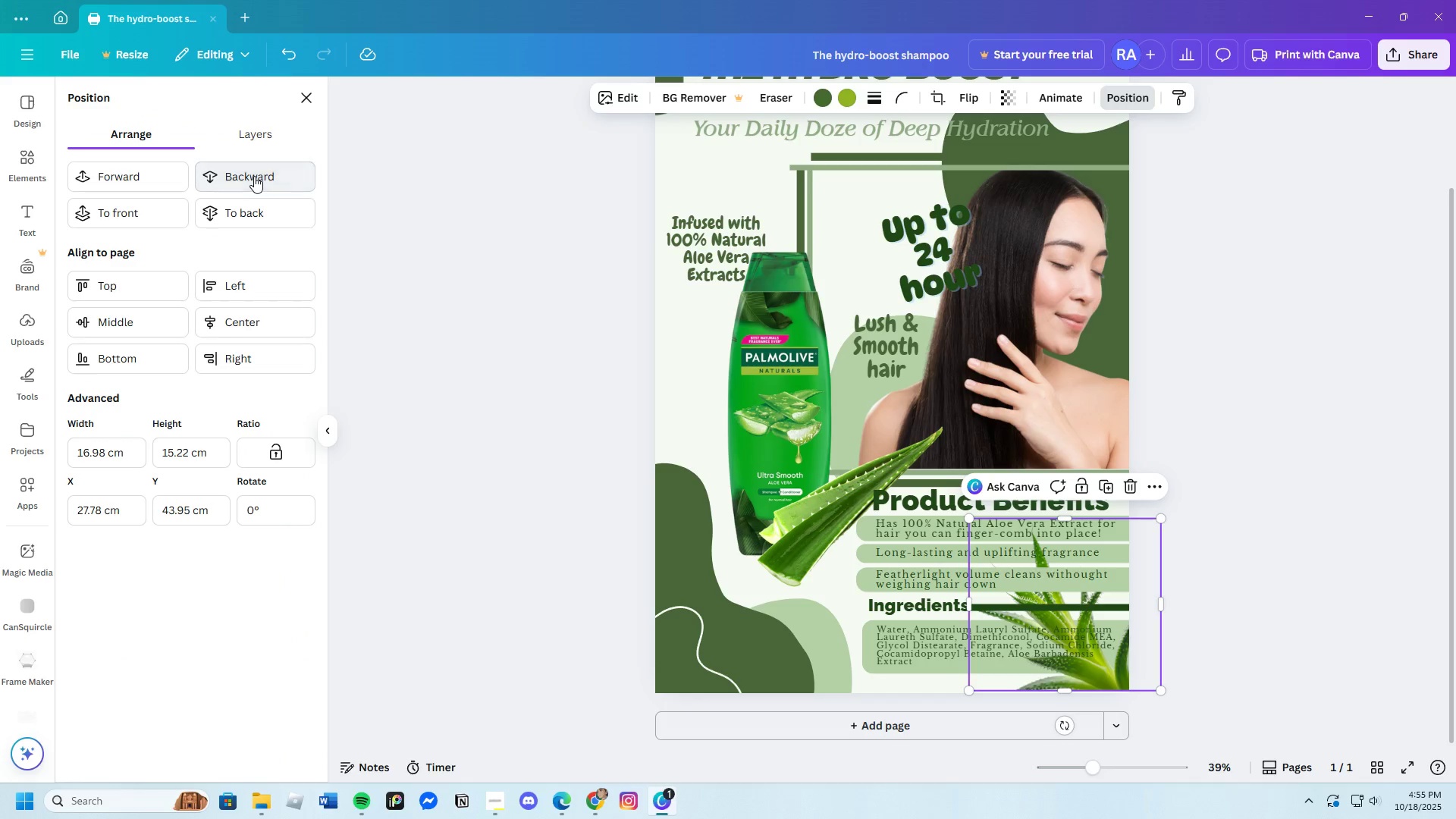 
triple_click([254, 176])
 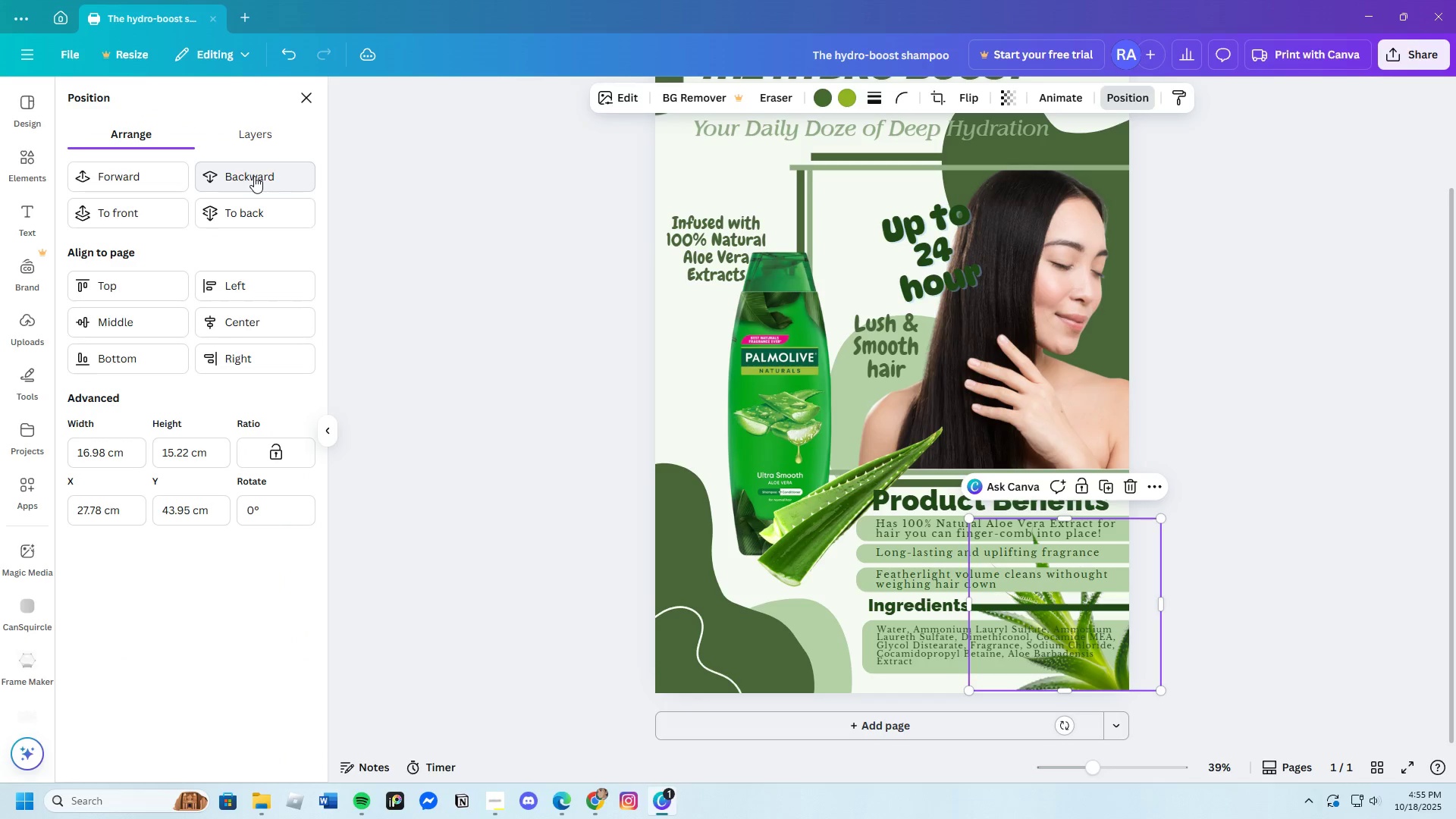 
triple_click([254, 176])
 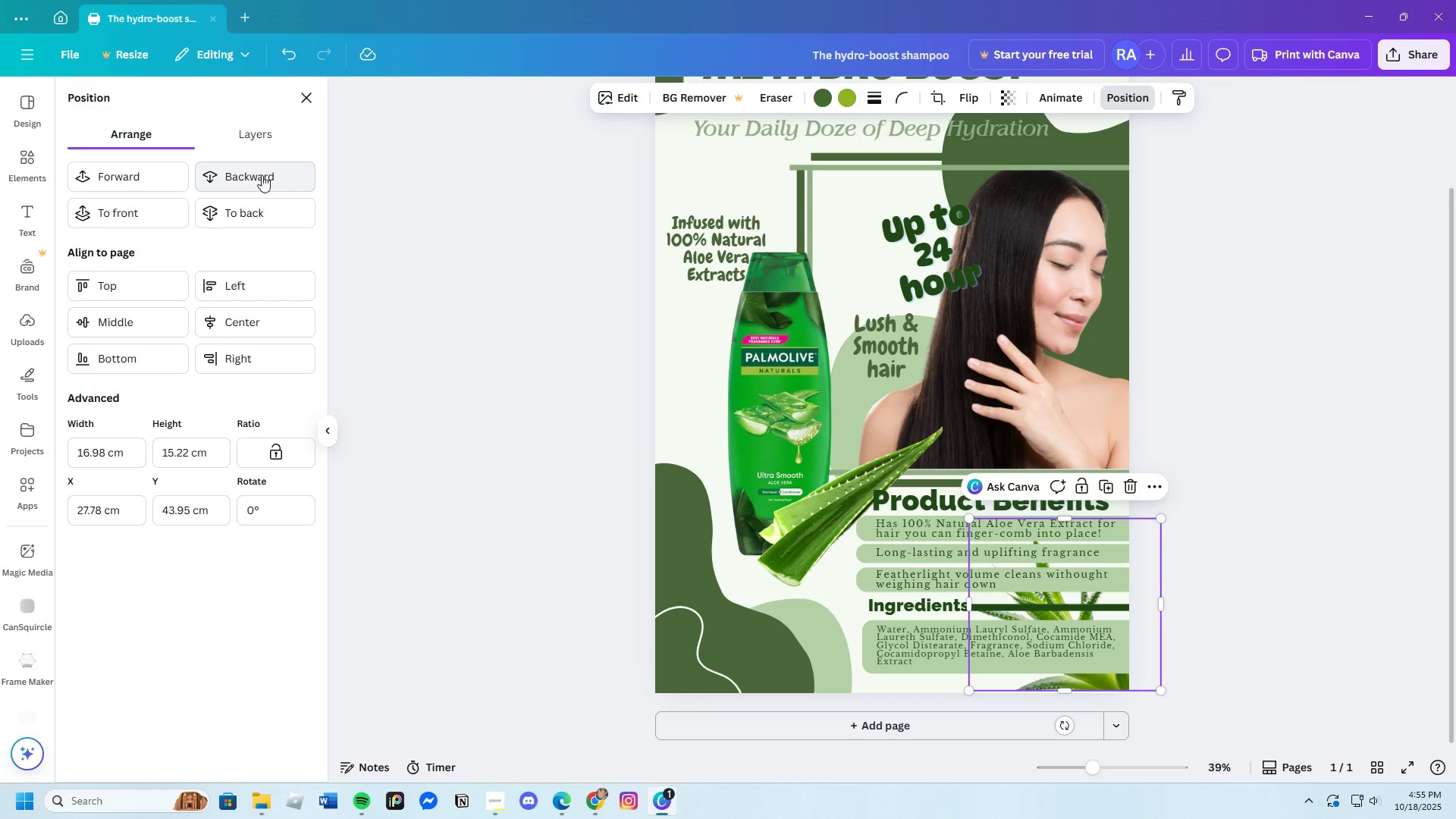 
left_click([1195, 595])
 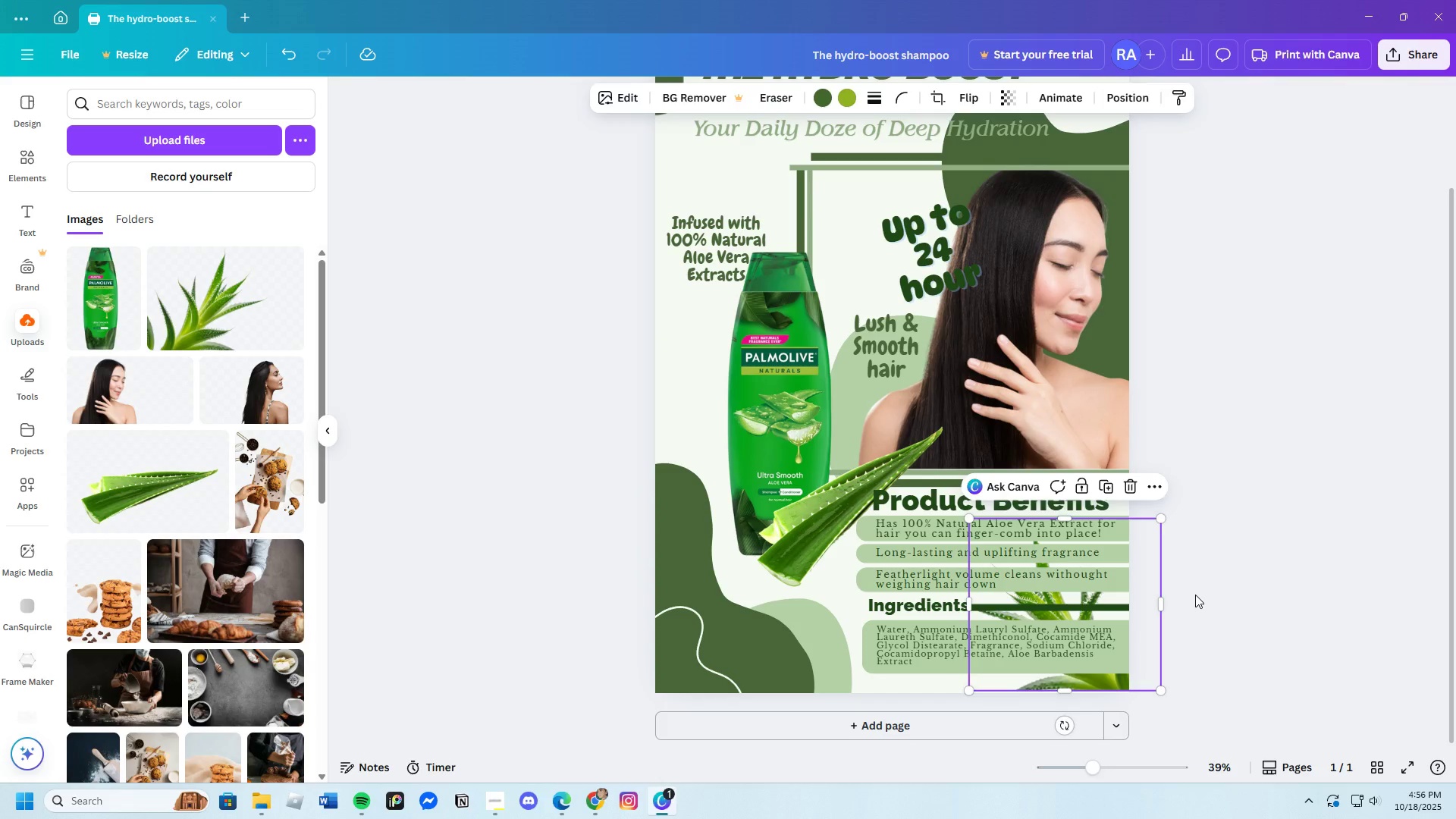 
left_click([1195, 595])
 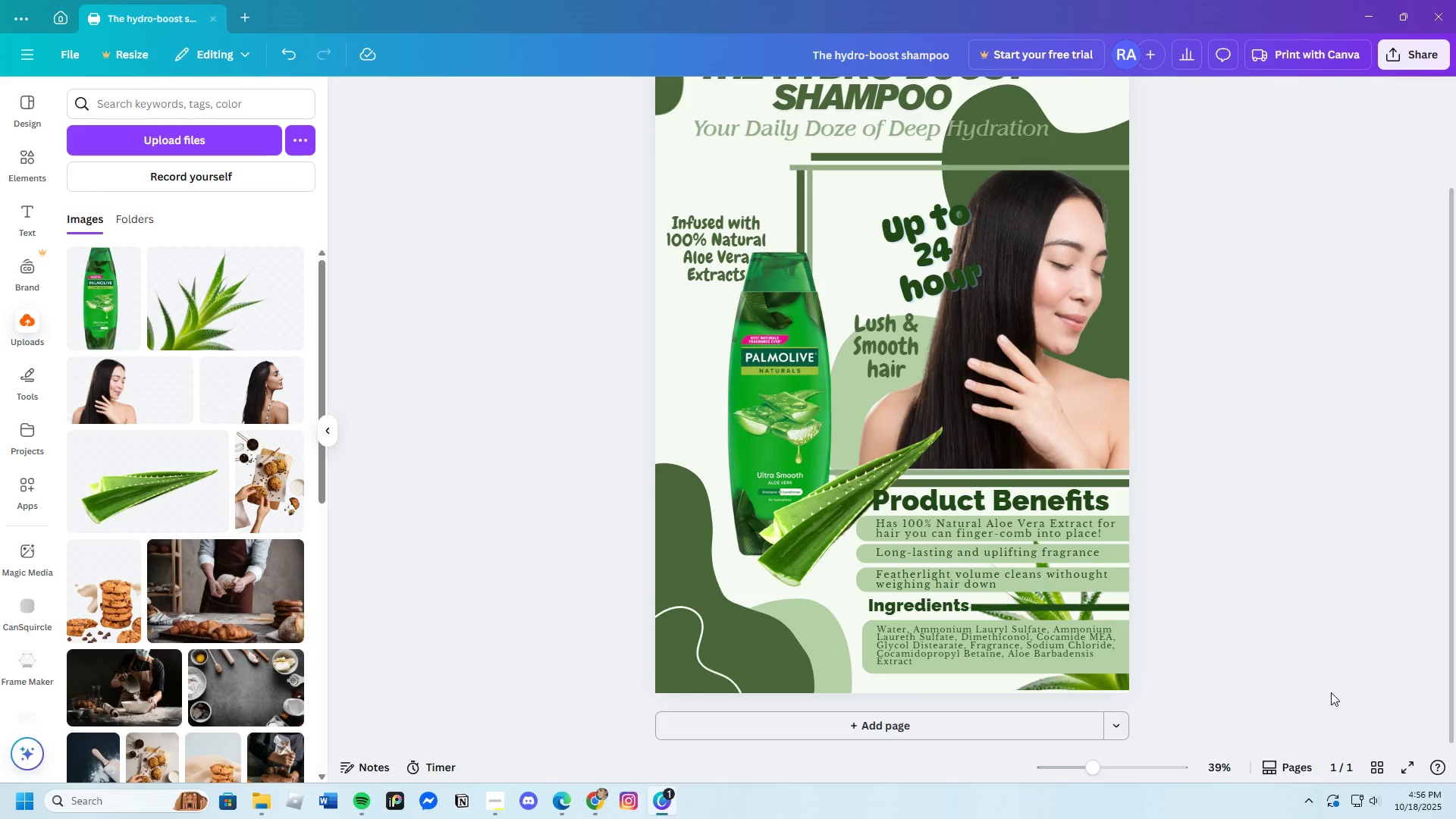 
wait(7.14)
 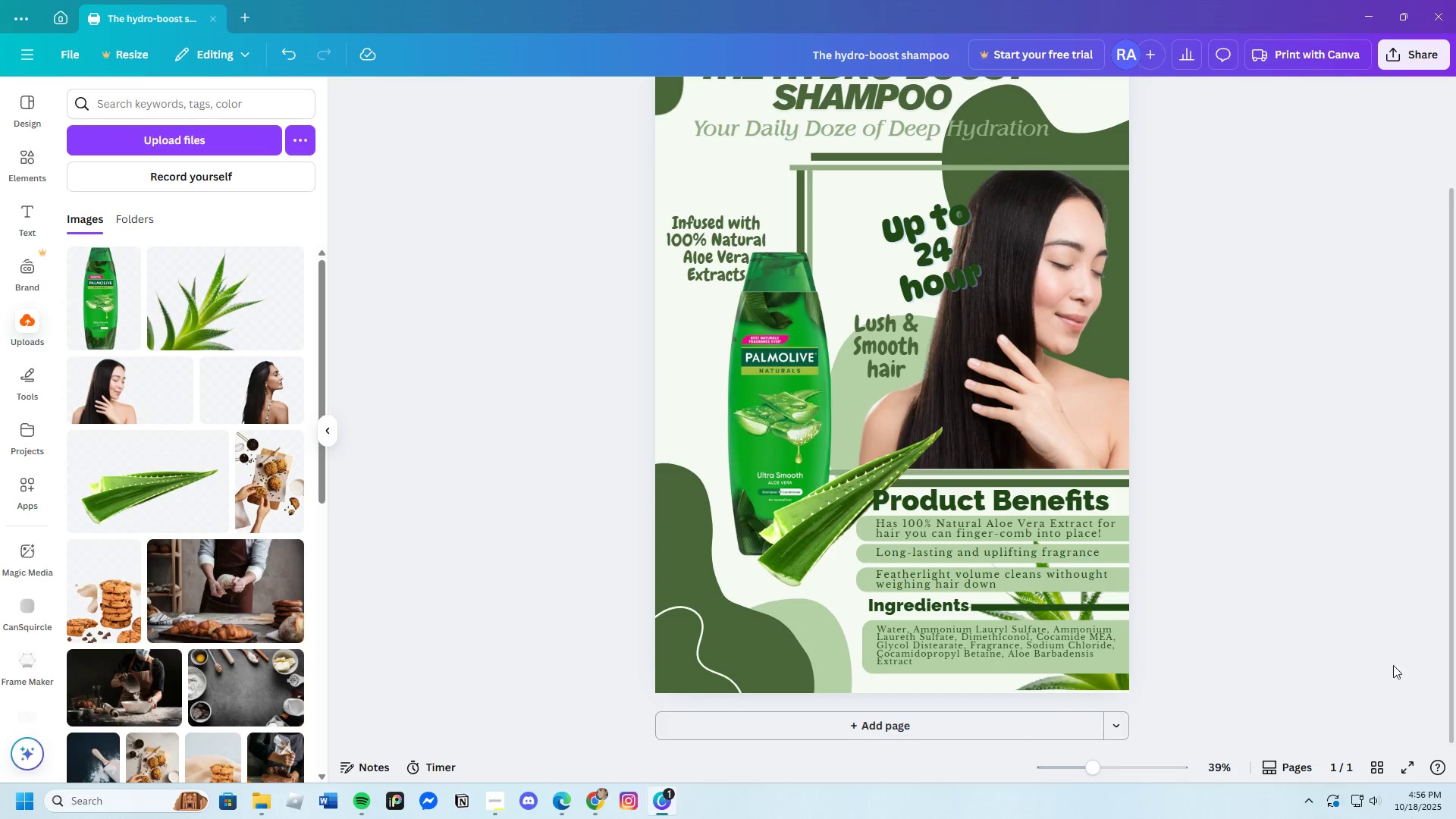 
left_click([1091, 686])
 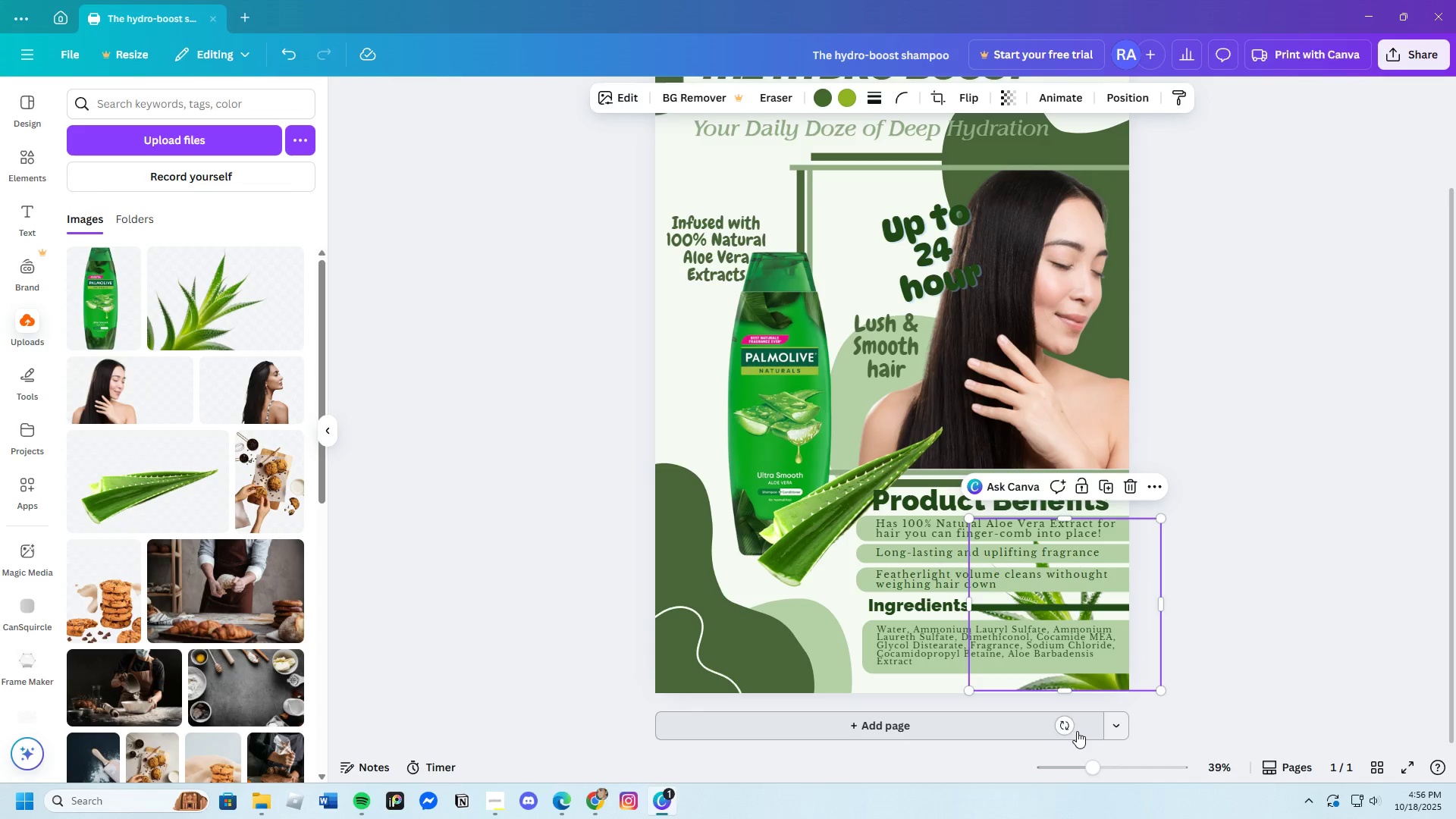 
left_click_drag(start_coordinate=[1067, 730], to_coordinate=[1027, 730])
 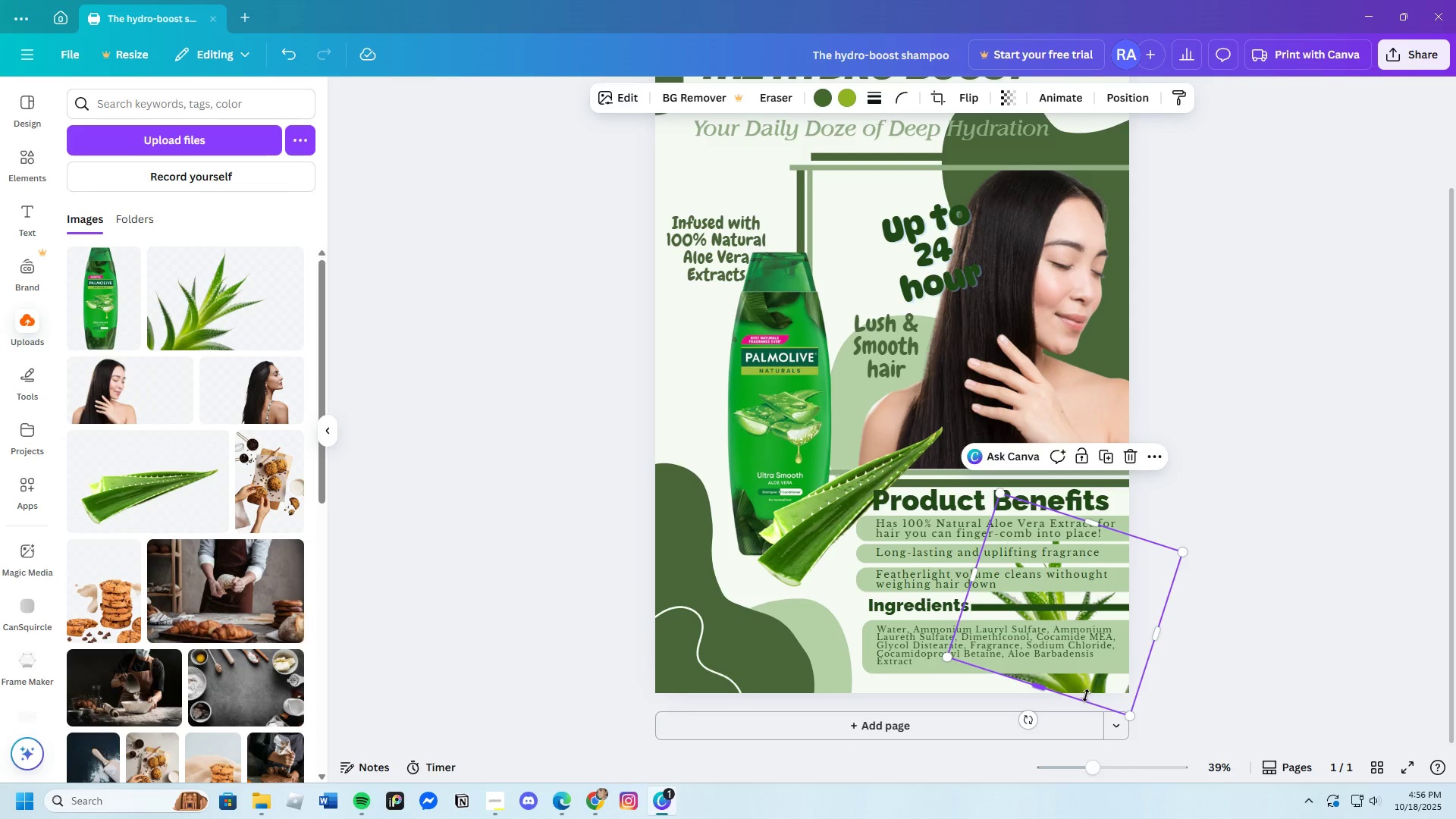 
left_click_drag(start_coordinate=[1086, 695], to_coordinate=[1100, 696])
 